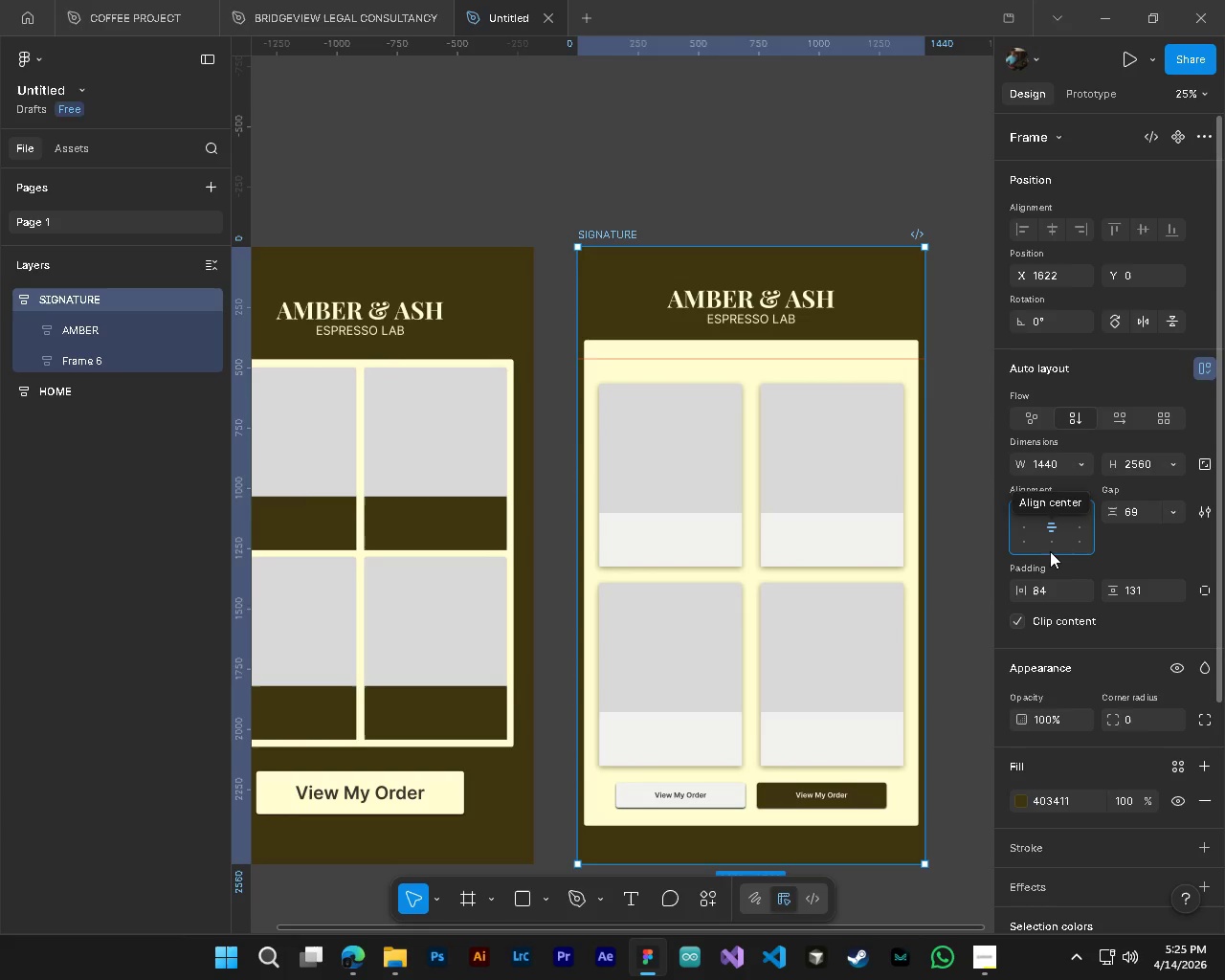 
double_click([1049, 544])
 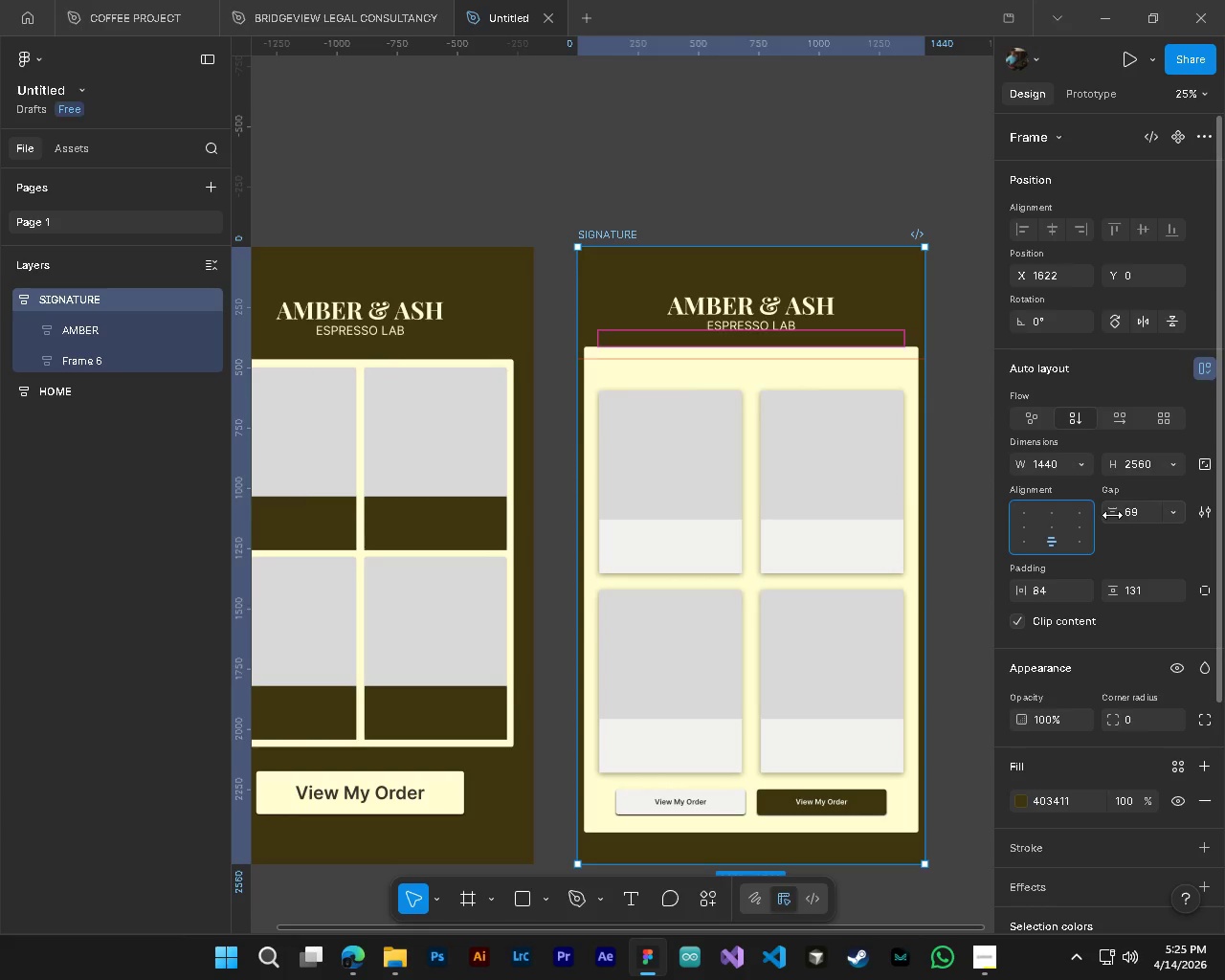 
key(Alt+AltLeft)
 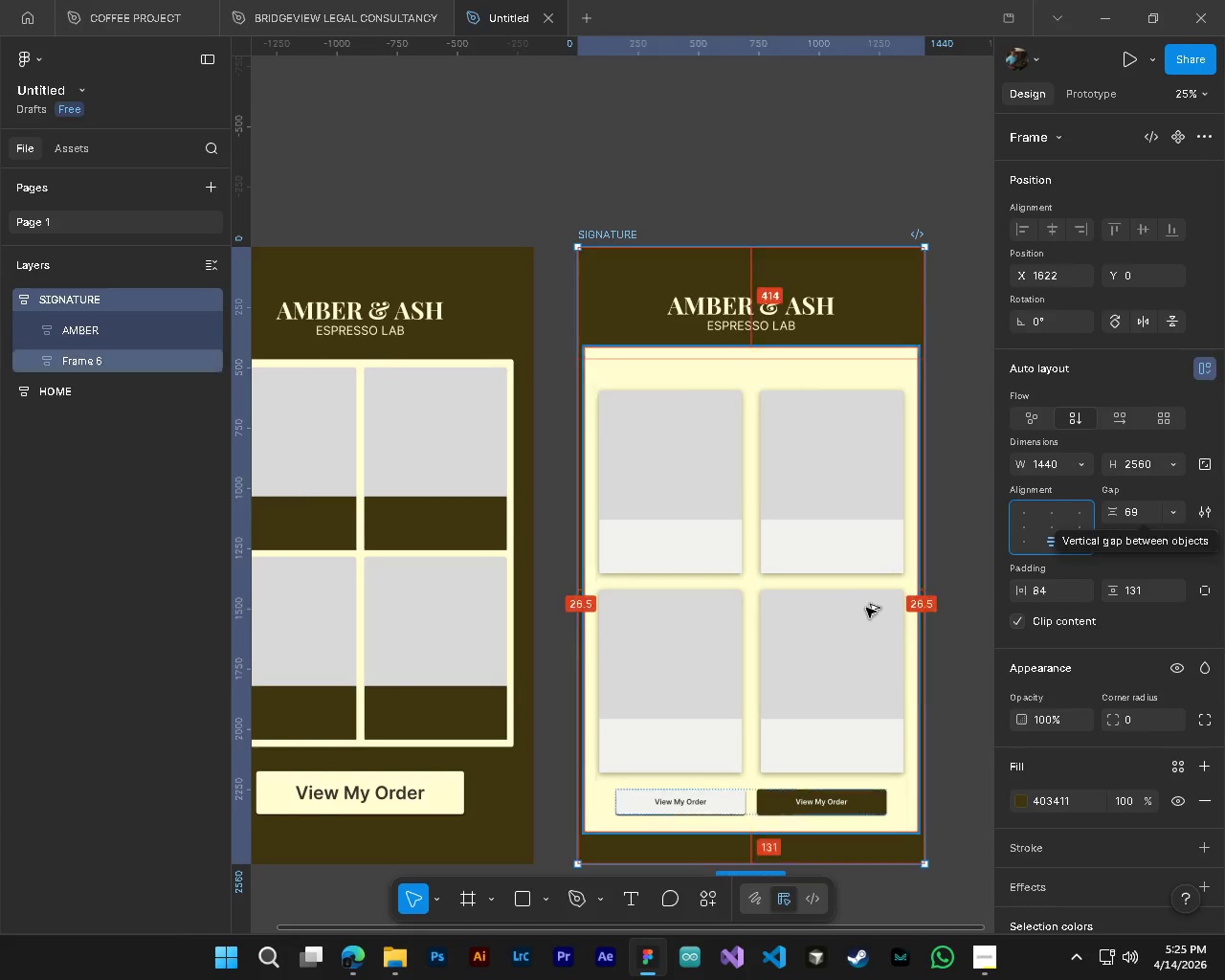 
key(Alt+Control+ControlLeft)
 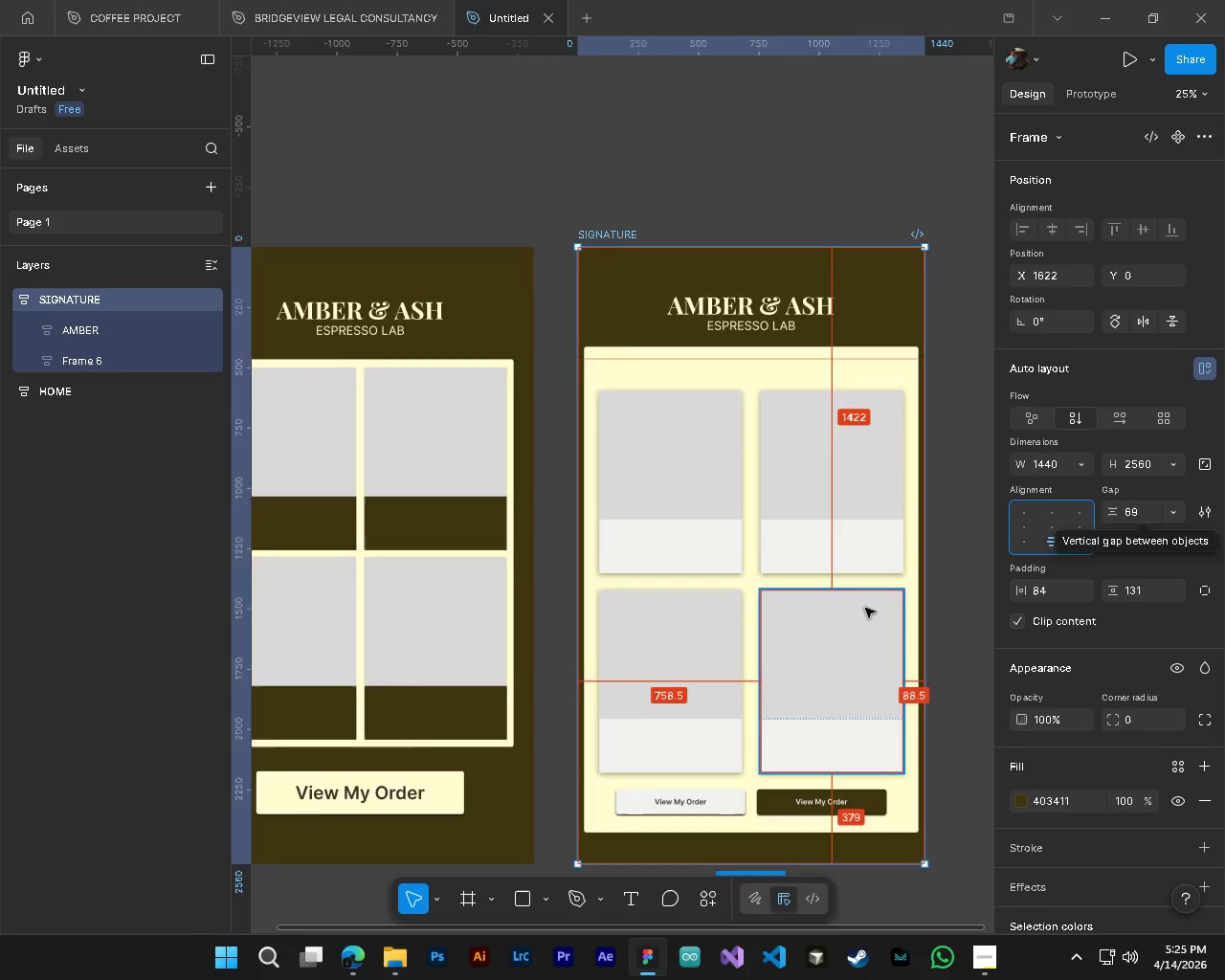 
left_click([961, 651])
 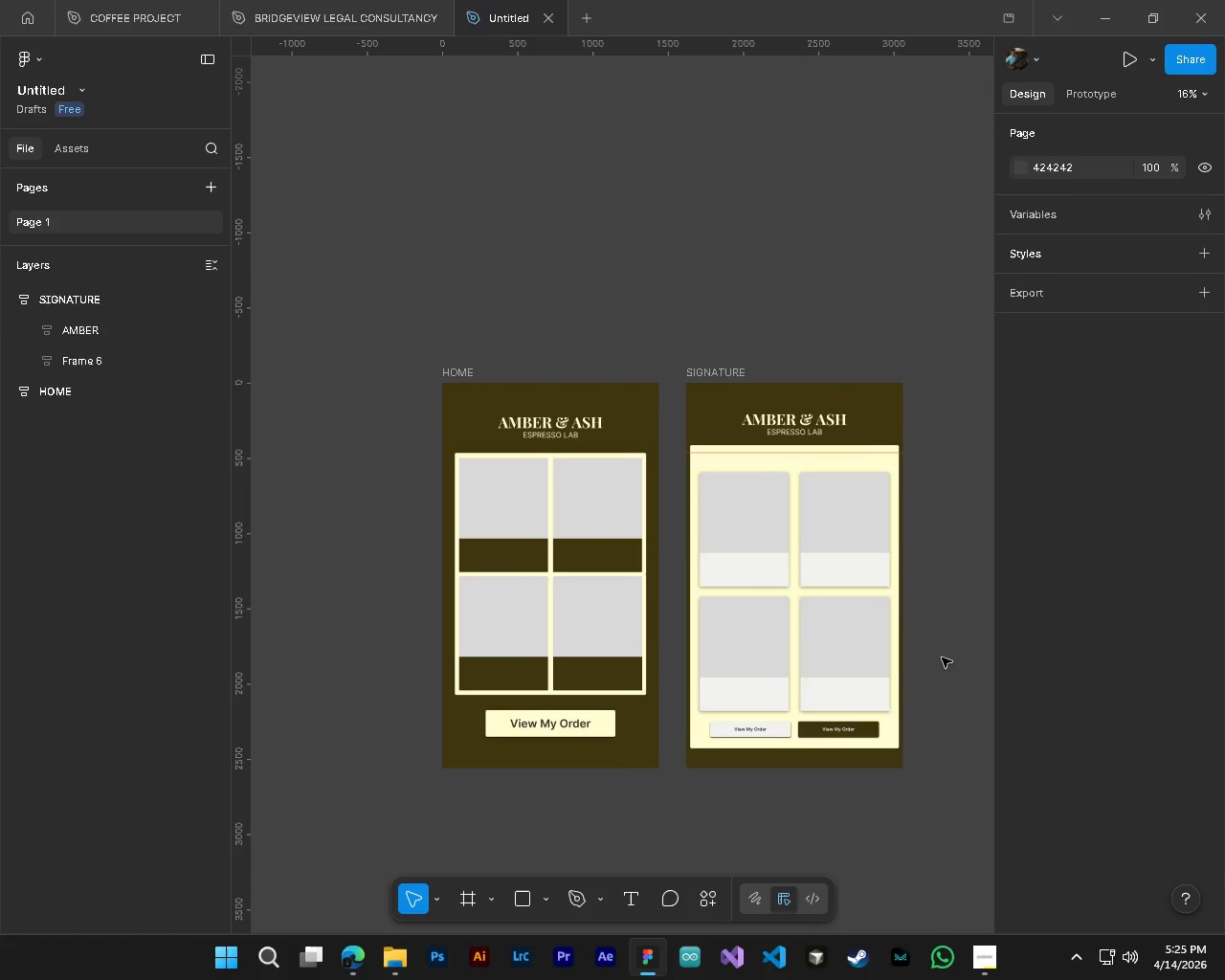 
scroll: coordinate [865, 610], scroll_direction: down, amount: 4.0
 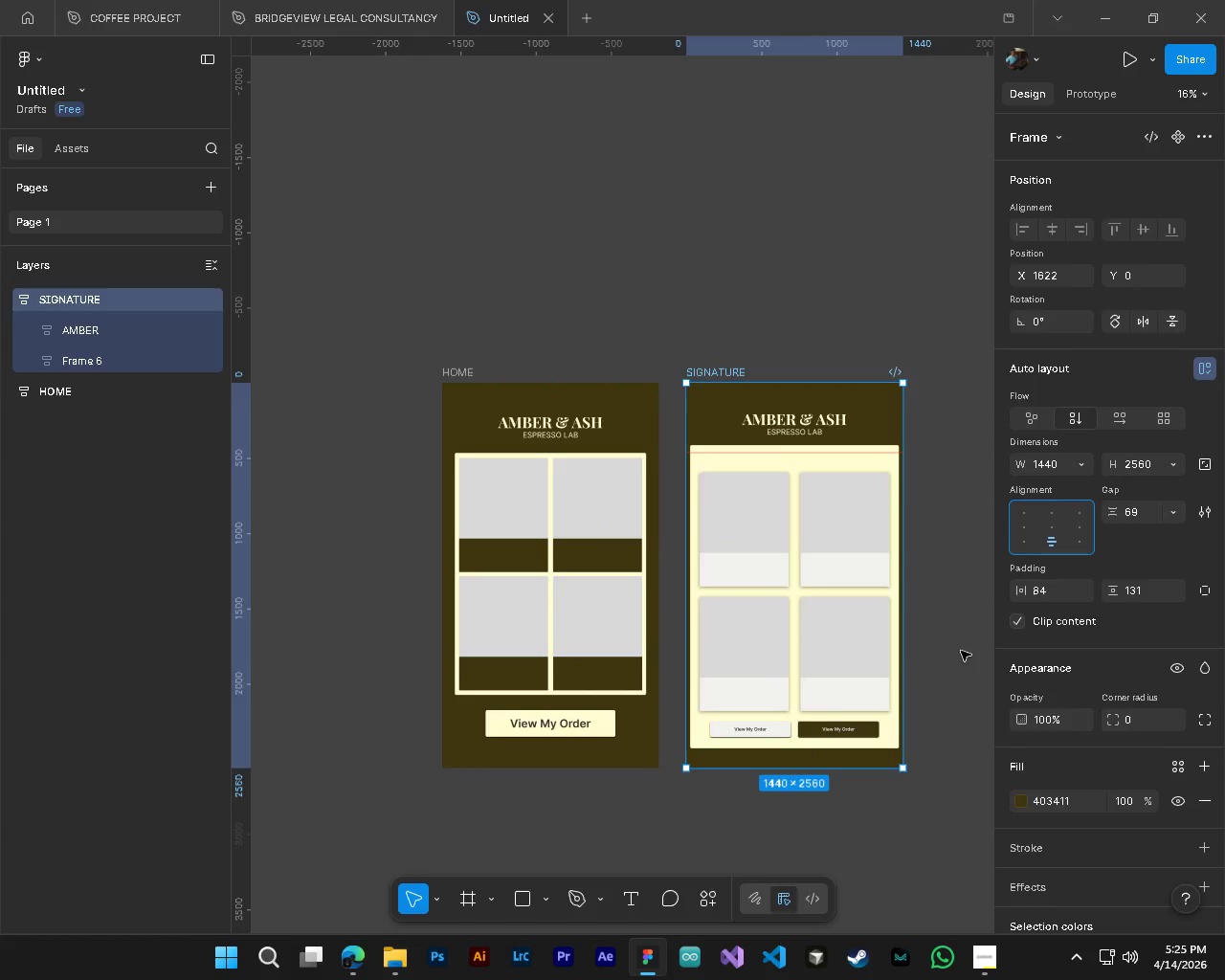 
hold_key(key=ShiftLeft, duration=0.38)
 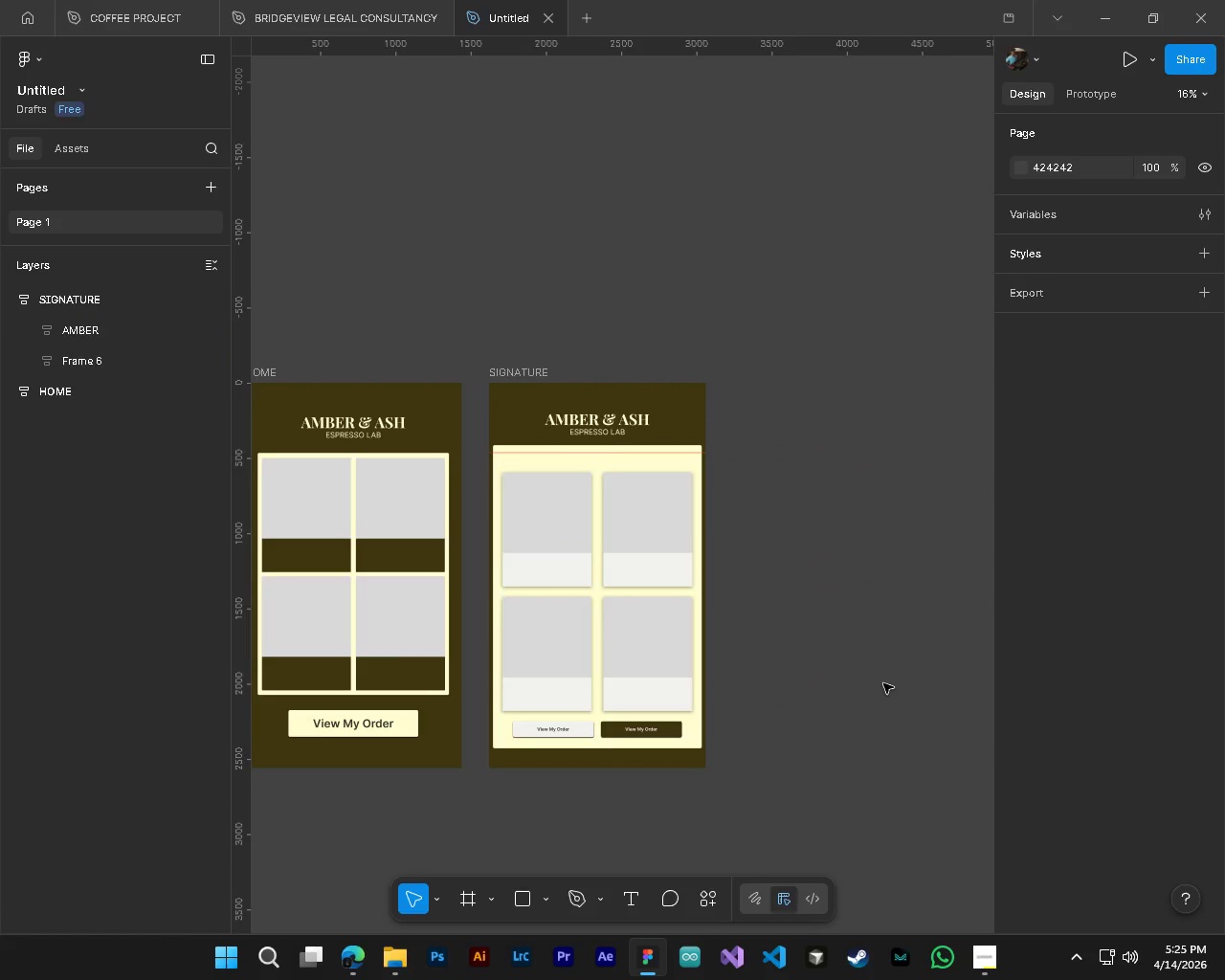 
hold_key(key=ControlLeft, duration=0.41)
 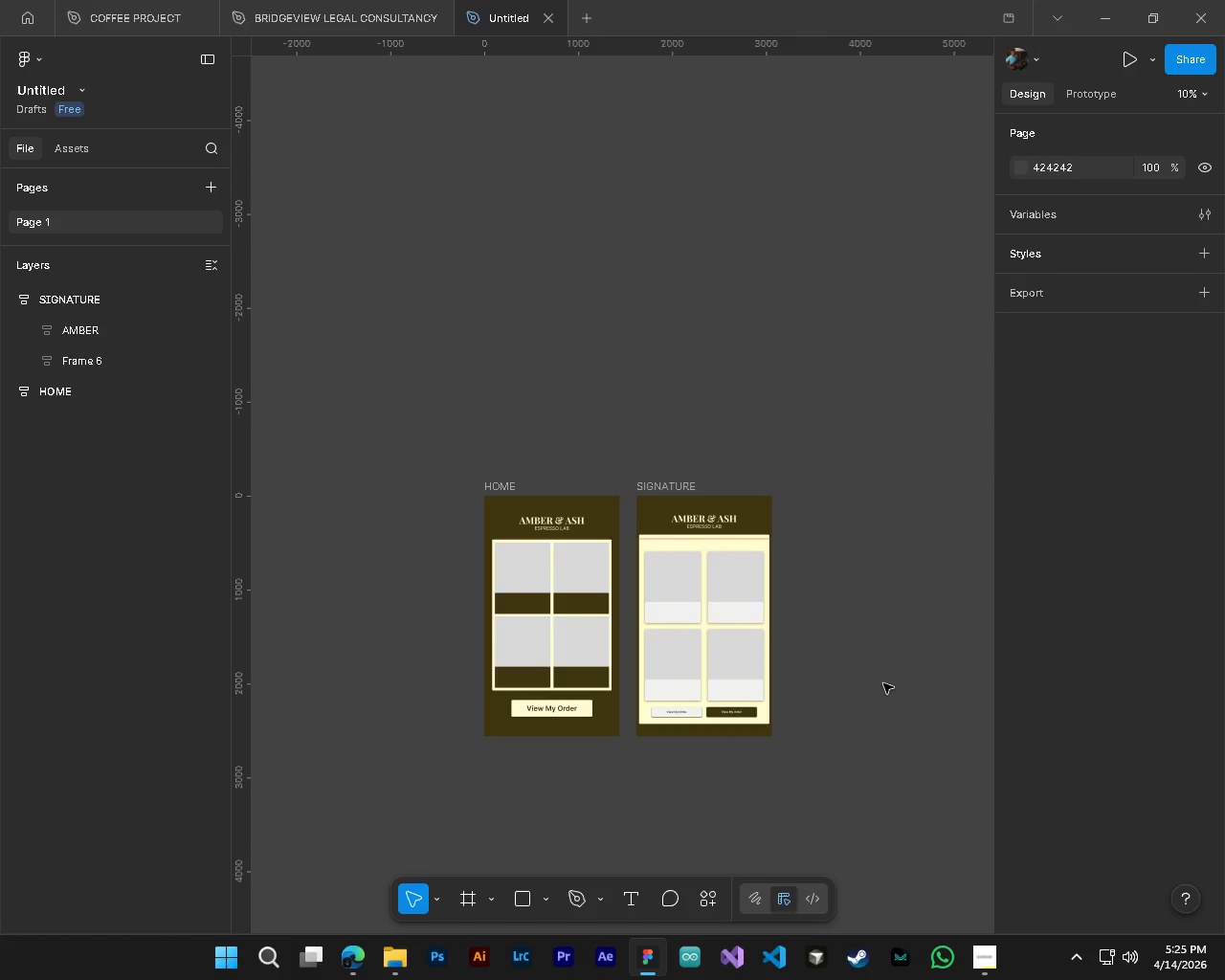 
hold_key(key=AltLeft, duration=0.36)
 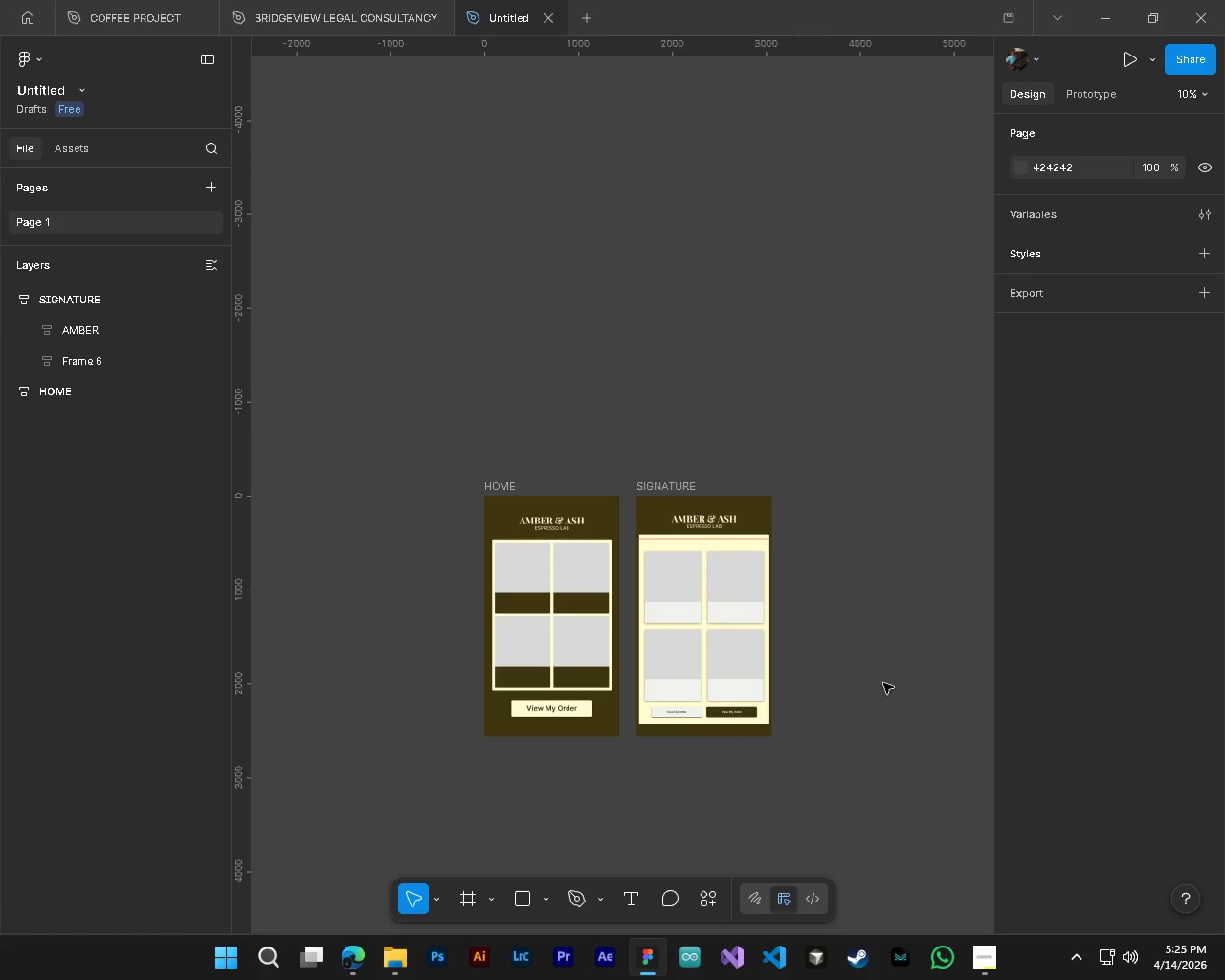 
scroll: coordinate [883, 683], scroll_direction: down, amount: 9.0
 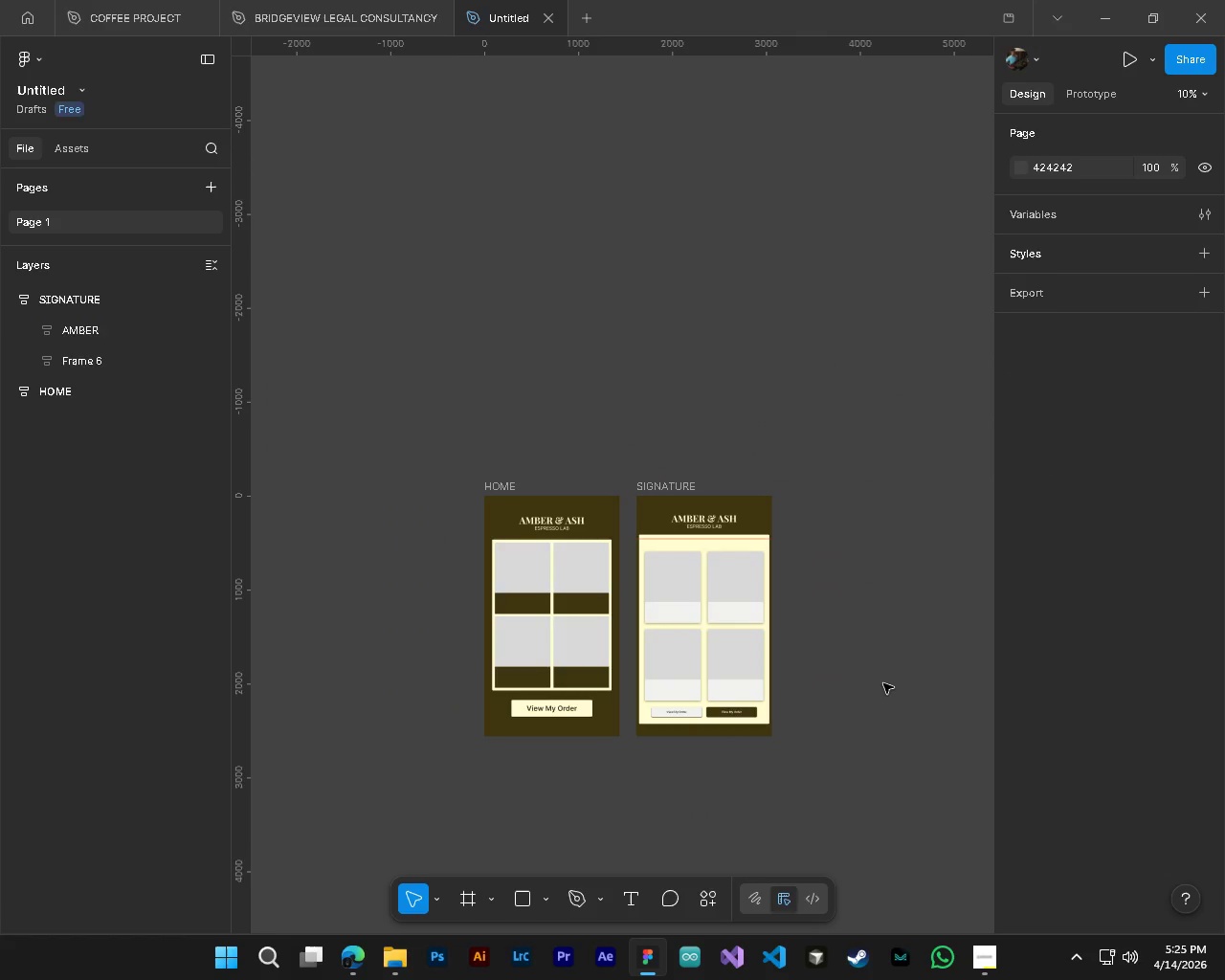 
wait(5.75)
 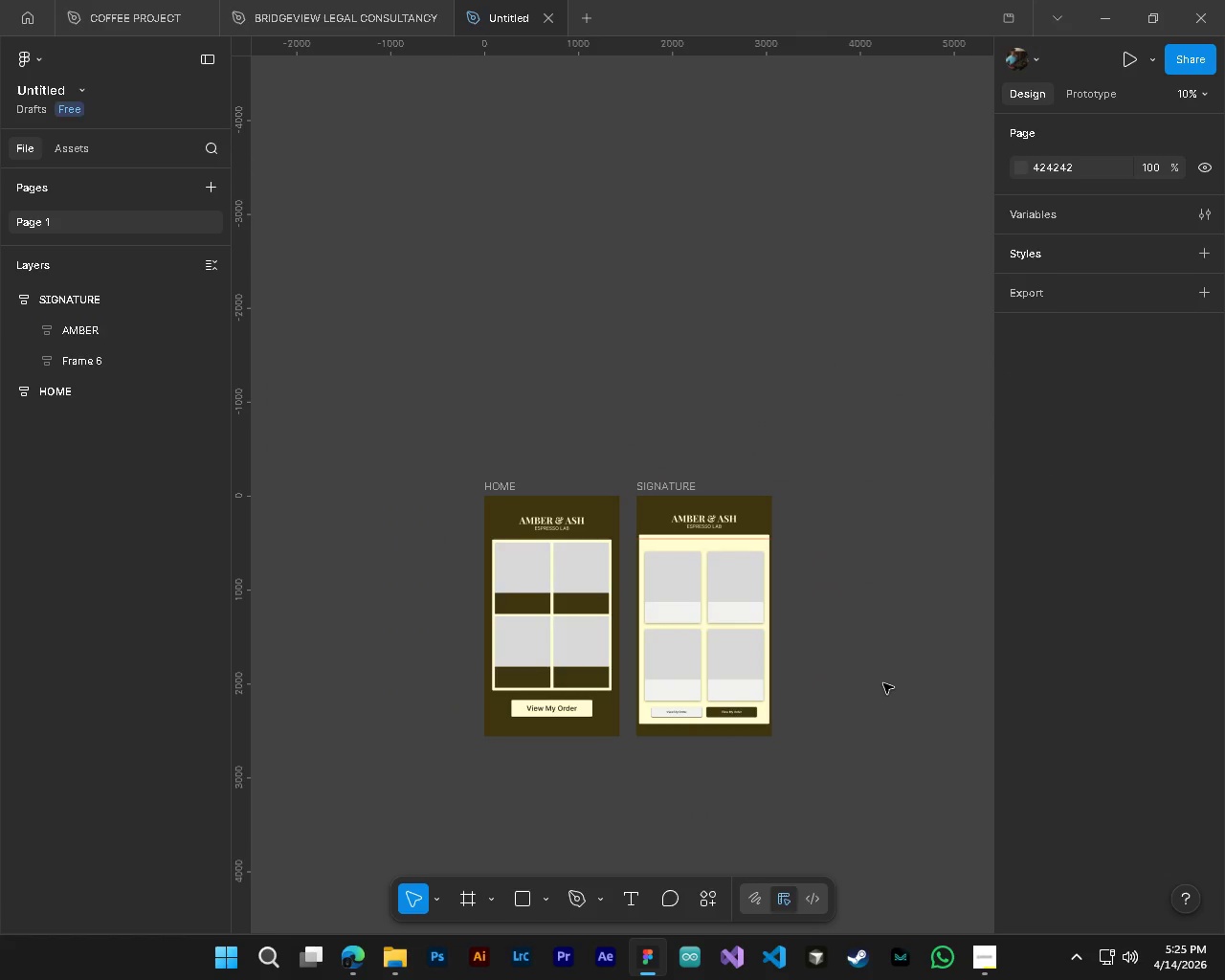 
hold_key(key=ShiftLeft, duration=0.36)
 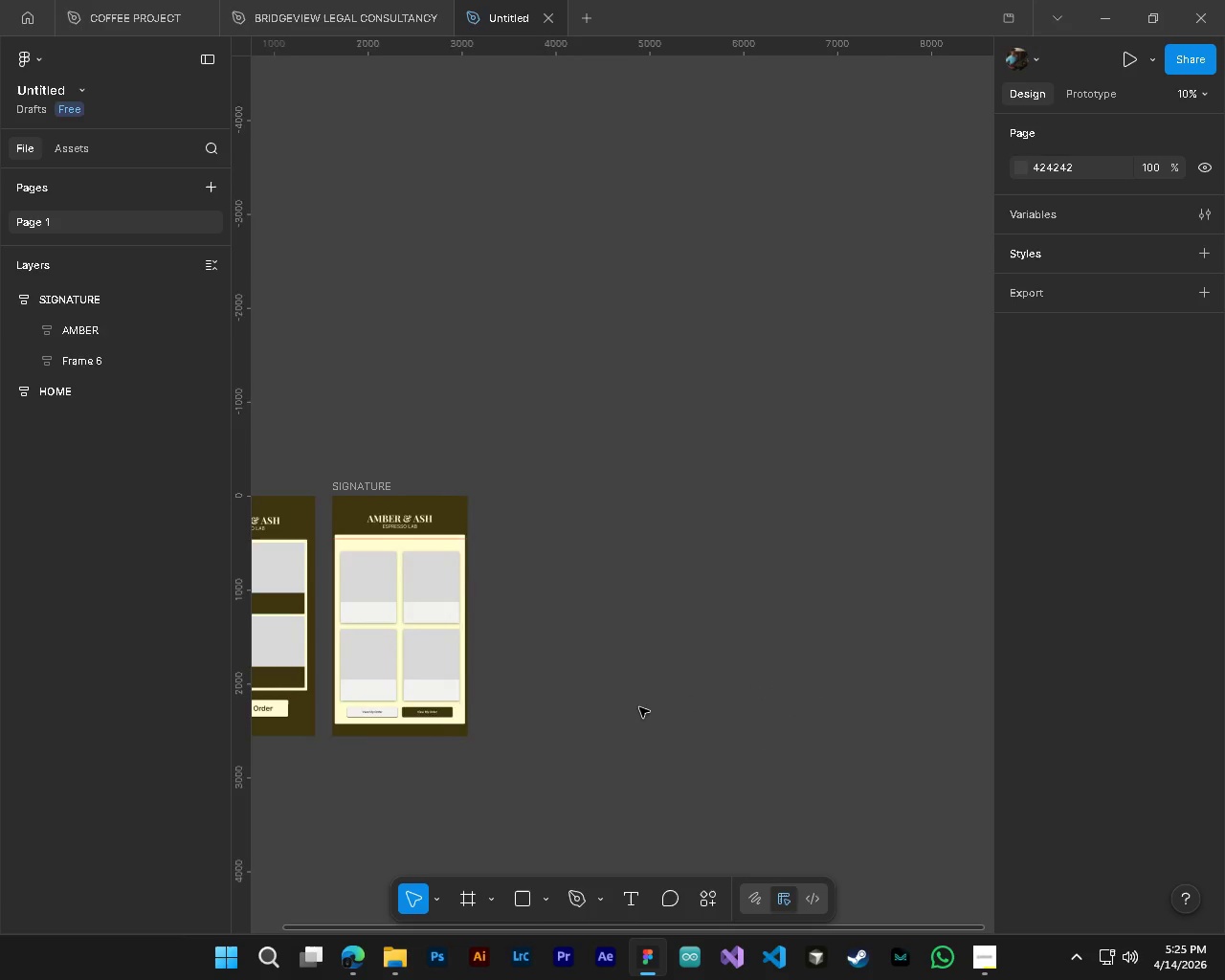 
hold_key(key=AltLeft, duration=0.44)
 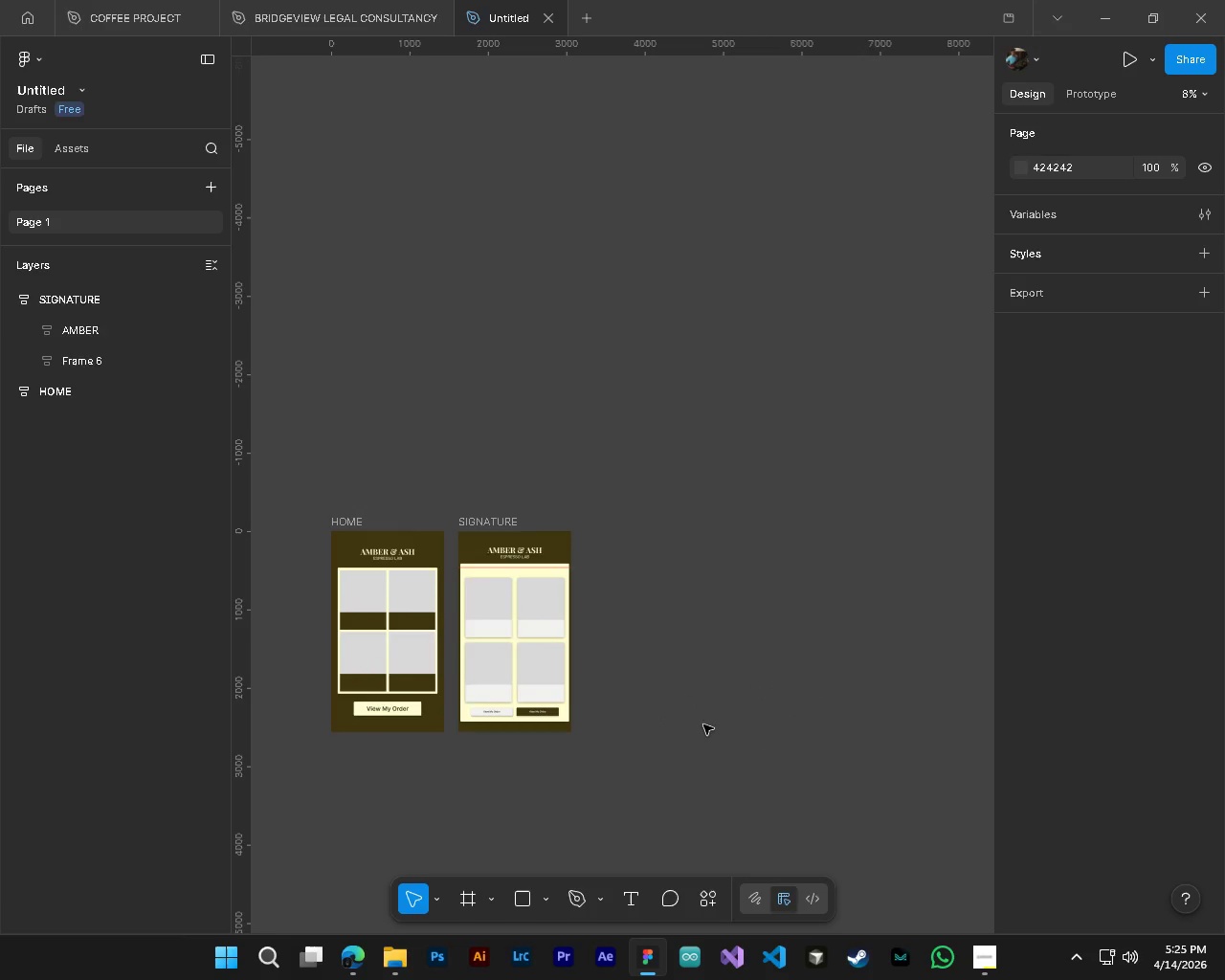 
hold_key(key=ControlLeft, duration=0.41)
 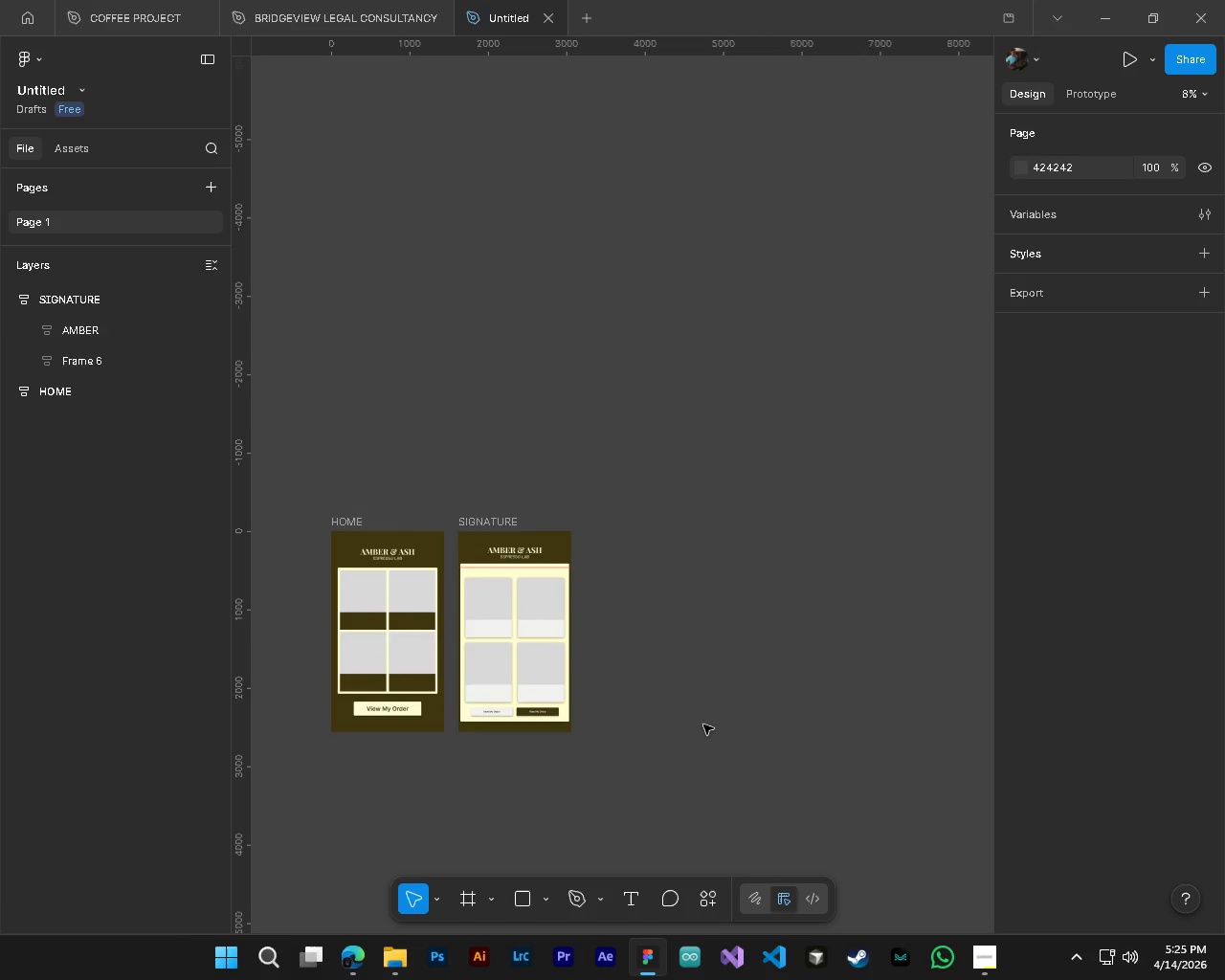 
scroll: coordinate [753, 671], scroll_direction: down, amount: 5.0
 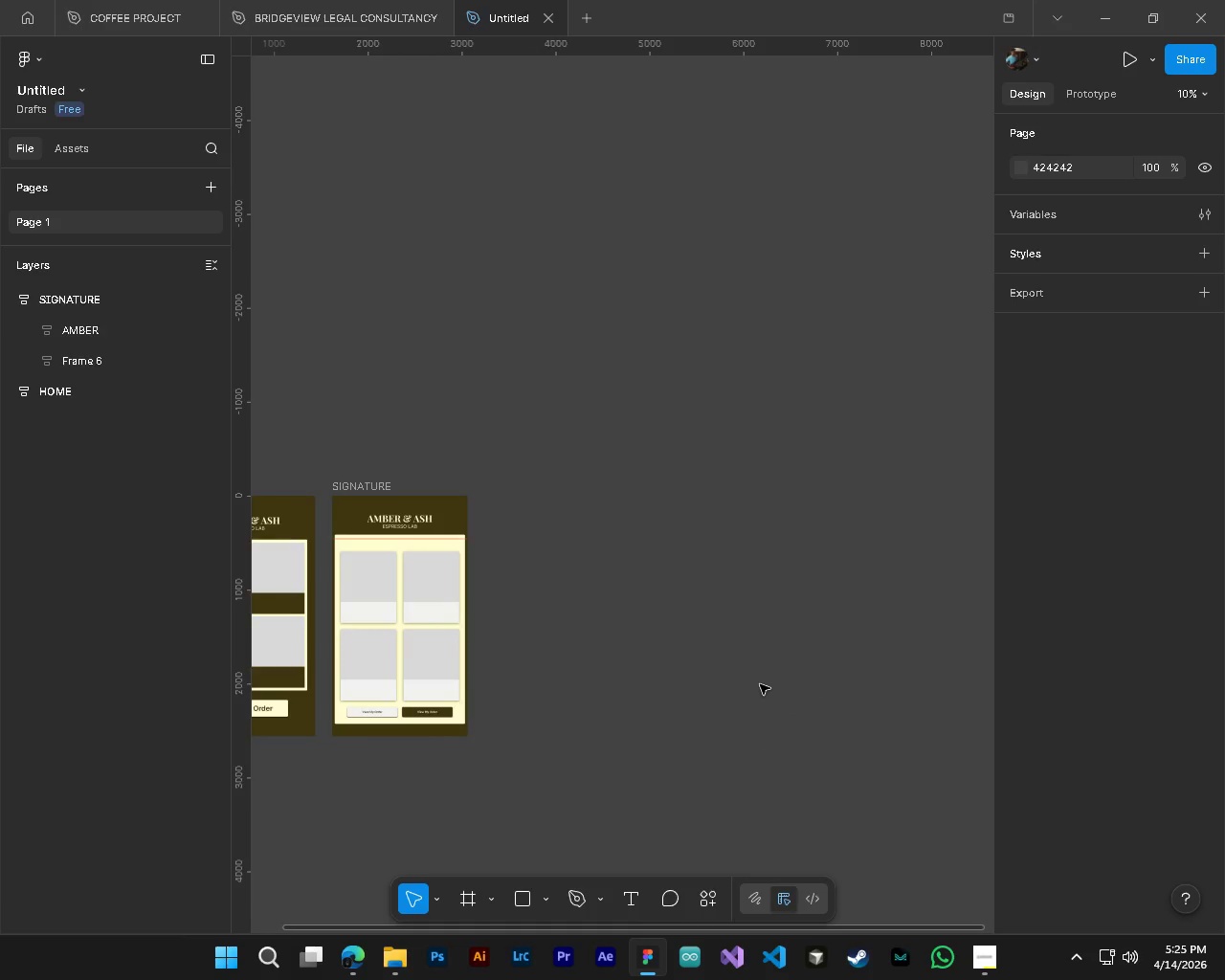 
hold_key(key=ShiftLeft, duration=0.41)
scroll: coordinate [643, 709], scroll_direction: none, amount: 0.0
 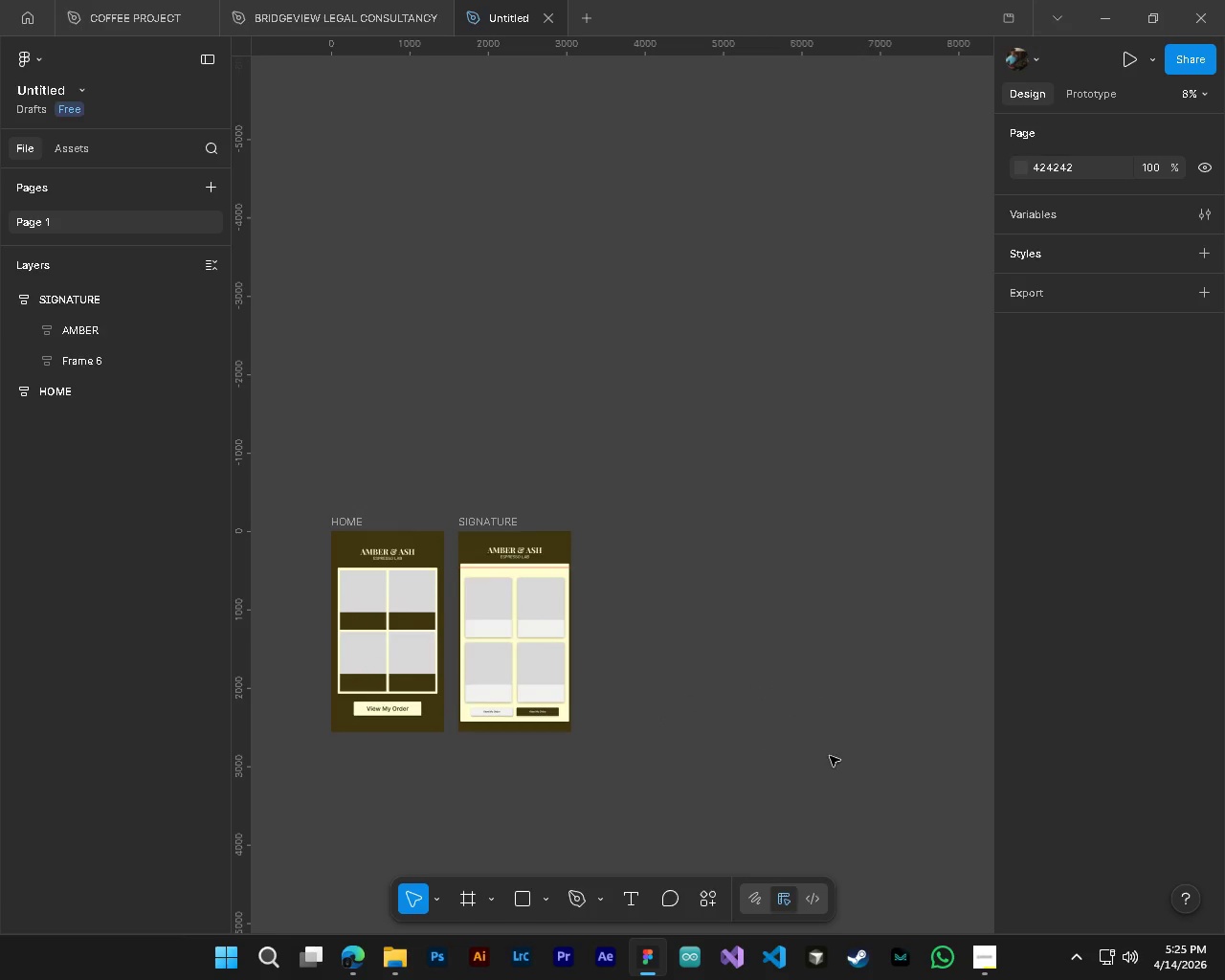 
hold_key(key=ShiftLeft, duration=0.41)
scroll: coordinate [632, 766], scroll_direction: up, amount: 2.0
 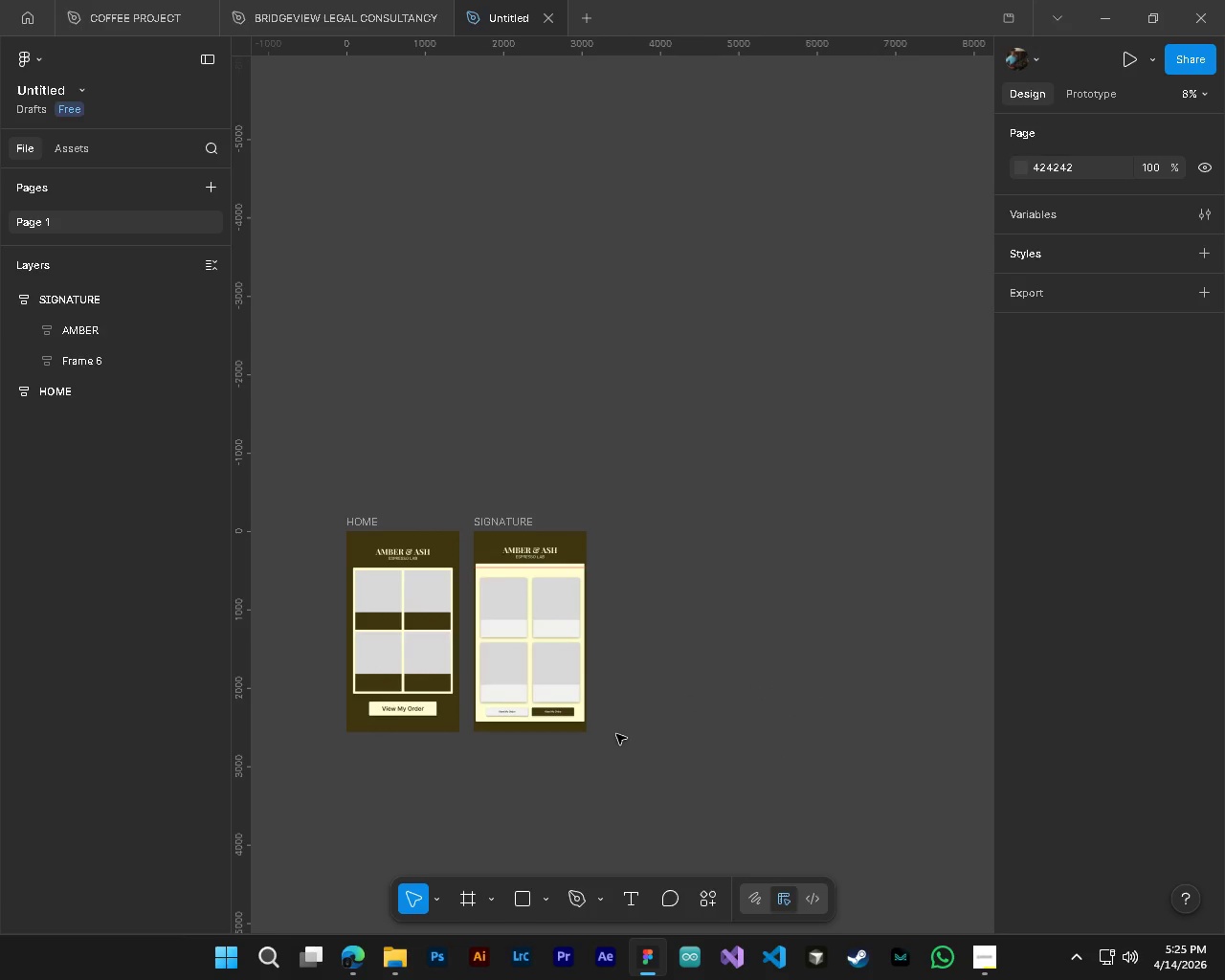 
key(Control+ControlLeft)
 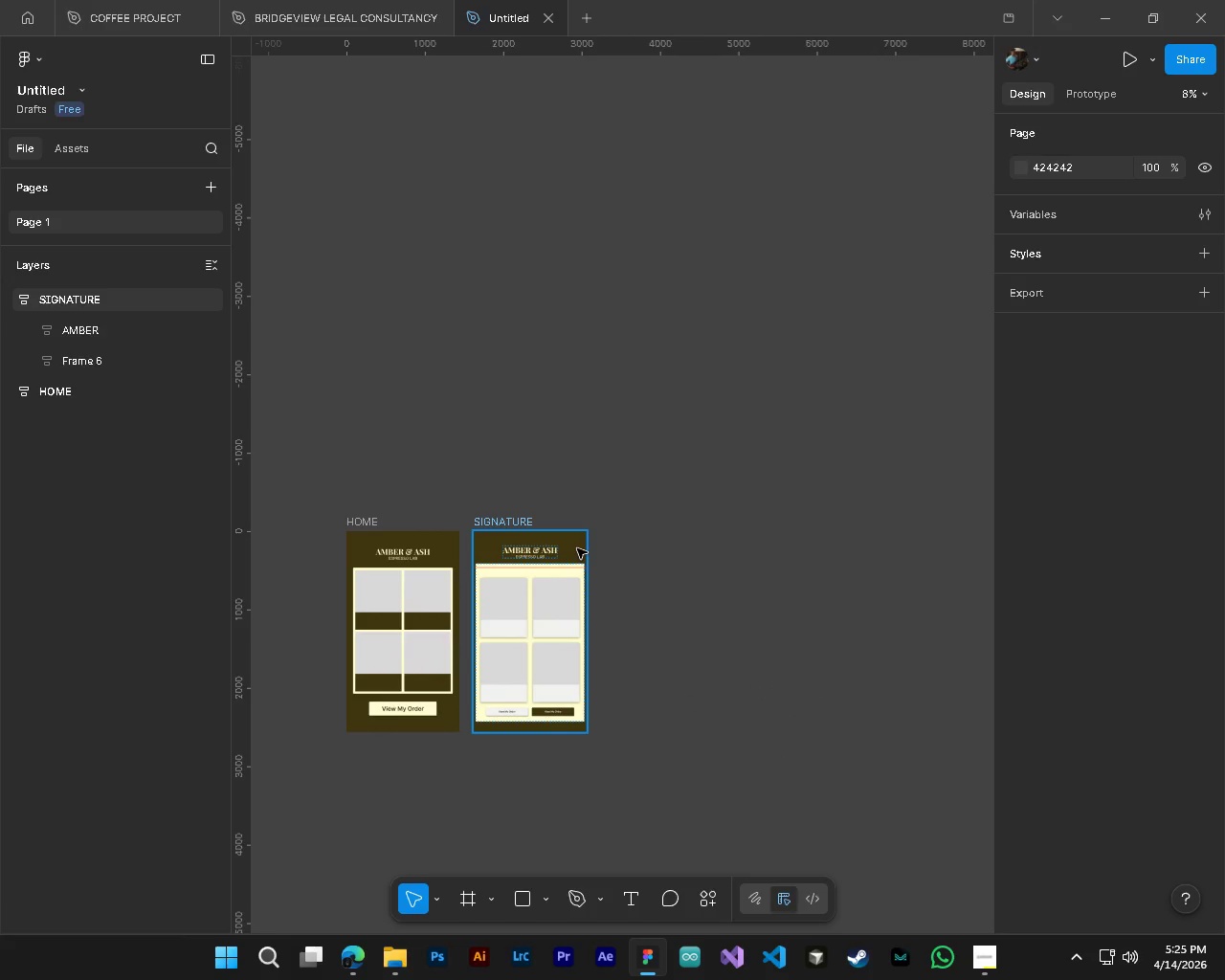 
key(Alt+Control+AltLeft)
 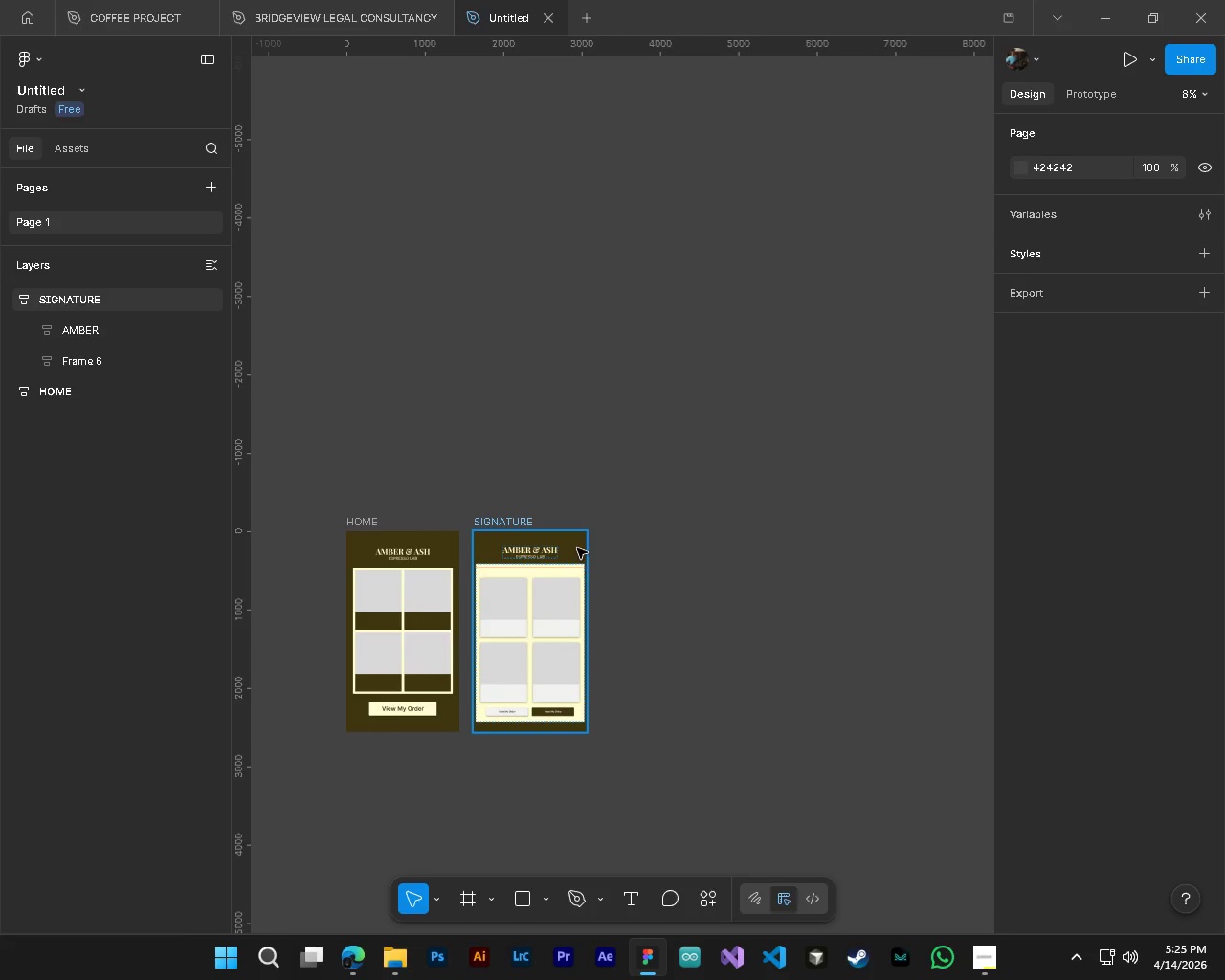 
left_click([577, 548])
 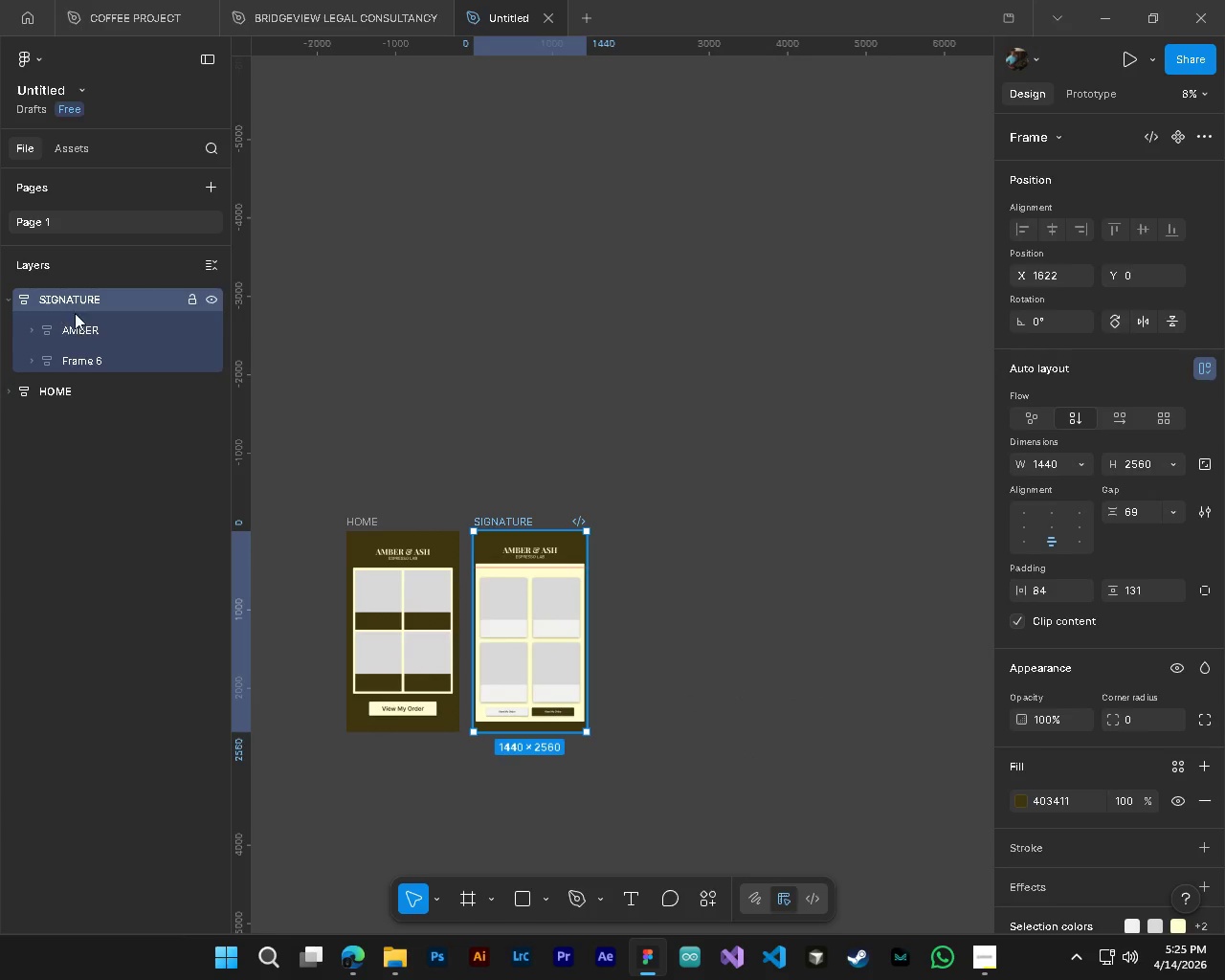 
hold_key(key=AltLeft, duration=4.09)
 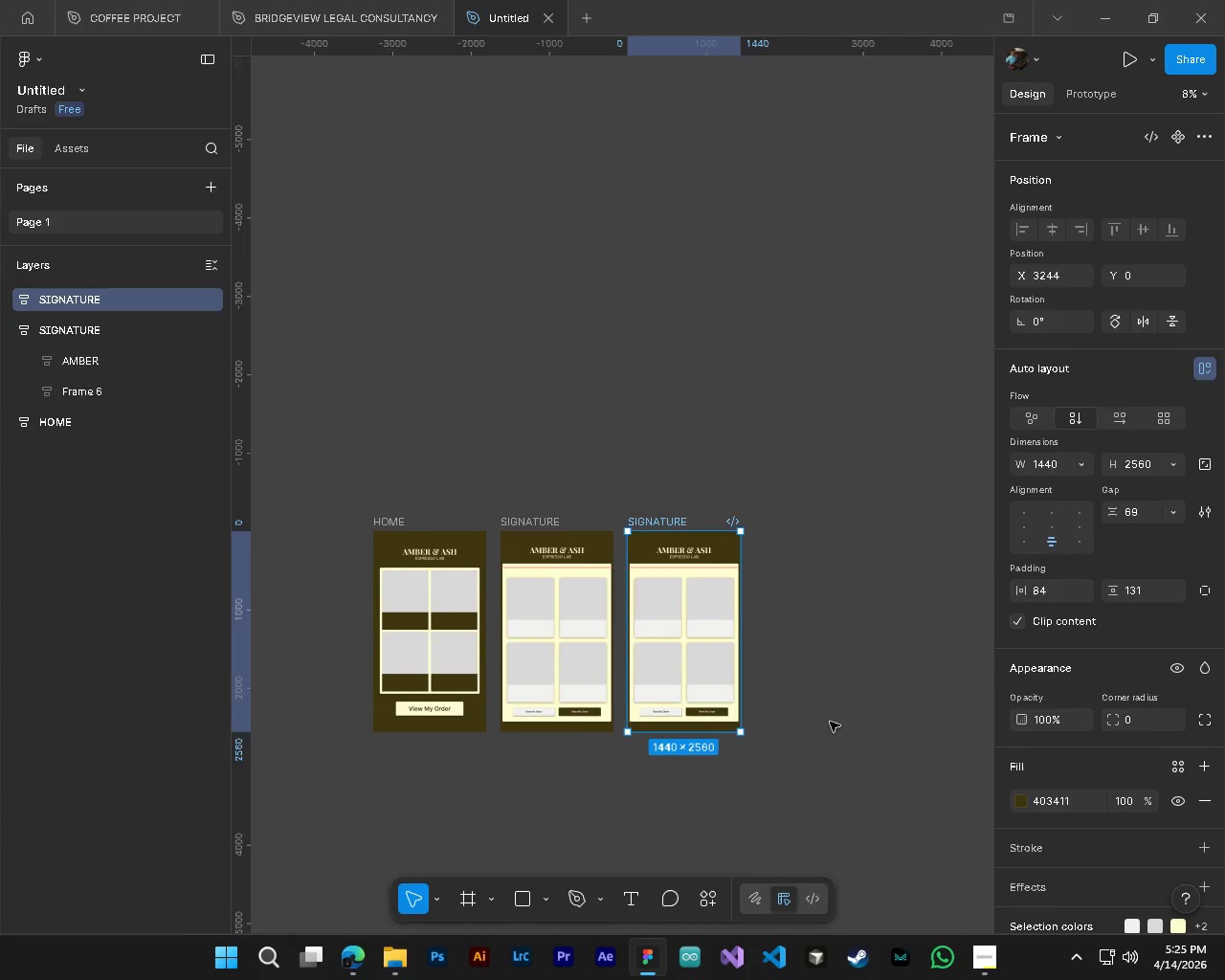 
key(Alt+Control+ControlLeft)
 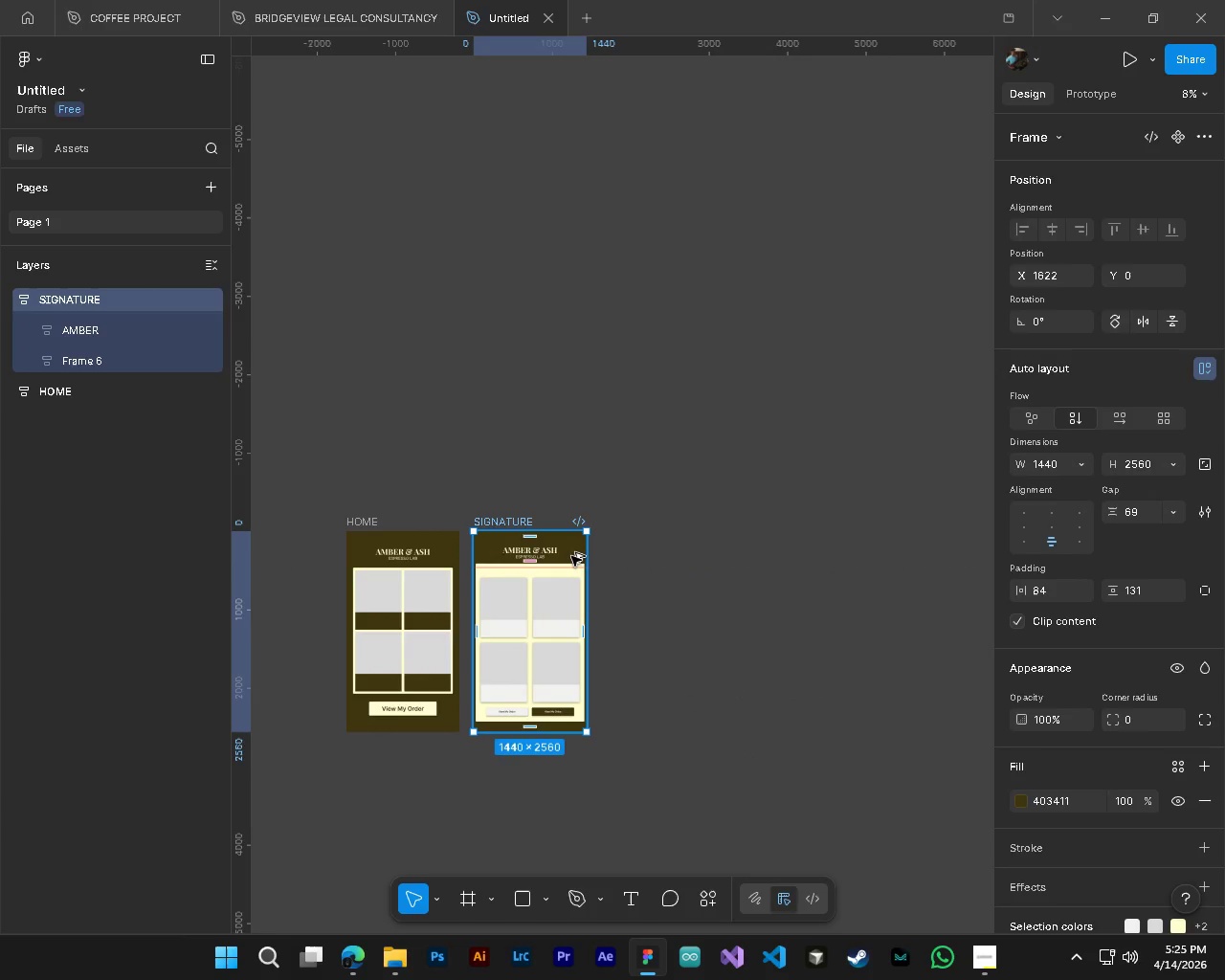 
left_click_drag(start_coordinate=[571, 556], to_coordinate=[702, 560])
 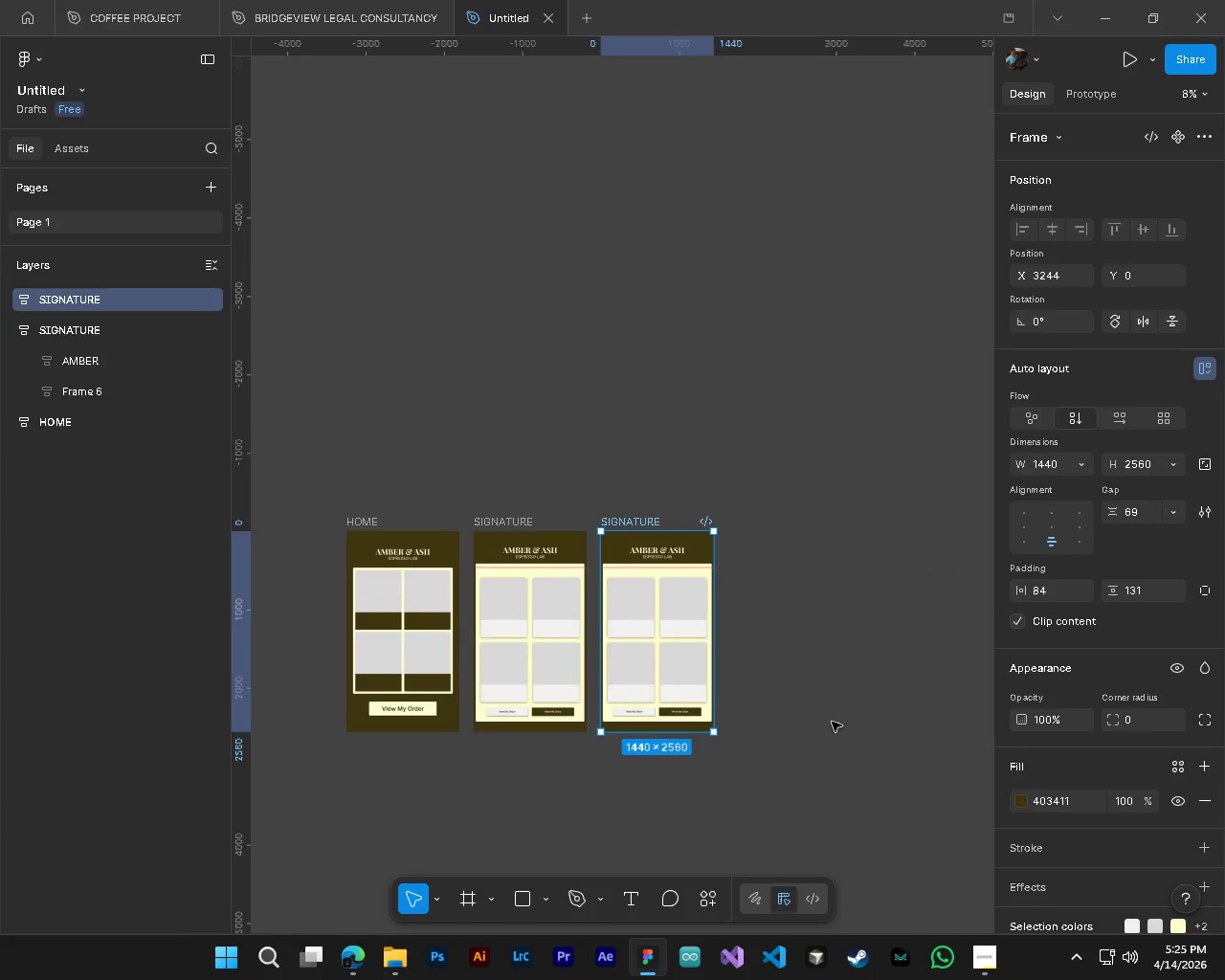 
key(Shift+ShiftLeft)
 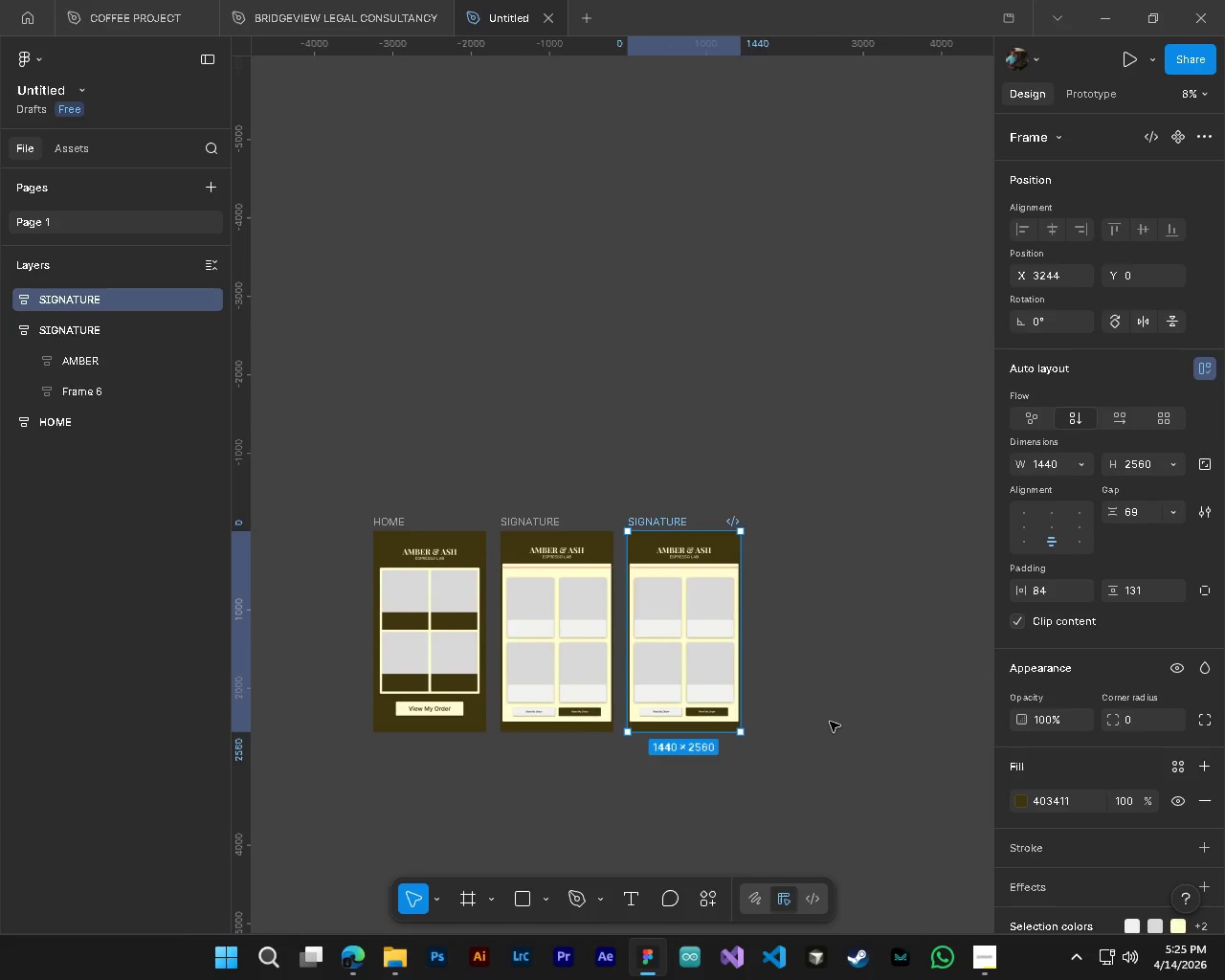 
key(Control+ControlLeft)
 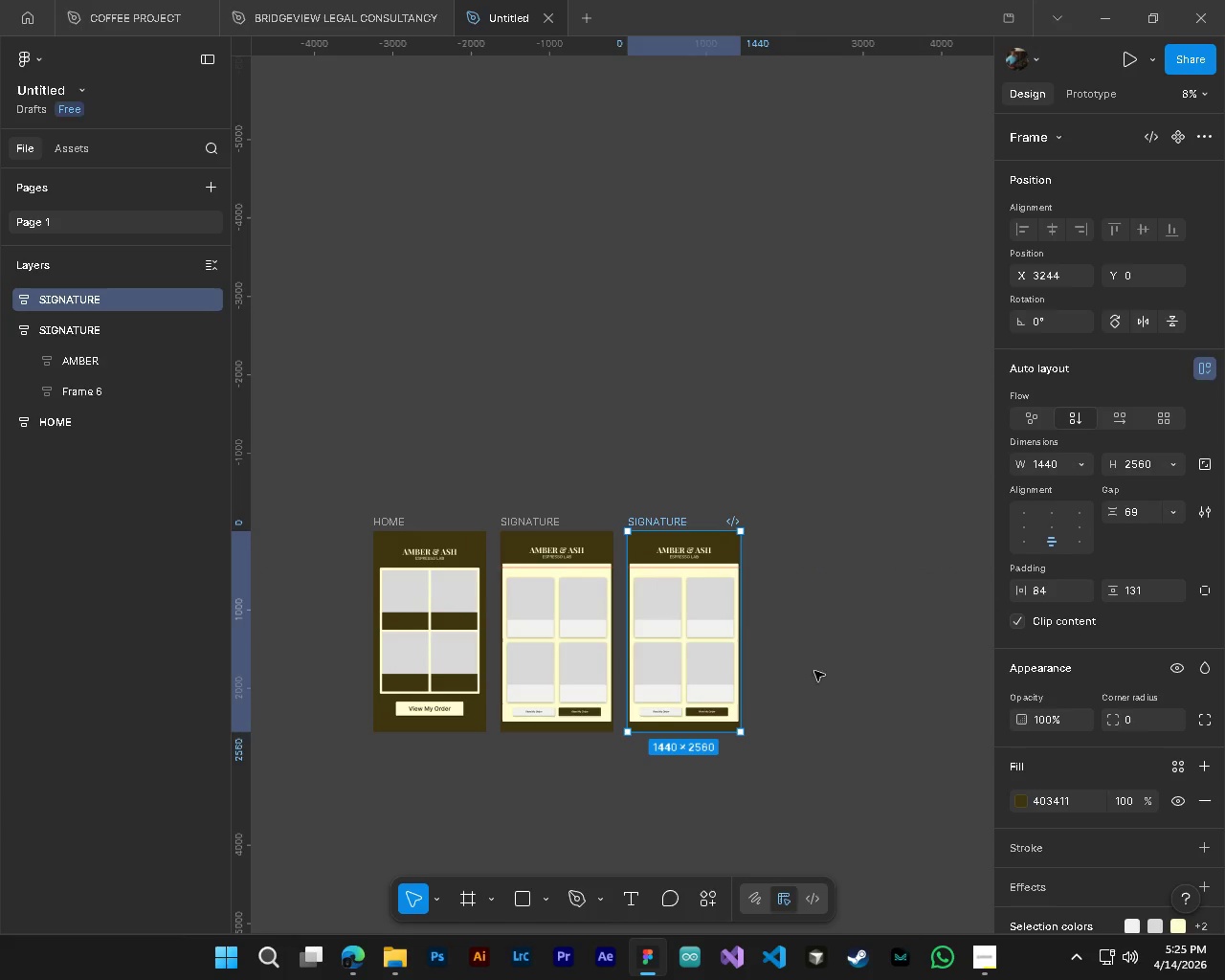 
key(Alt+Control+AltLeft)
 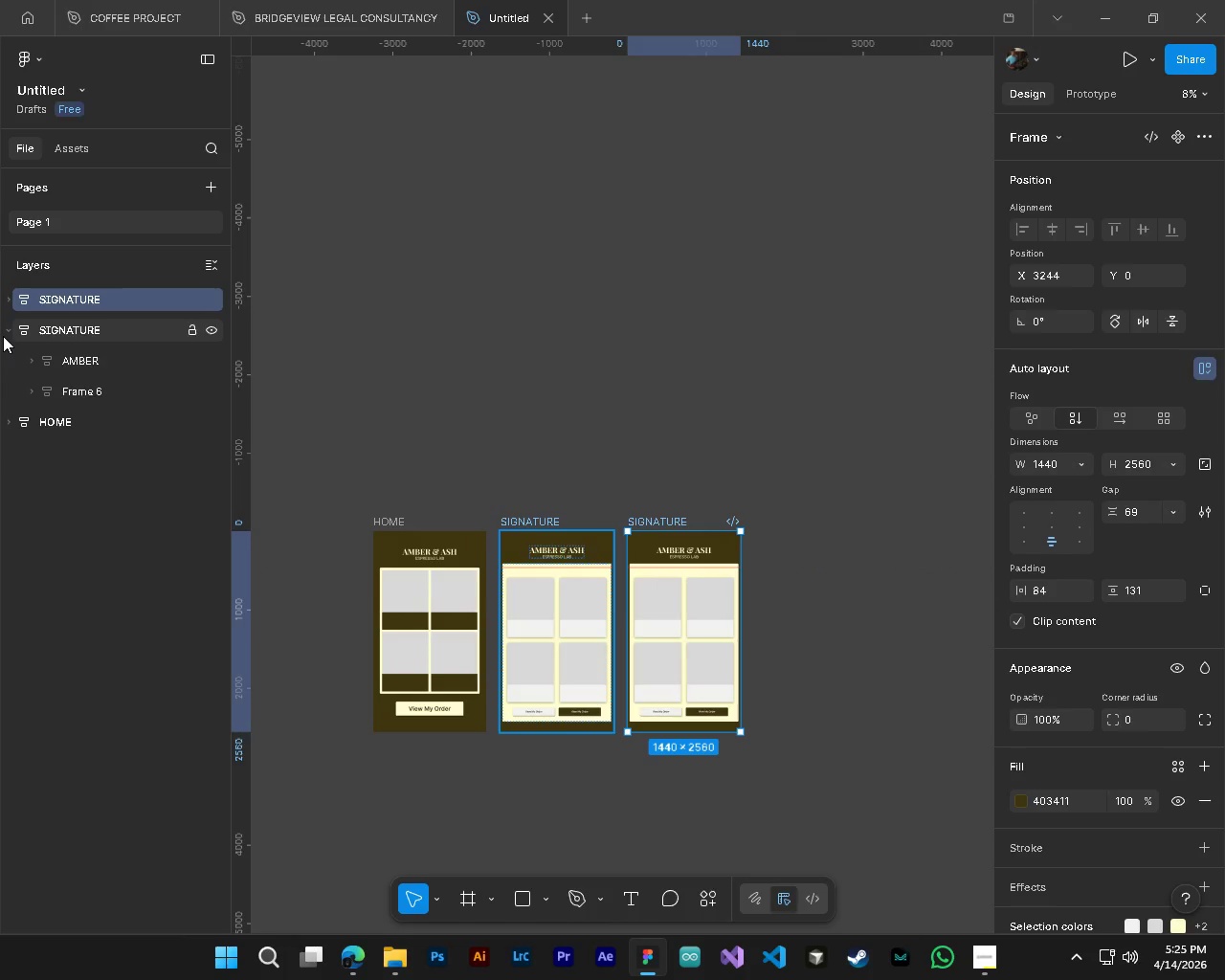 
scroll: coordinate [830, 722], scroll_direction: up, amount: 2.0
 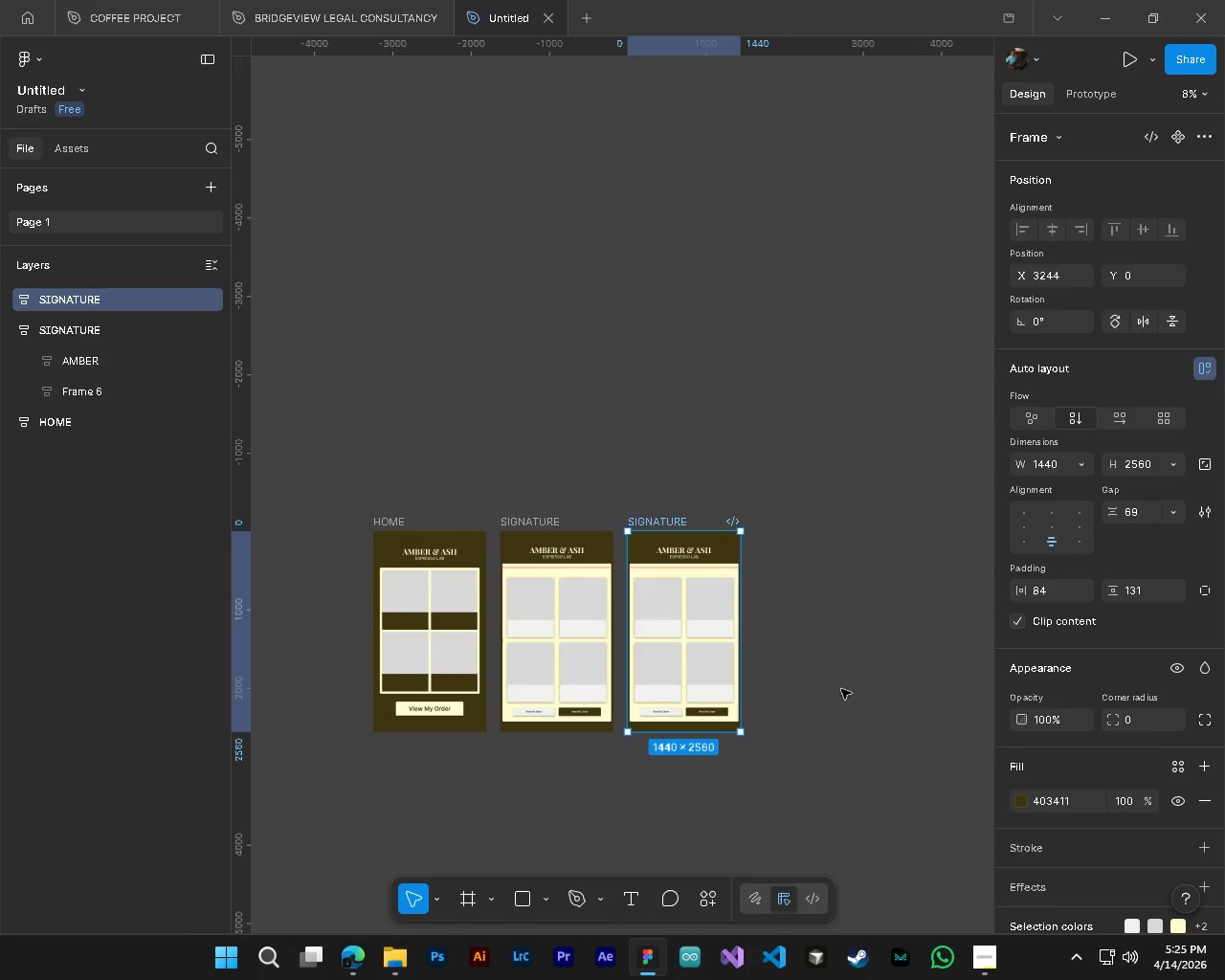 
left_click([8, 330])
 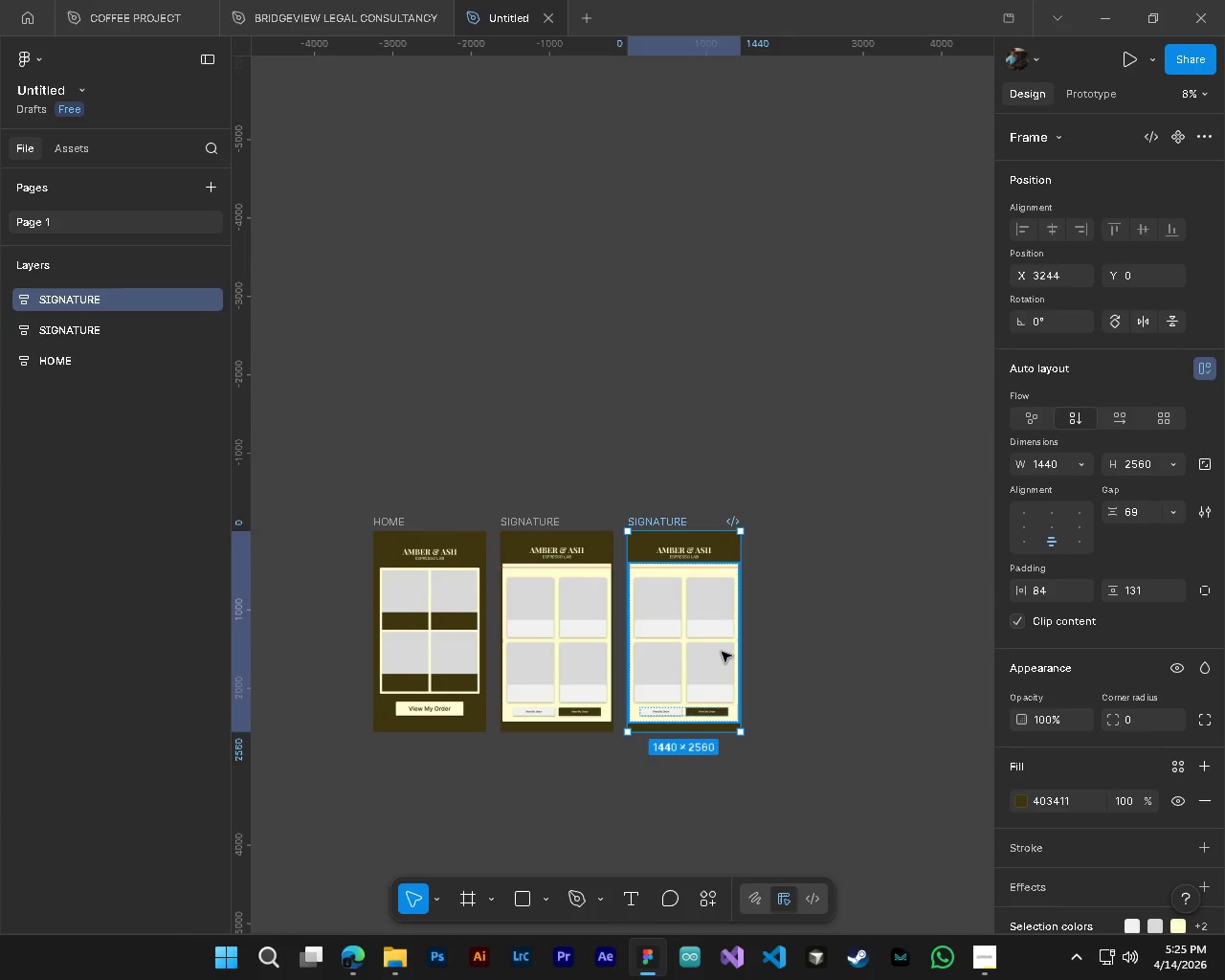 
hold_key(key=ControlLeft, duration=2.53)
 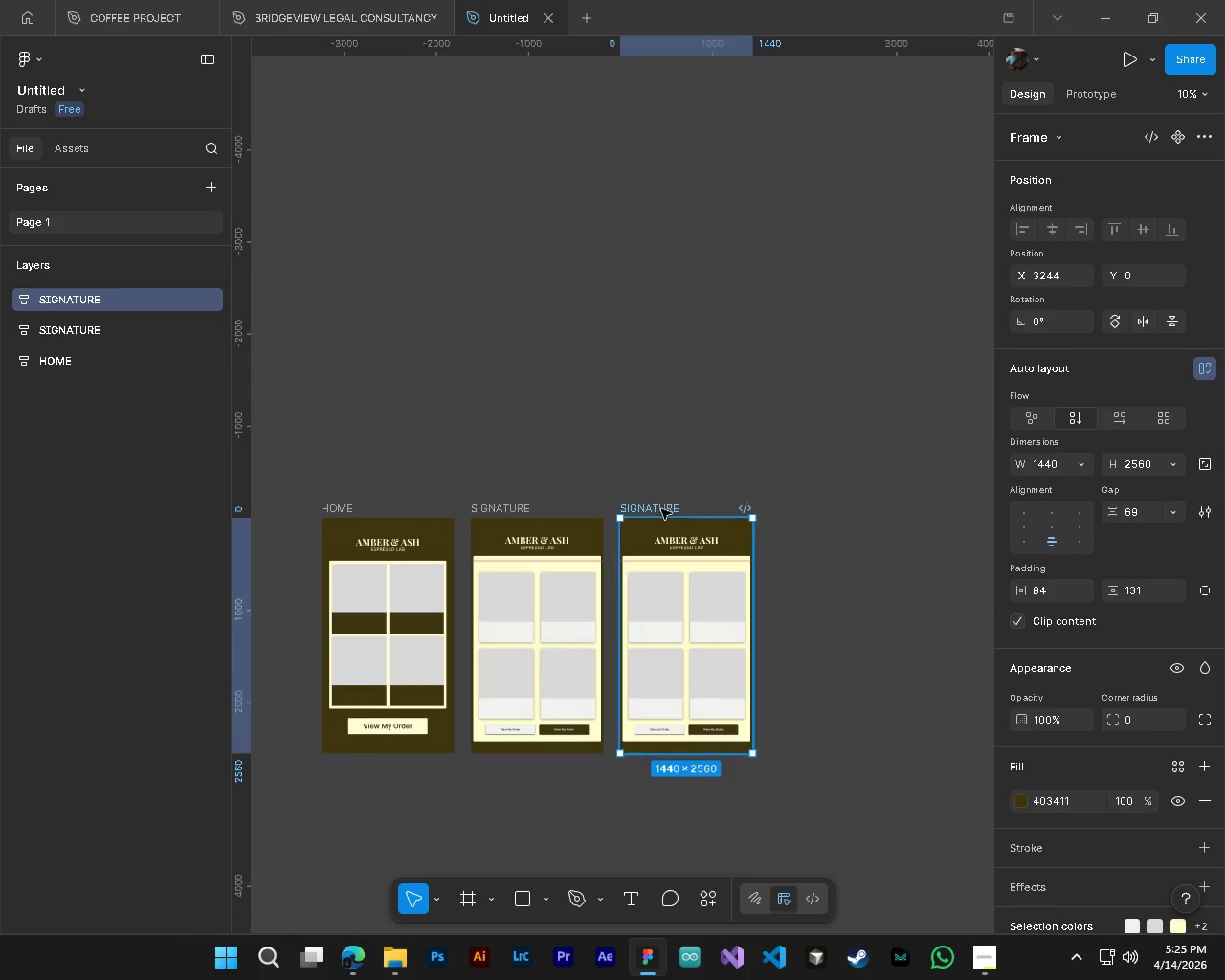 
hold_key(key=AltLeft, duration=1.5)
 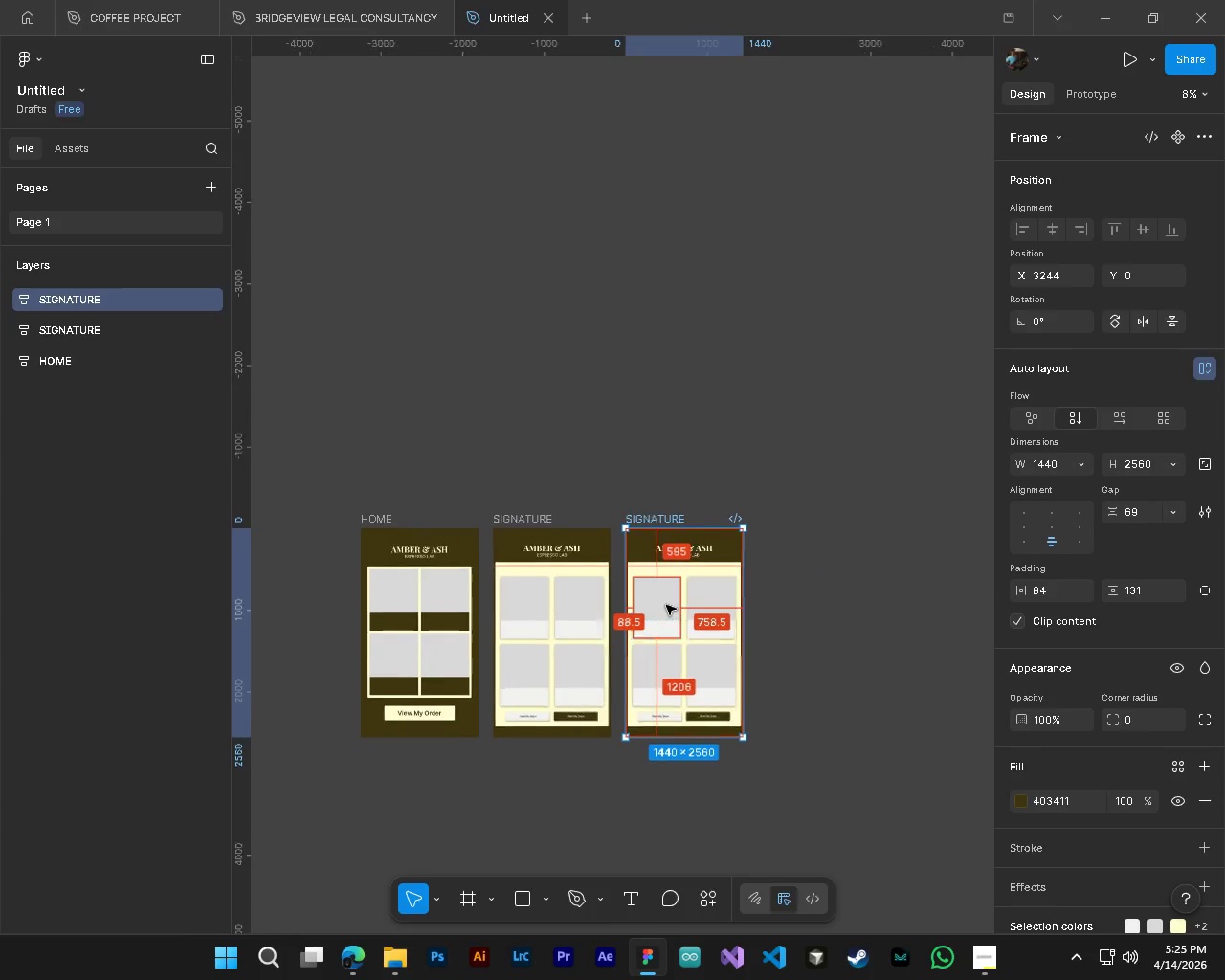 
hold_key(key=AltLeft, duration=0.95)
scroll: coordinate [666, 605], scroll_direction: up, amount: 4.0
 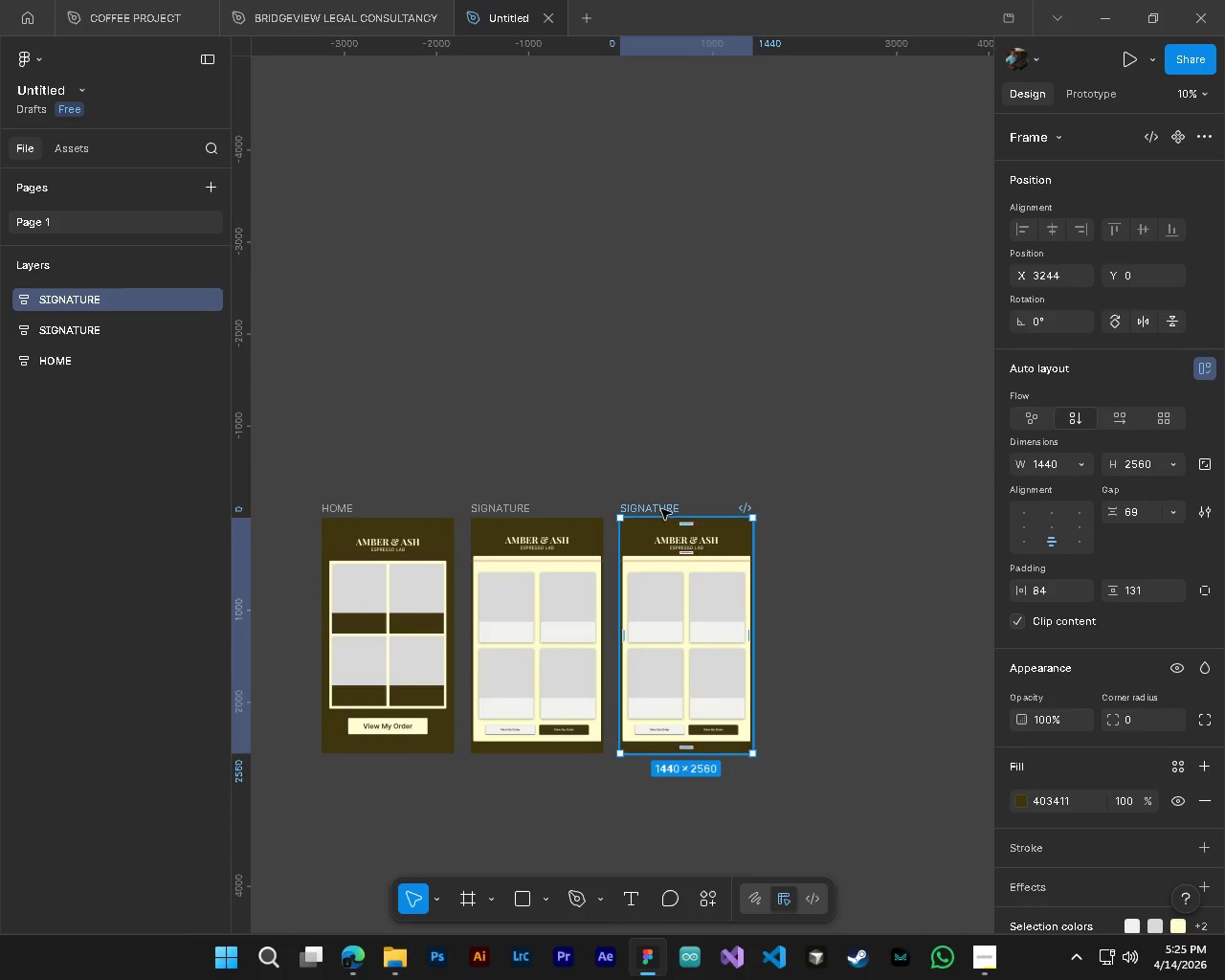 
double_click([661, 509])
 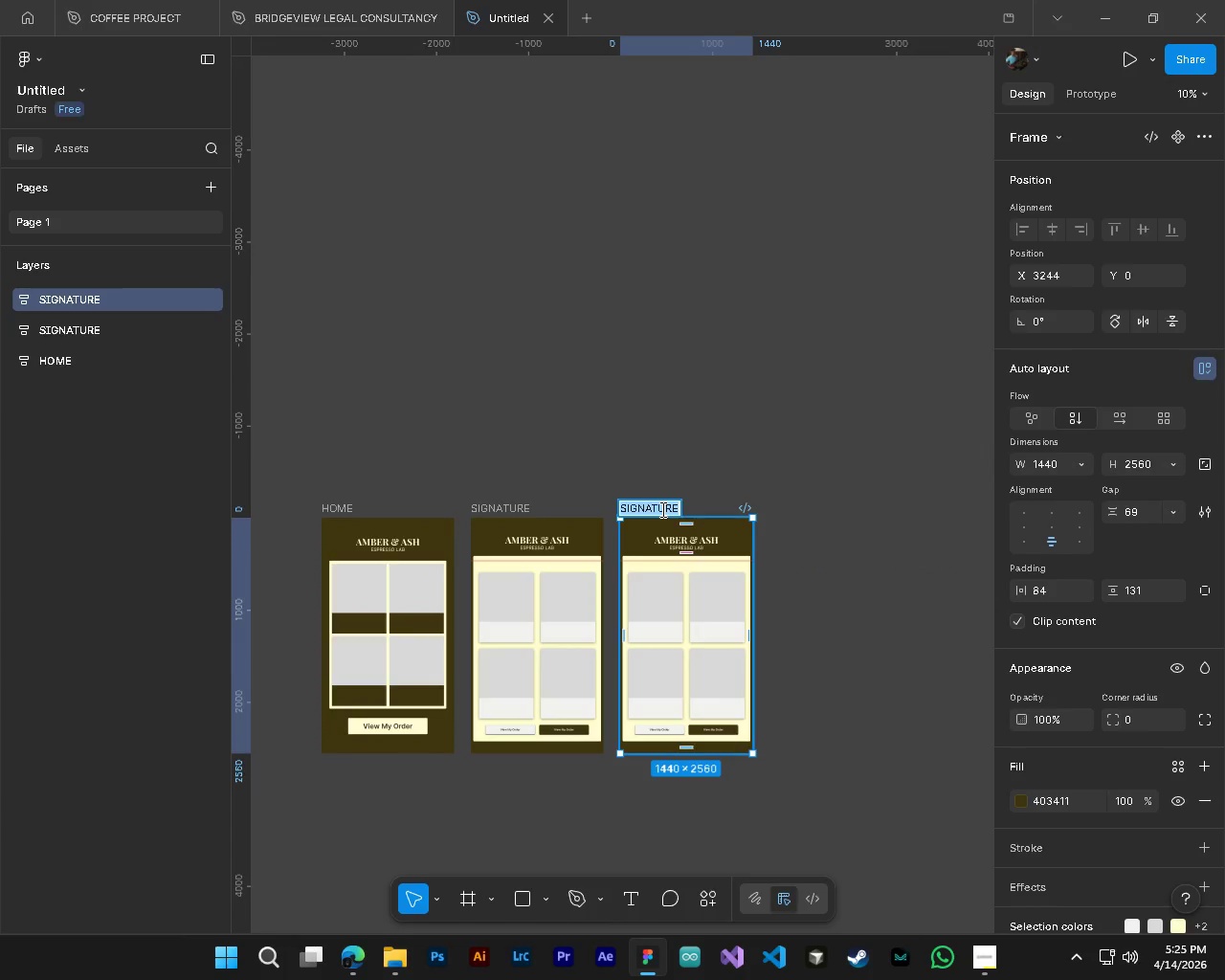 
type(CUSTOMIZATION)
 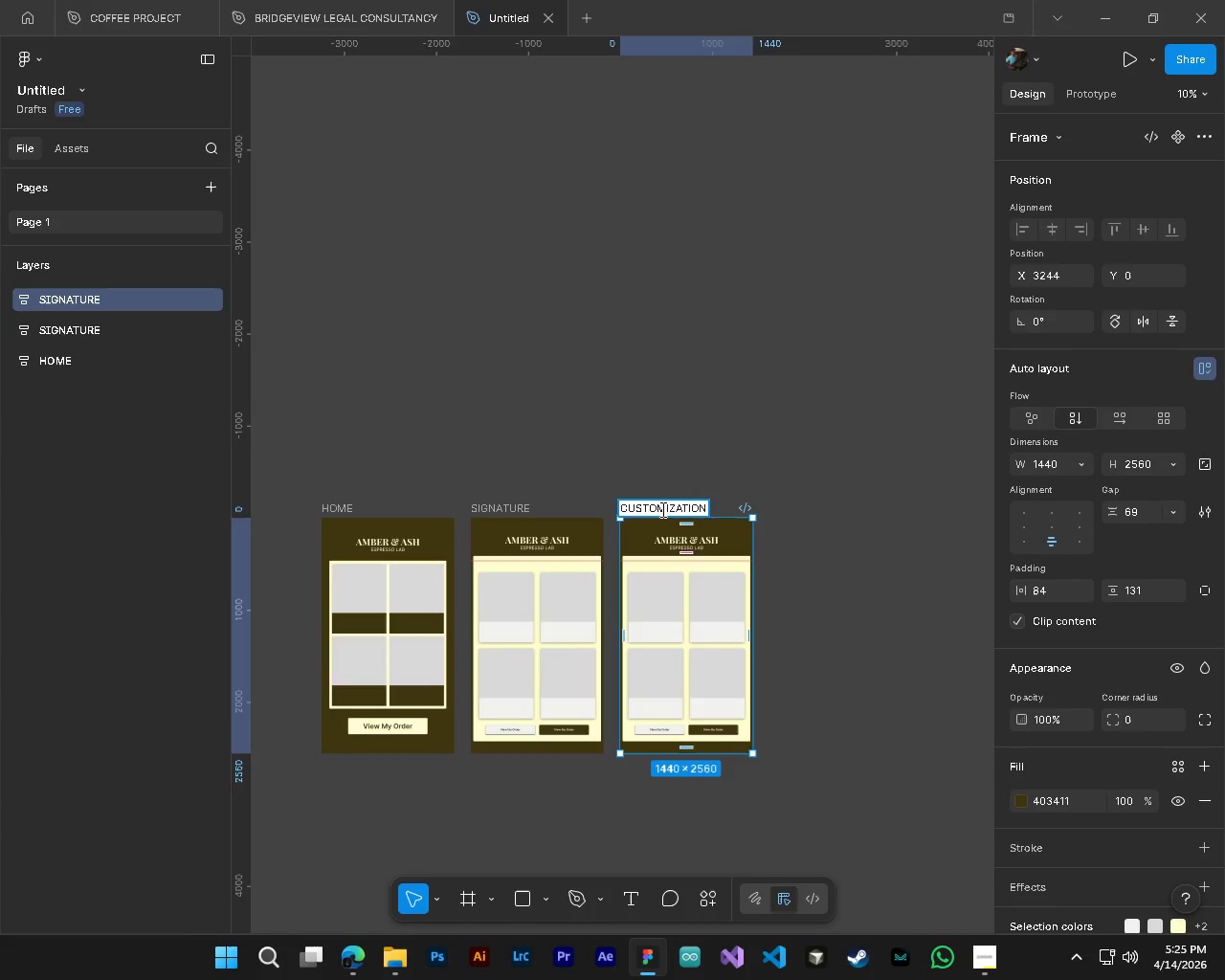 
key(Enter)
 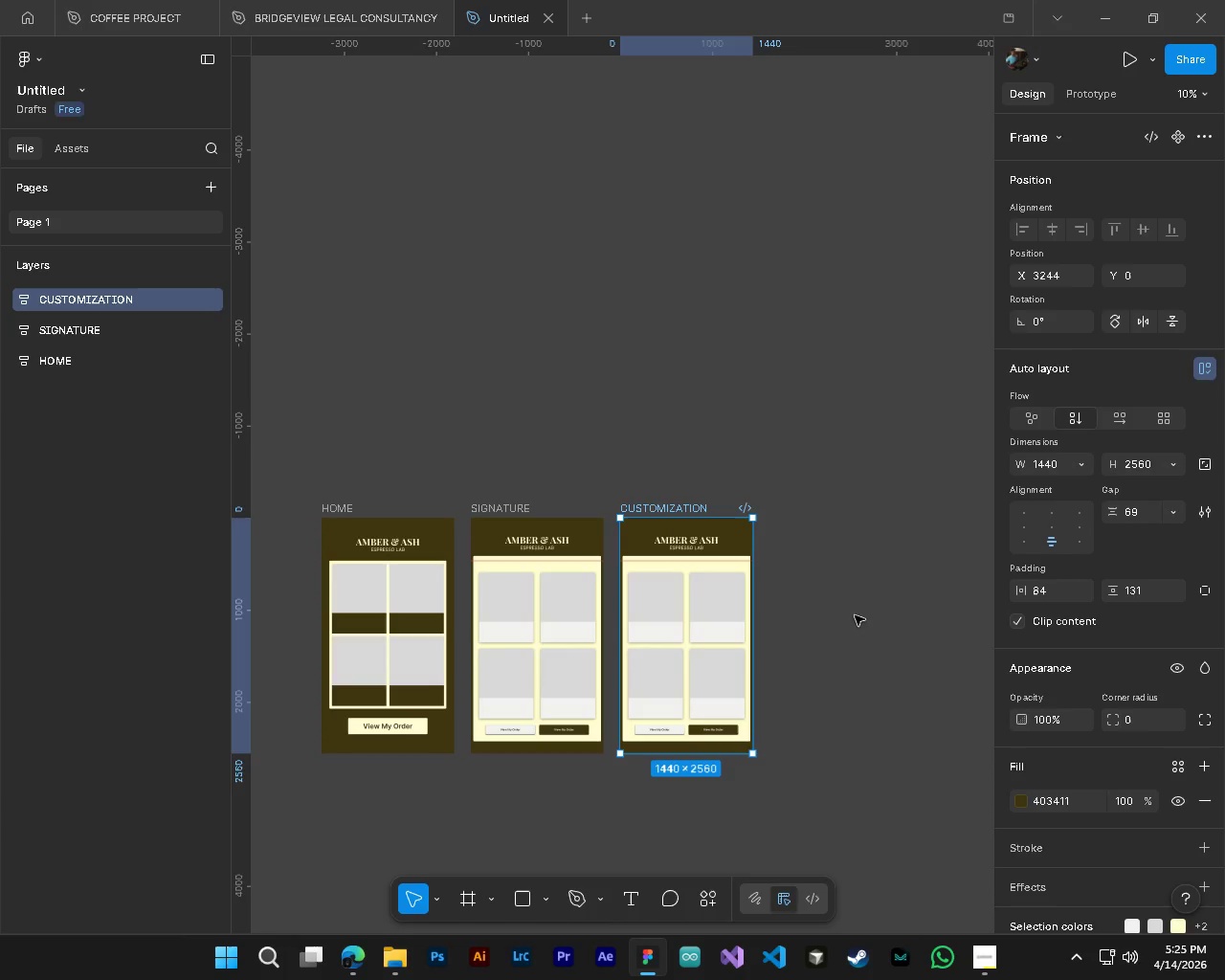 
left_click([872, 616])
 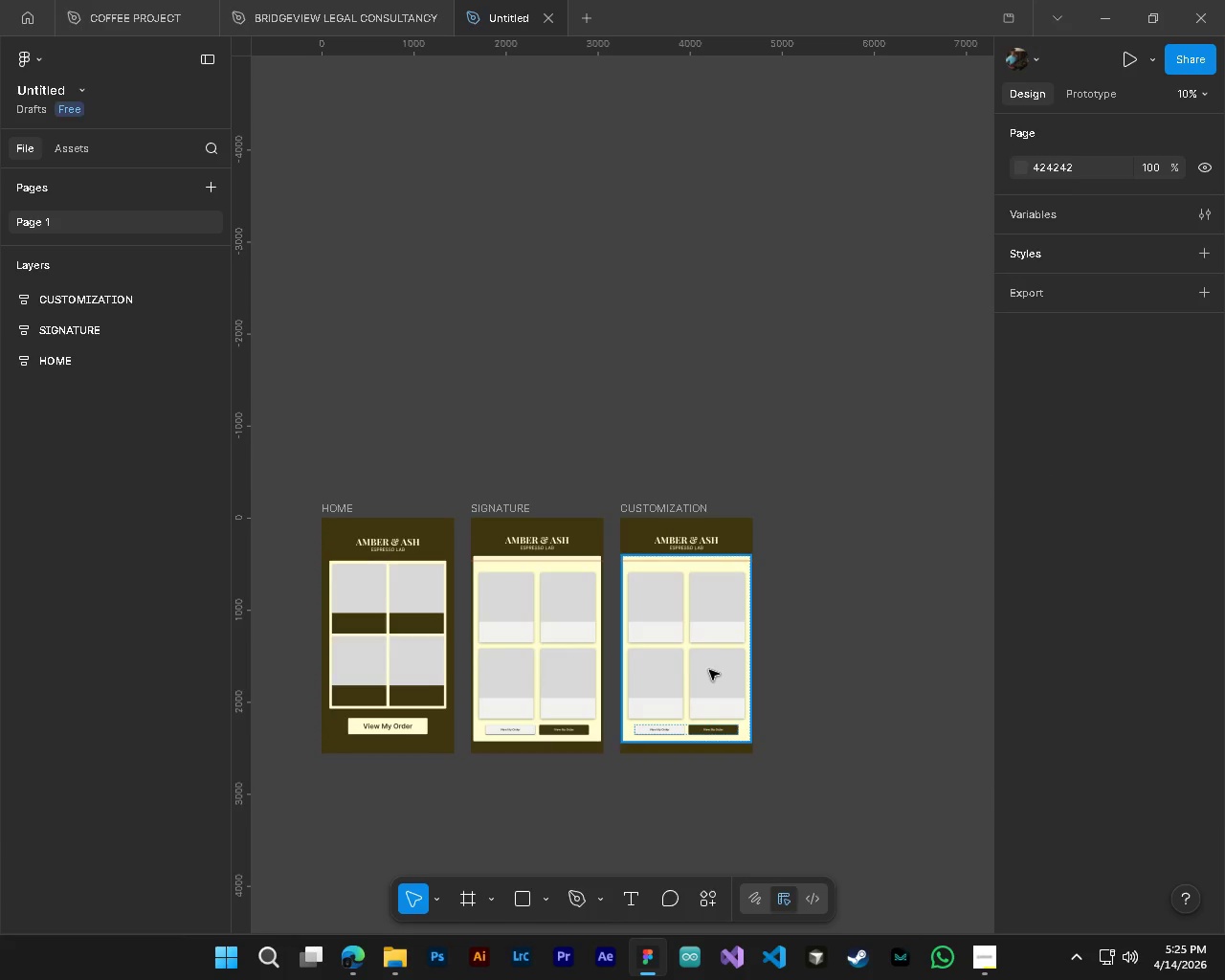 
hold_key(key=ControlLeft, duration=1.08)
hold_key(key=AltLeft, duration=1.02)
scroll: coordinate [660, 767], scroll_direction: up, amount: 4.0
 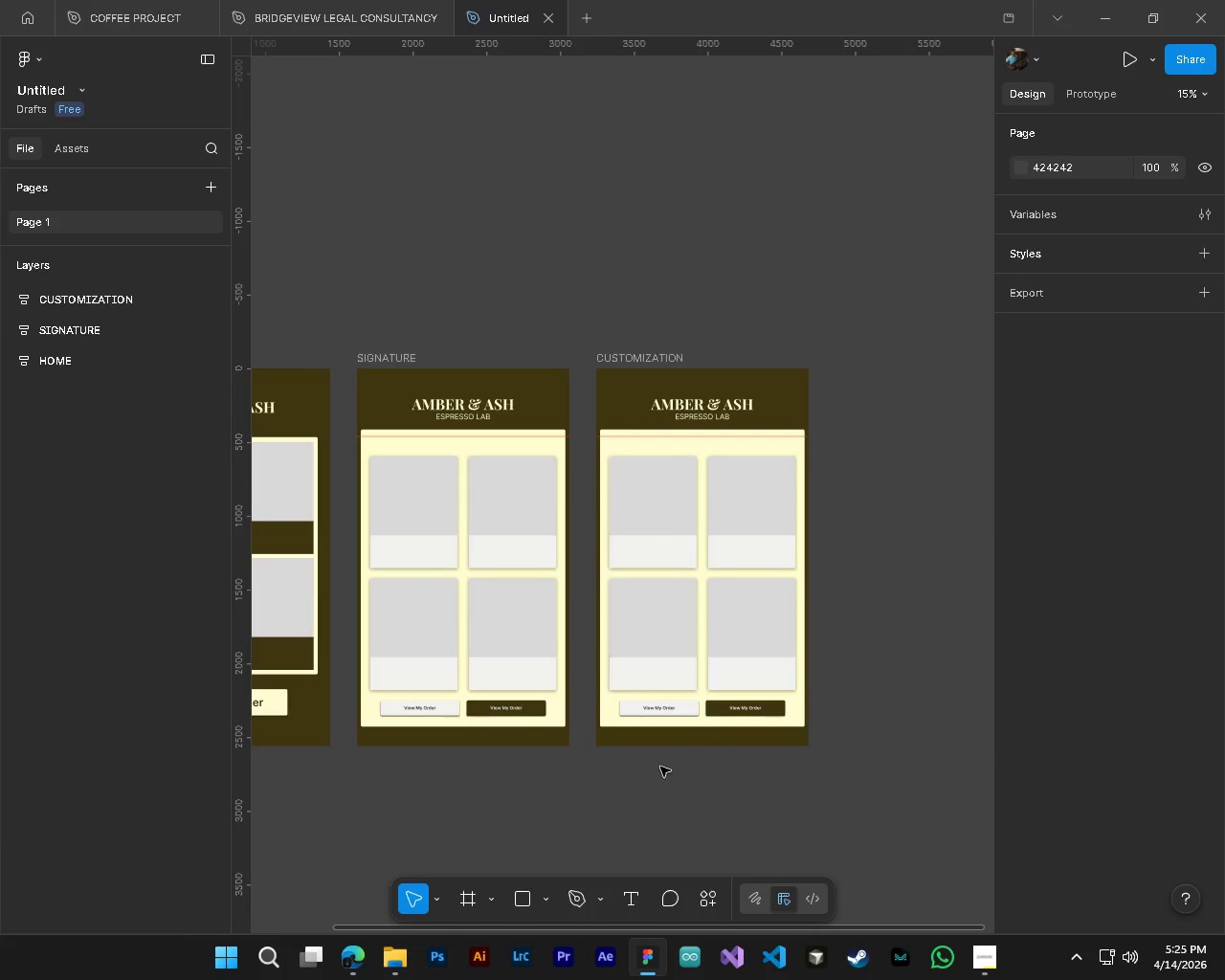 
hold_key(key=AltLeft, duration=7.95)
left_click([9, 297])
 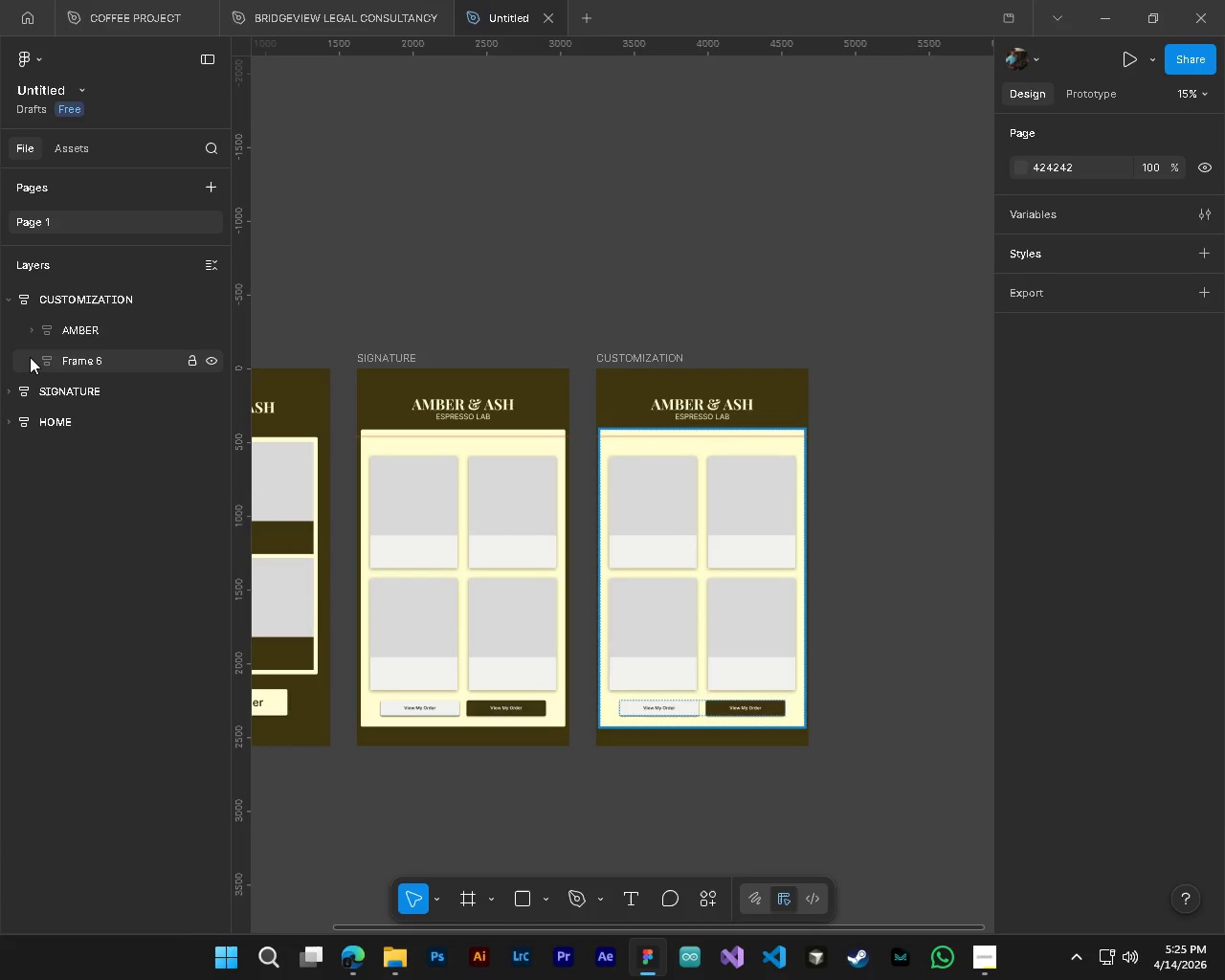 
left_click([30, 357])
 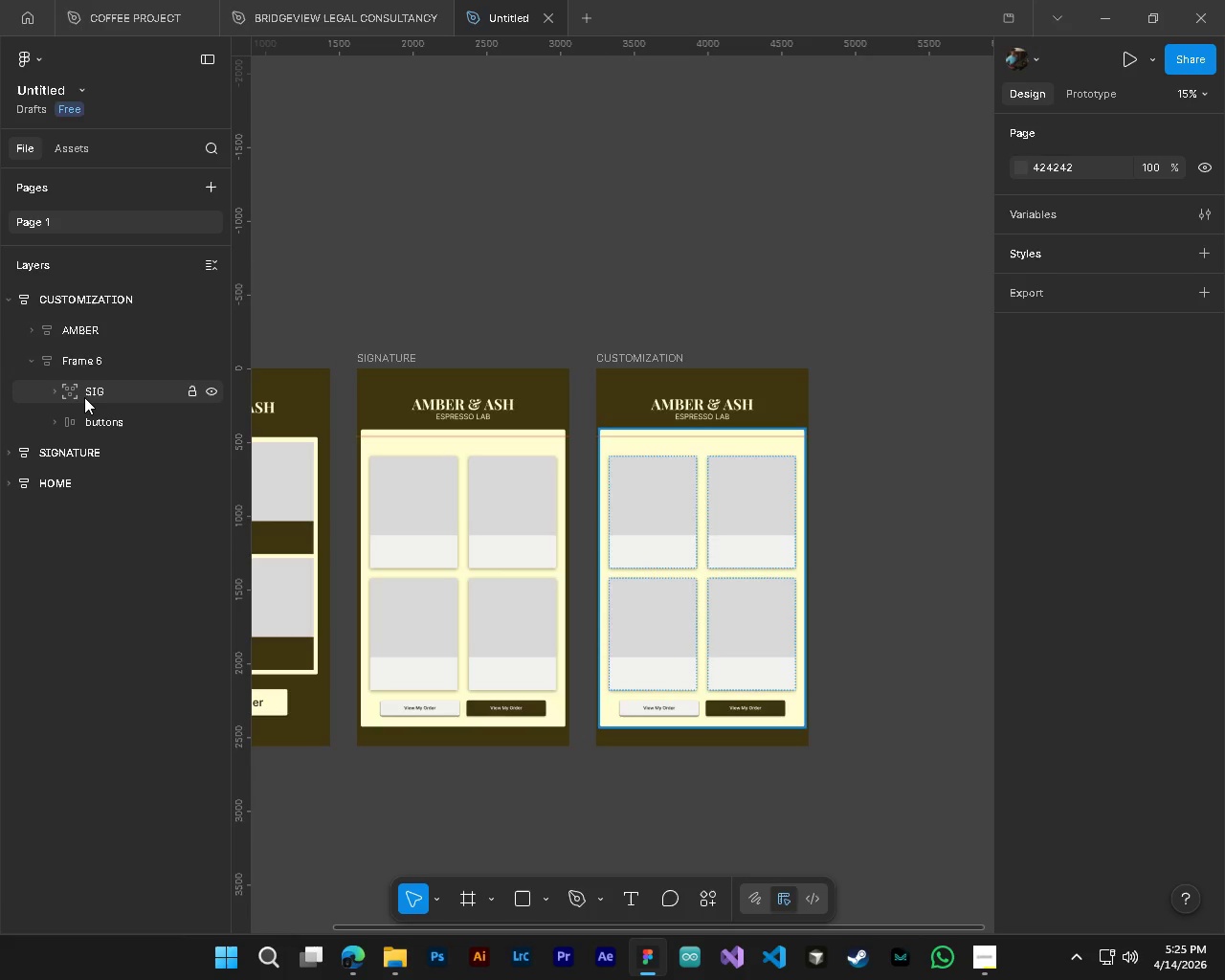 
left_click([84, 397])
 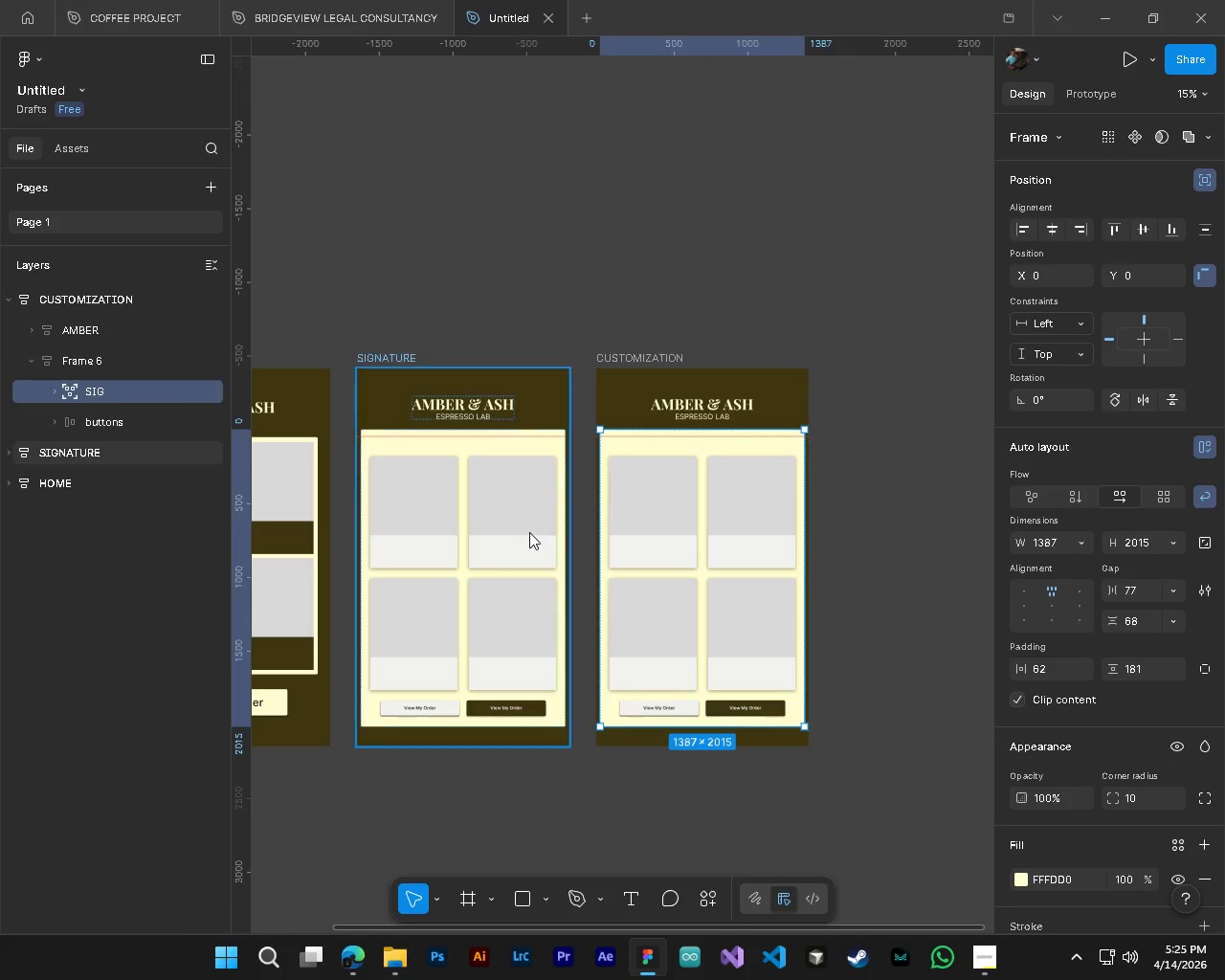 
hold_key(key=AltLeft, duration=0.72)
hold_key(key=ControlLeft, duration=0.78)
scroll: coordinate [852, 725], scroll_direction: up, amount: 5.0
 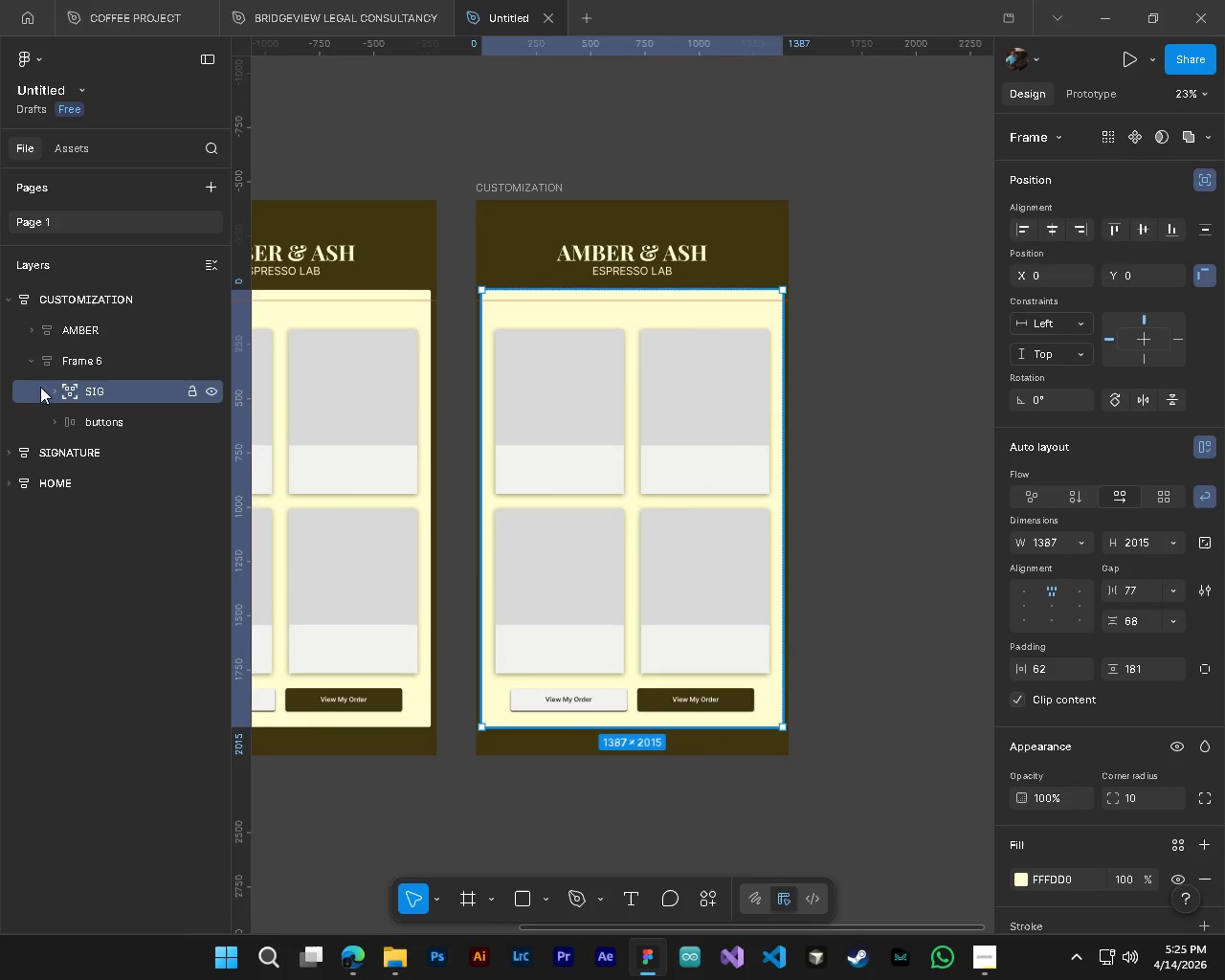 
left_click([55, 389])
 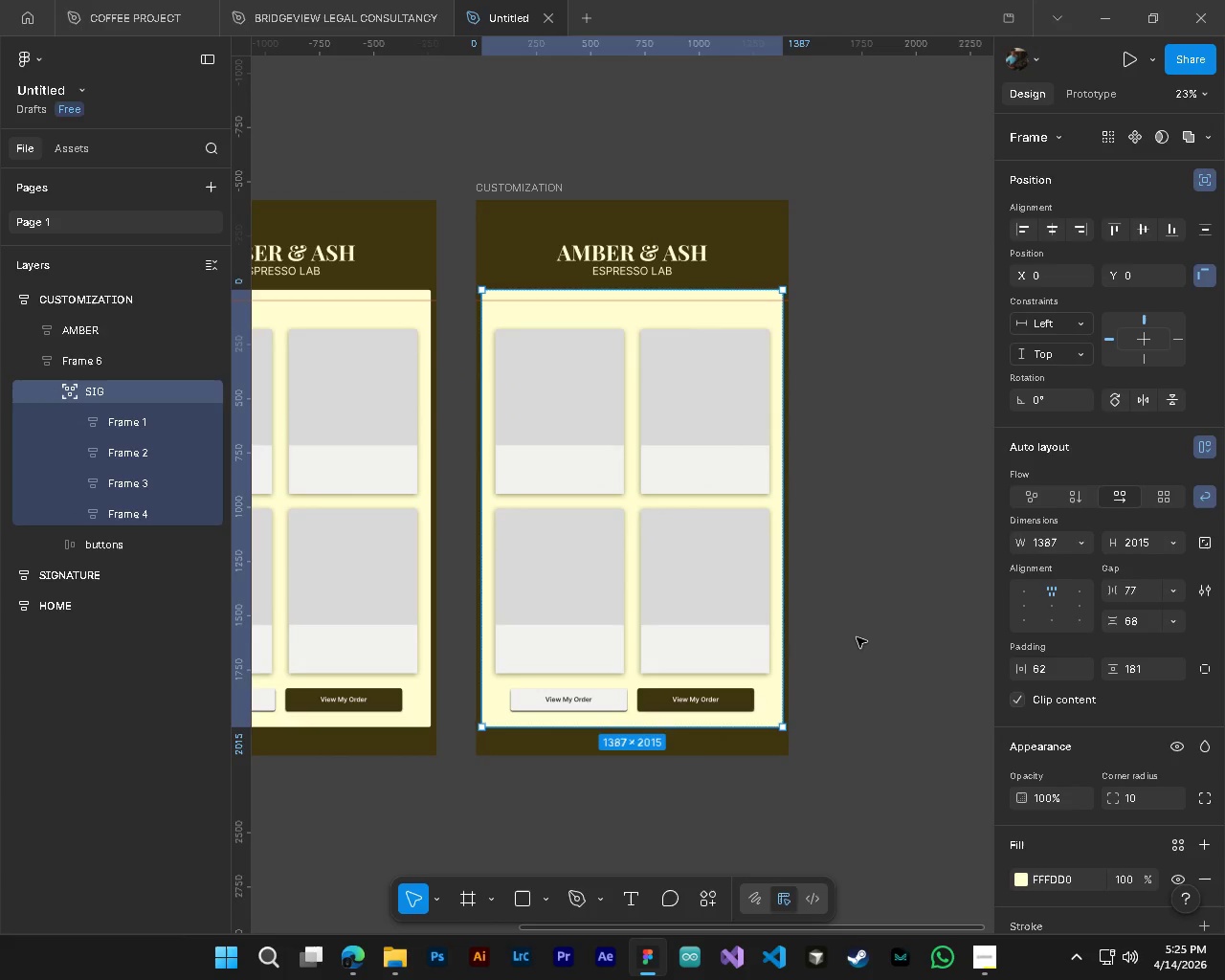 
hold_key(key=AltLeft, duration=1.26)
 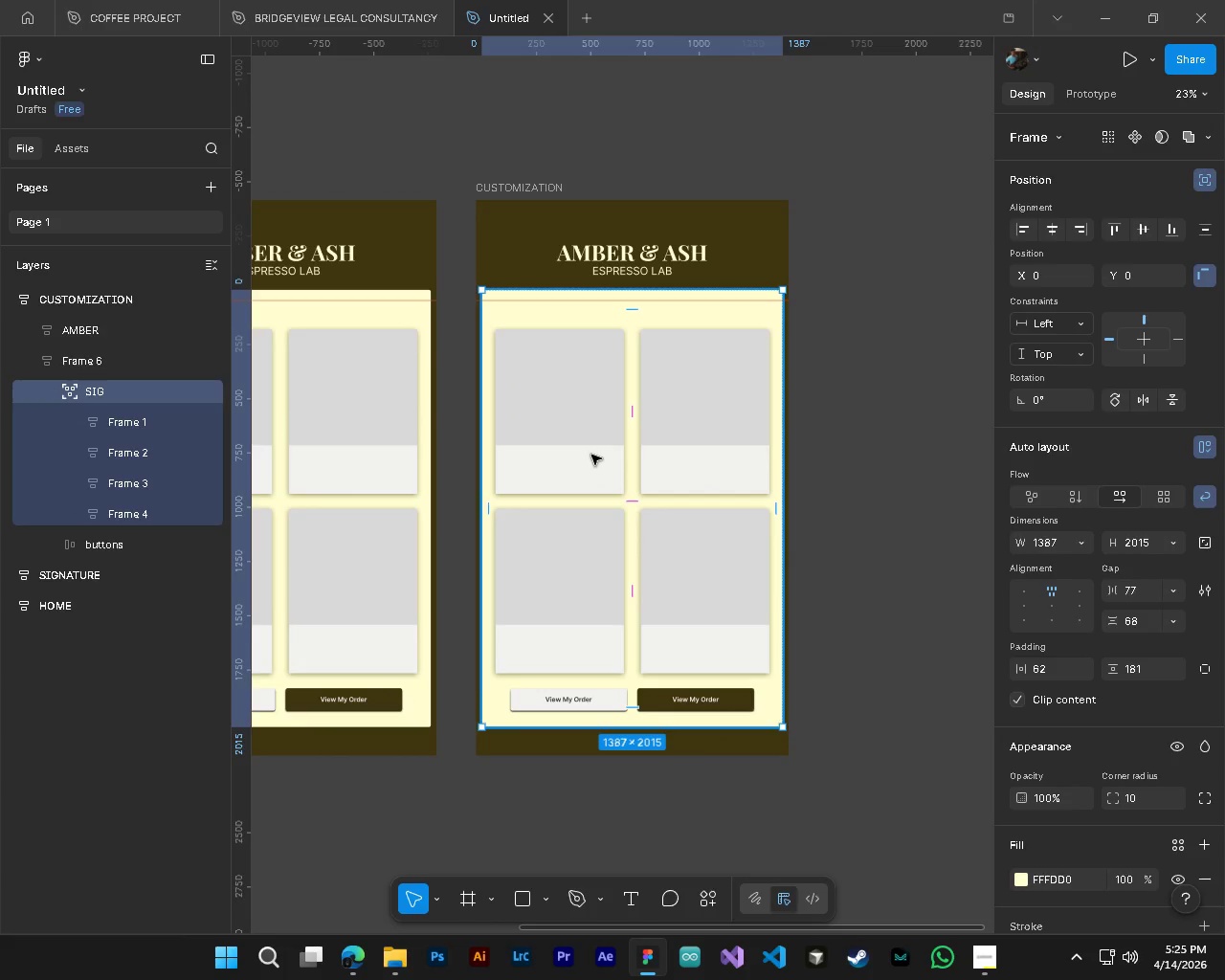 
hold_key(key=ControlLeft, duration=1.27)
 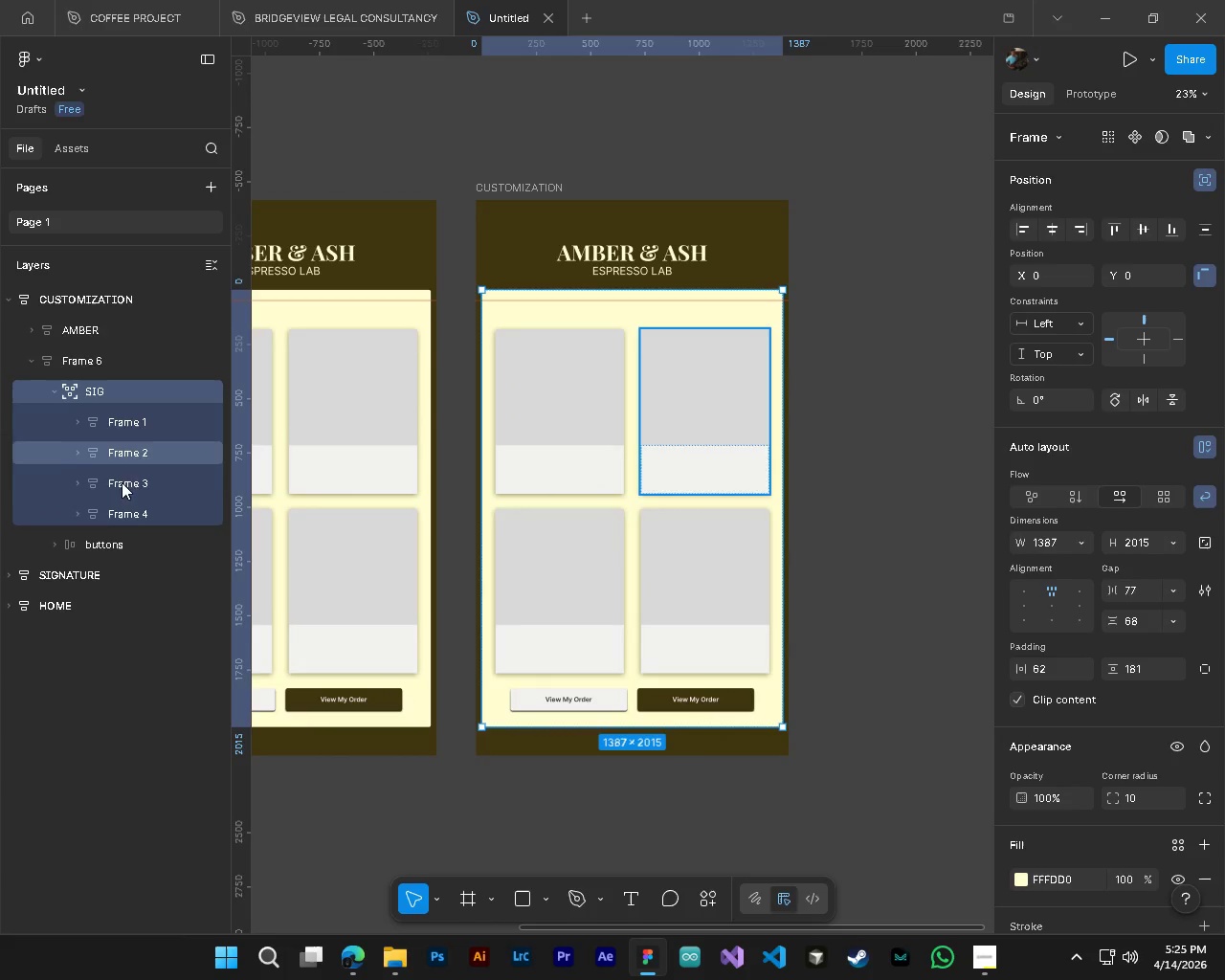 
left_click([128, 520])
 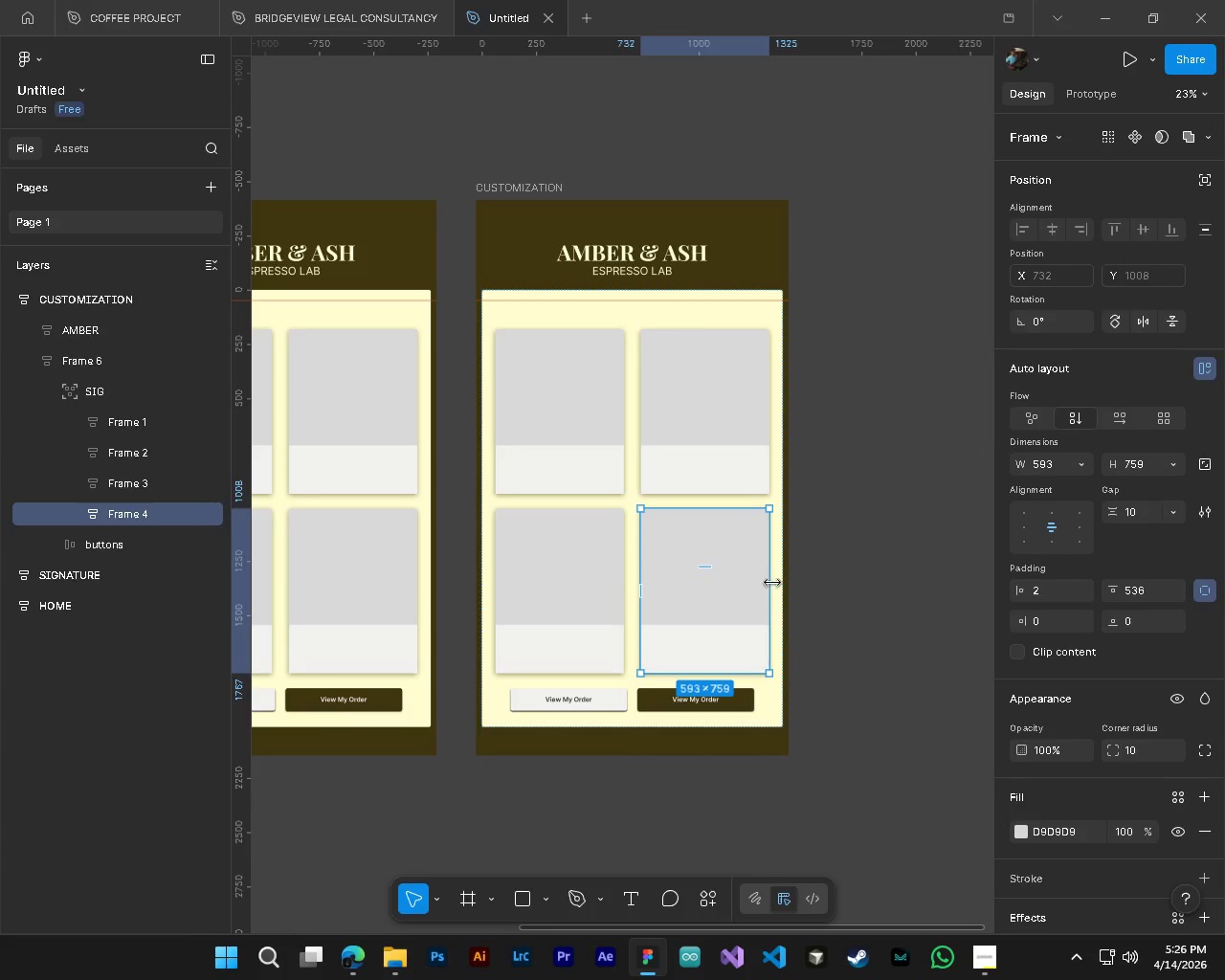 
hold_key(key=ControlLeft, duration=1.51)
left_click([148, 484])
 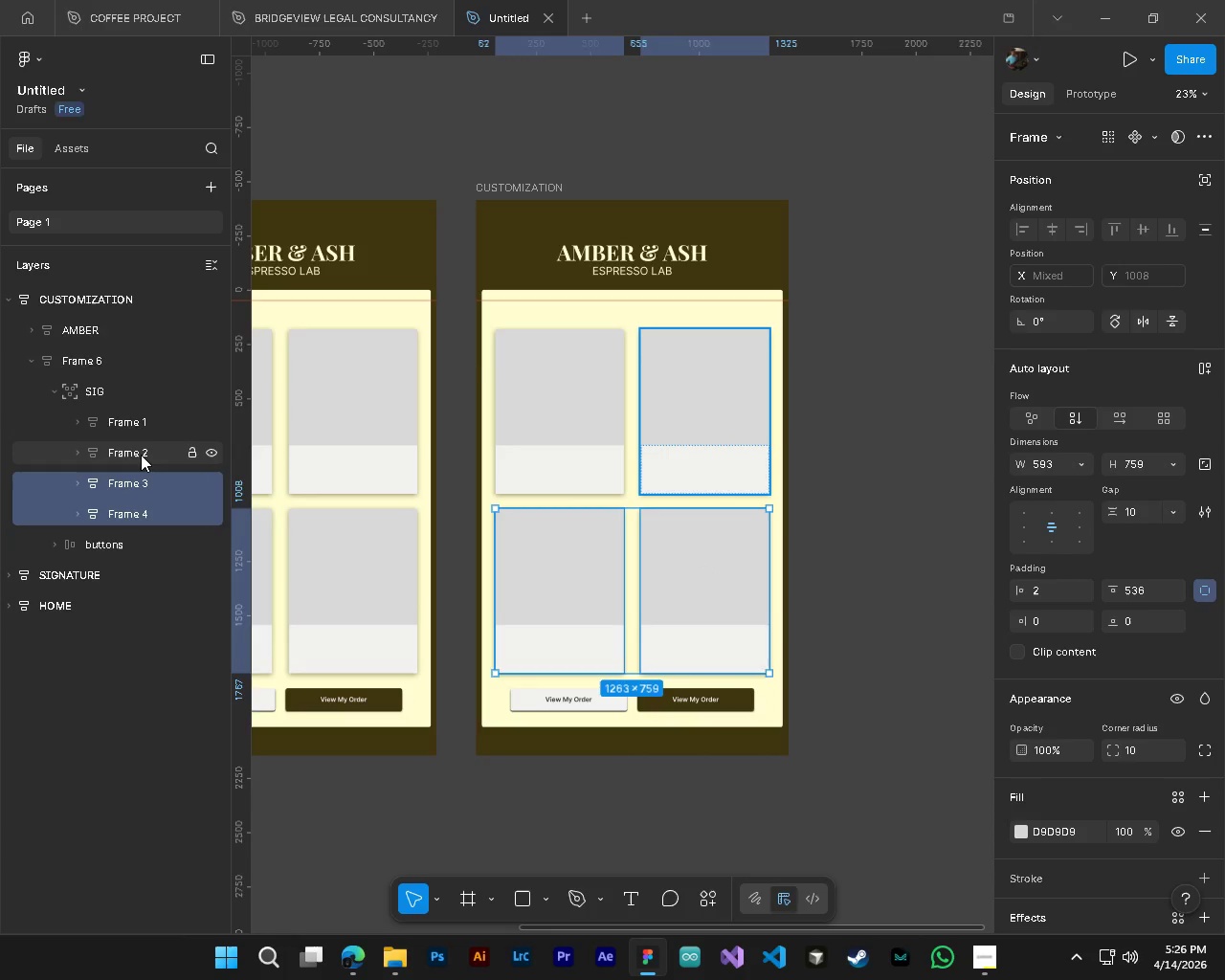 
hold_key(key=ControlLeft, duration=0.59)
left_click([141, 455])
 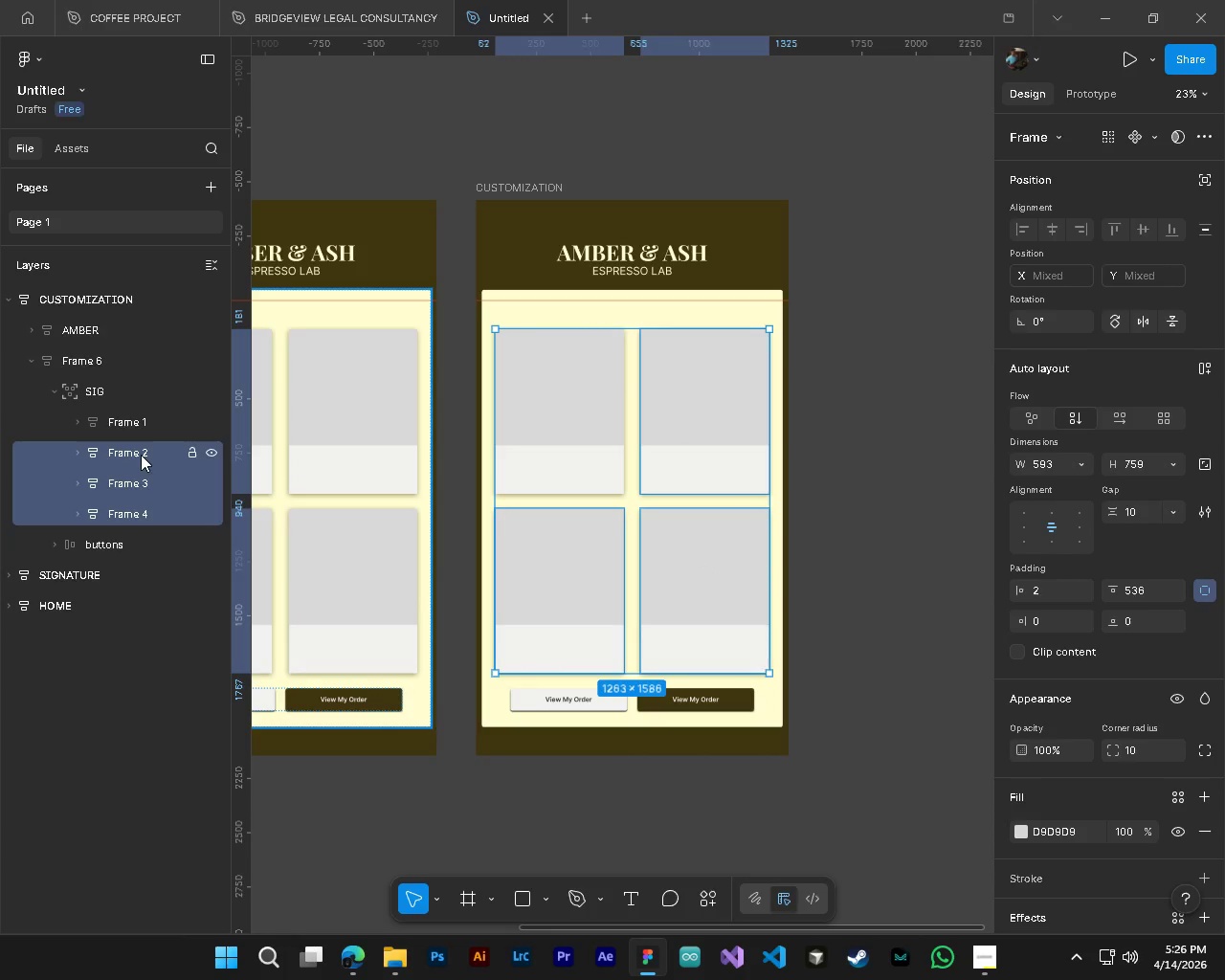 
key(Delete)
 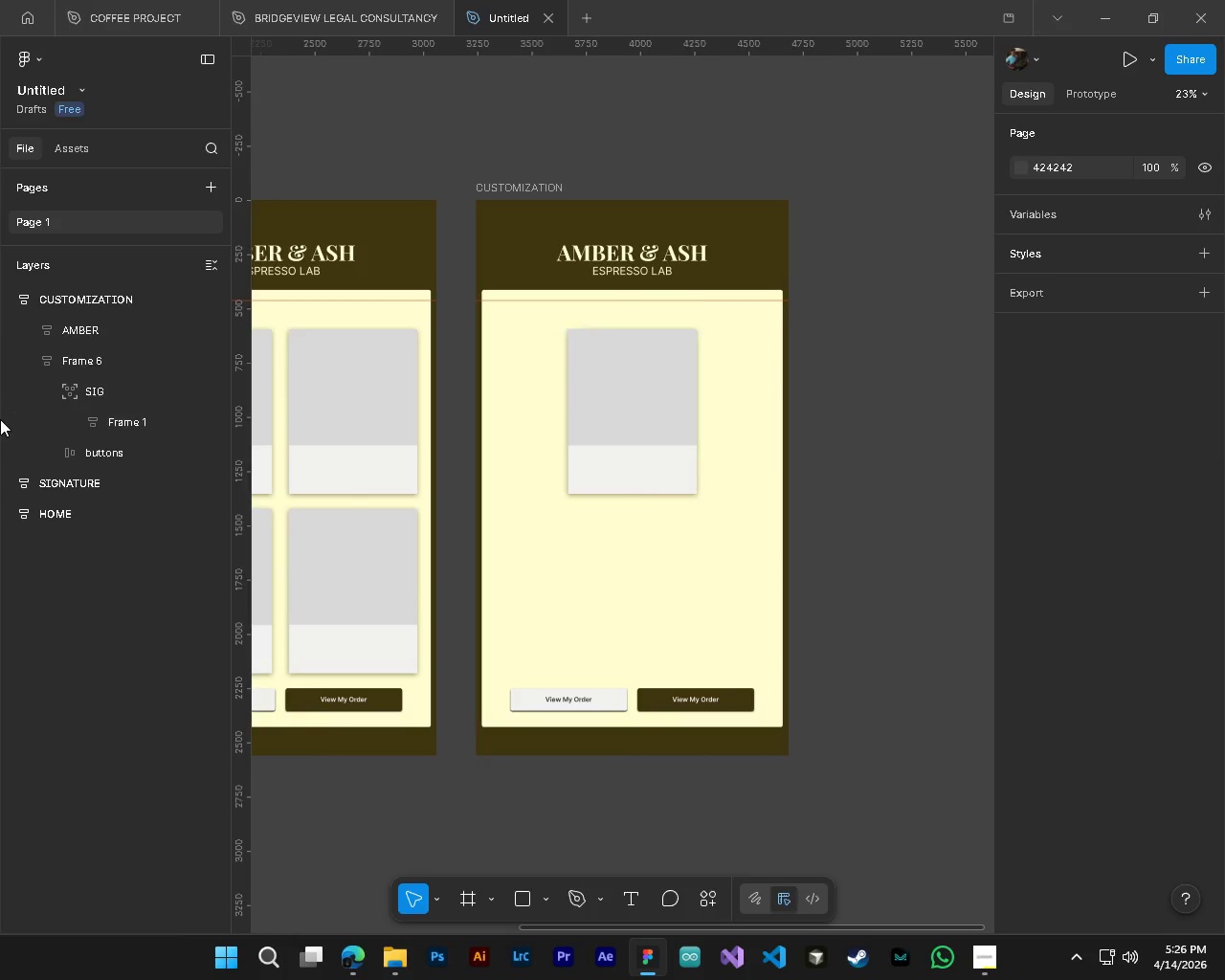 
left_click([104, 423])
 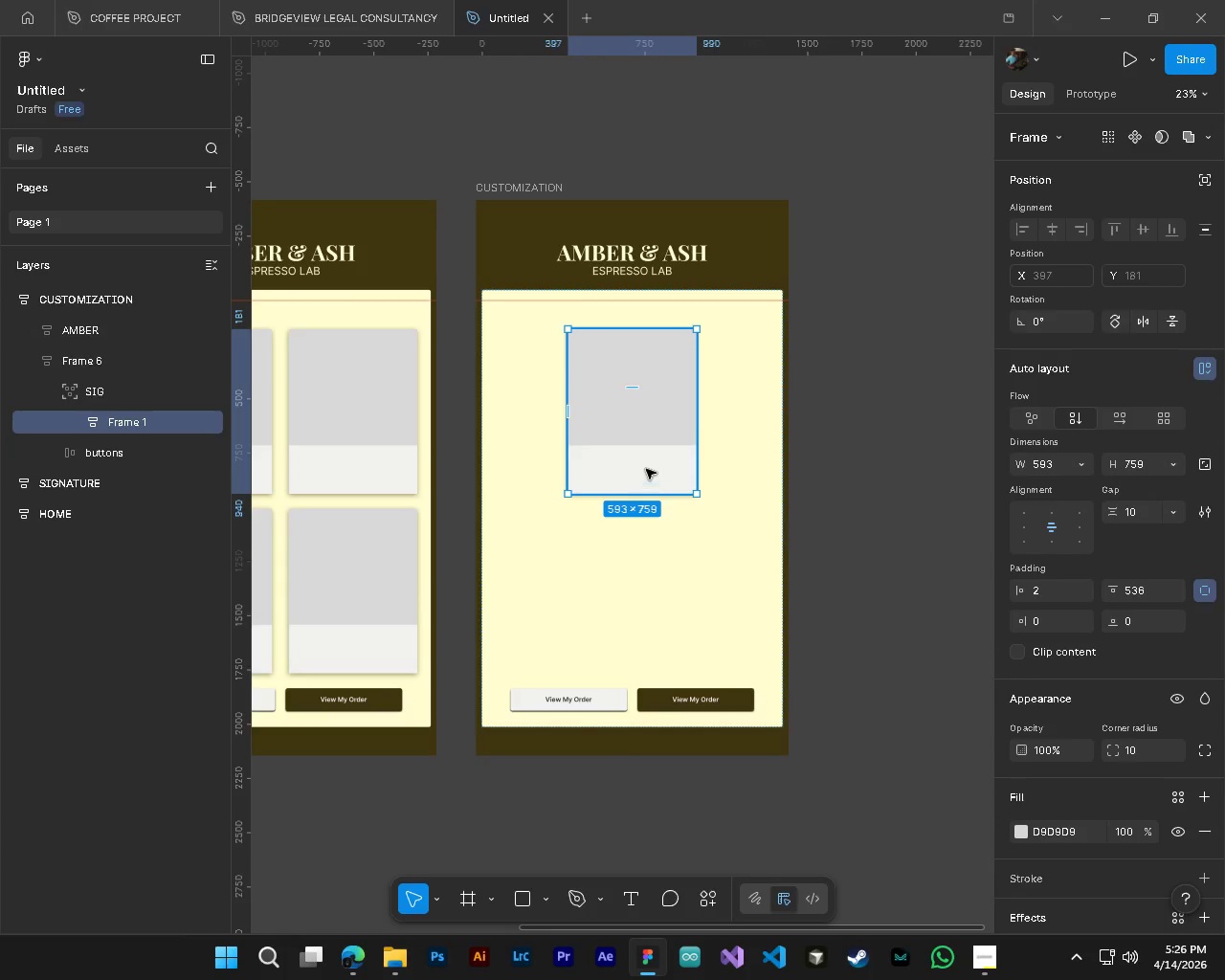 
hold_key(key=ControlLeft, duration=1.39)
 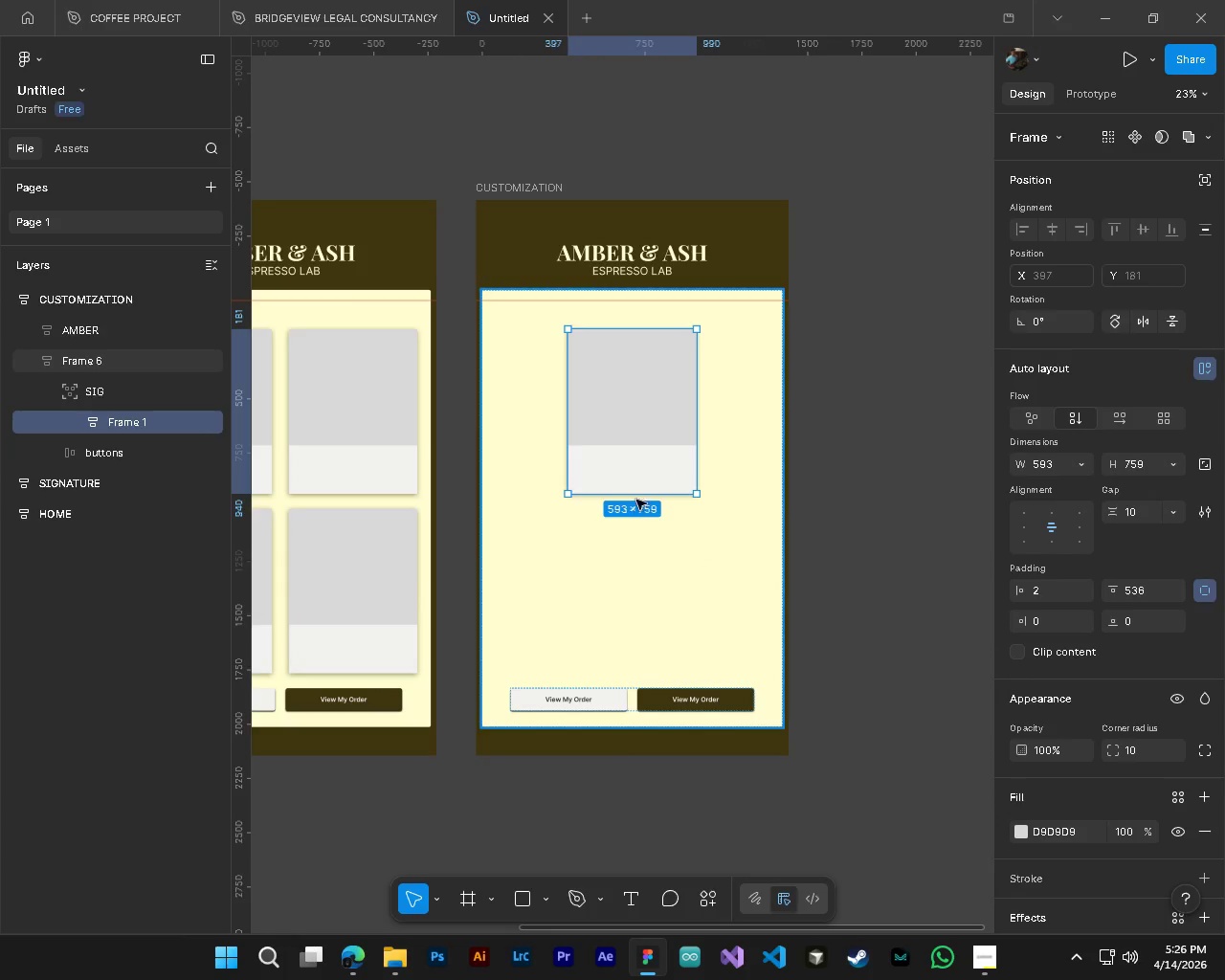 
hold_key(key=AltLeft, duration=1.31)
 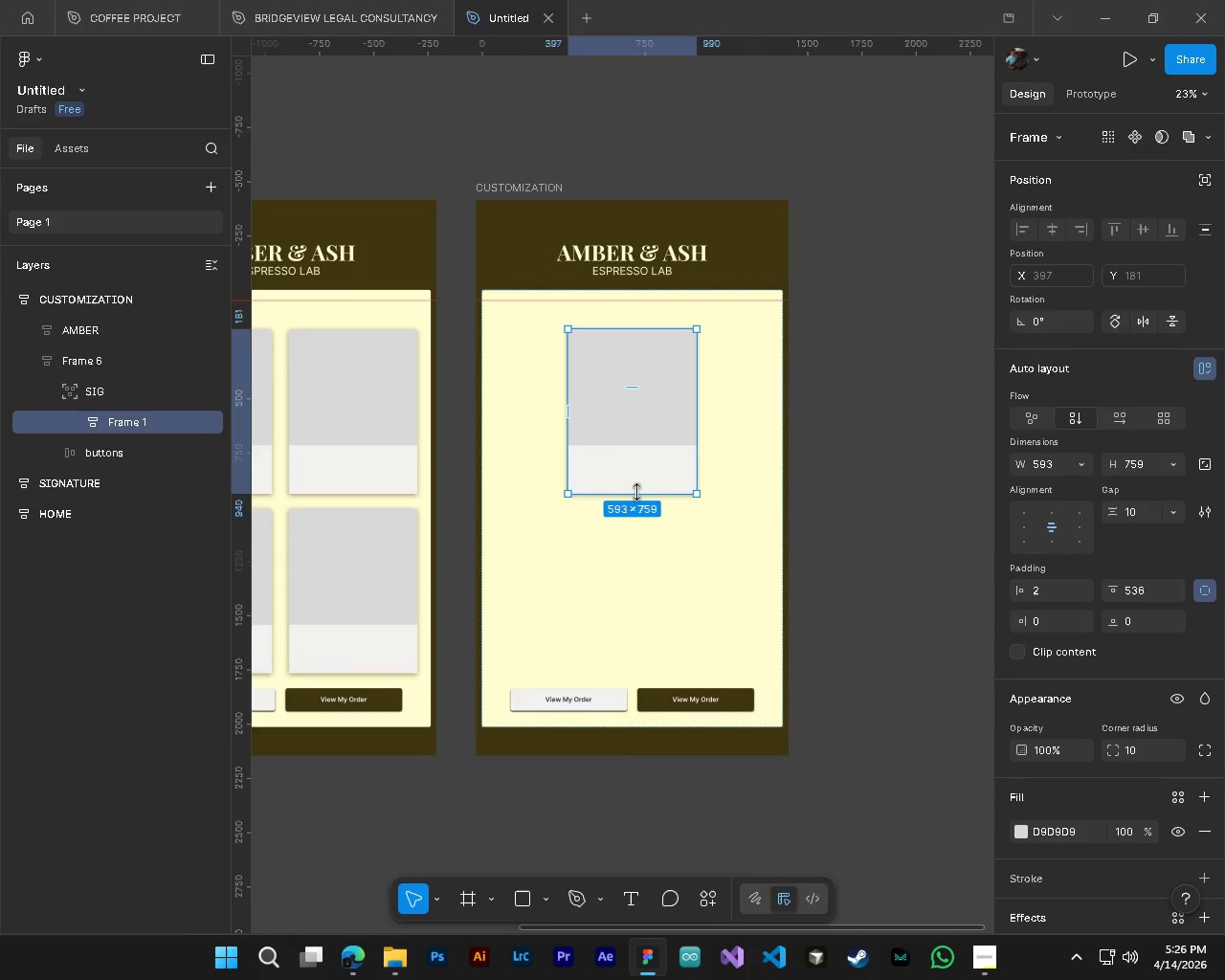 
left_click_drag(start_coordinate=[636, 492], to_coordinate=[643, 371])
 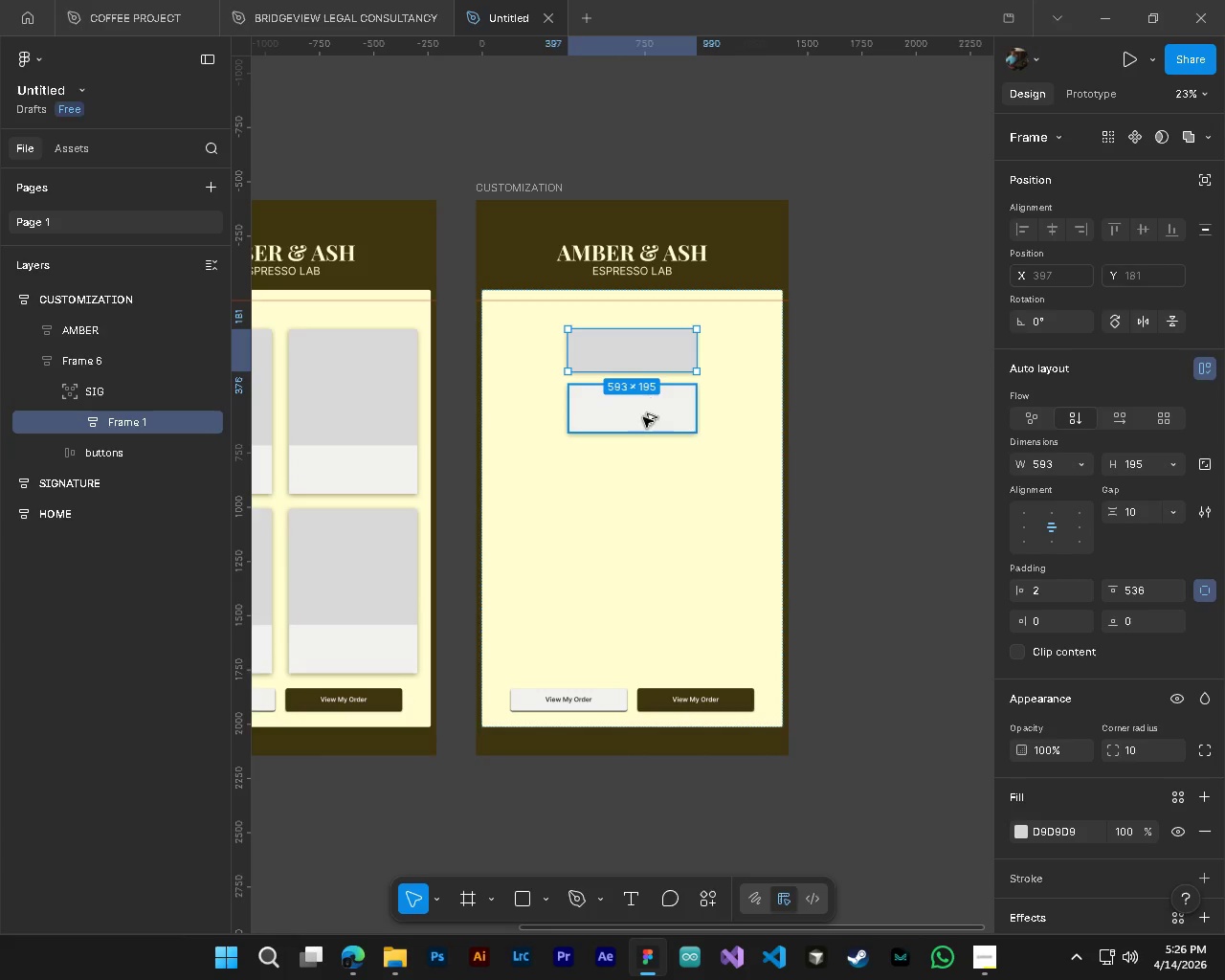 
hold_key(key=AltLeft, duration=0.58)
 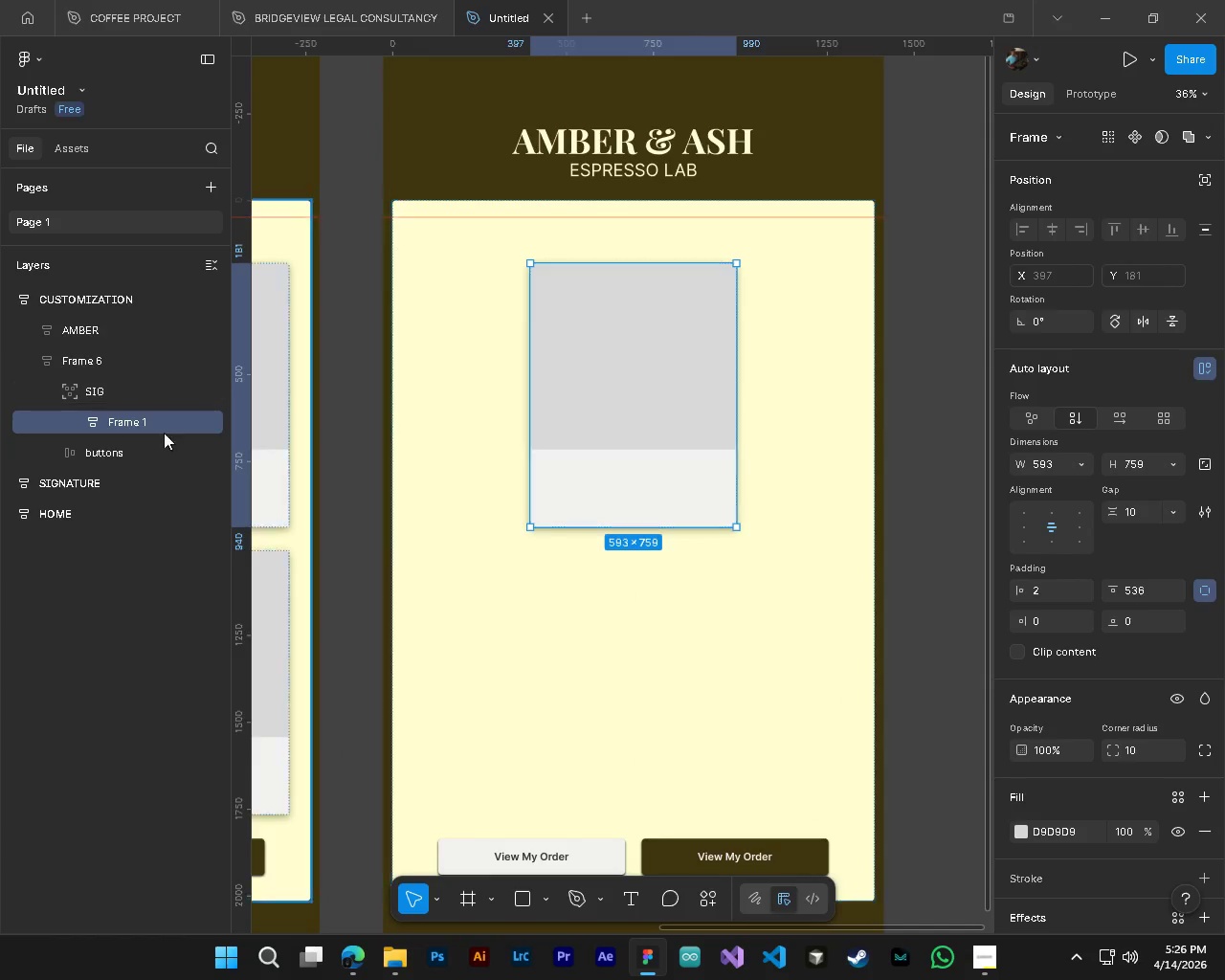 
key(Control+Z)
 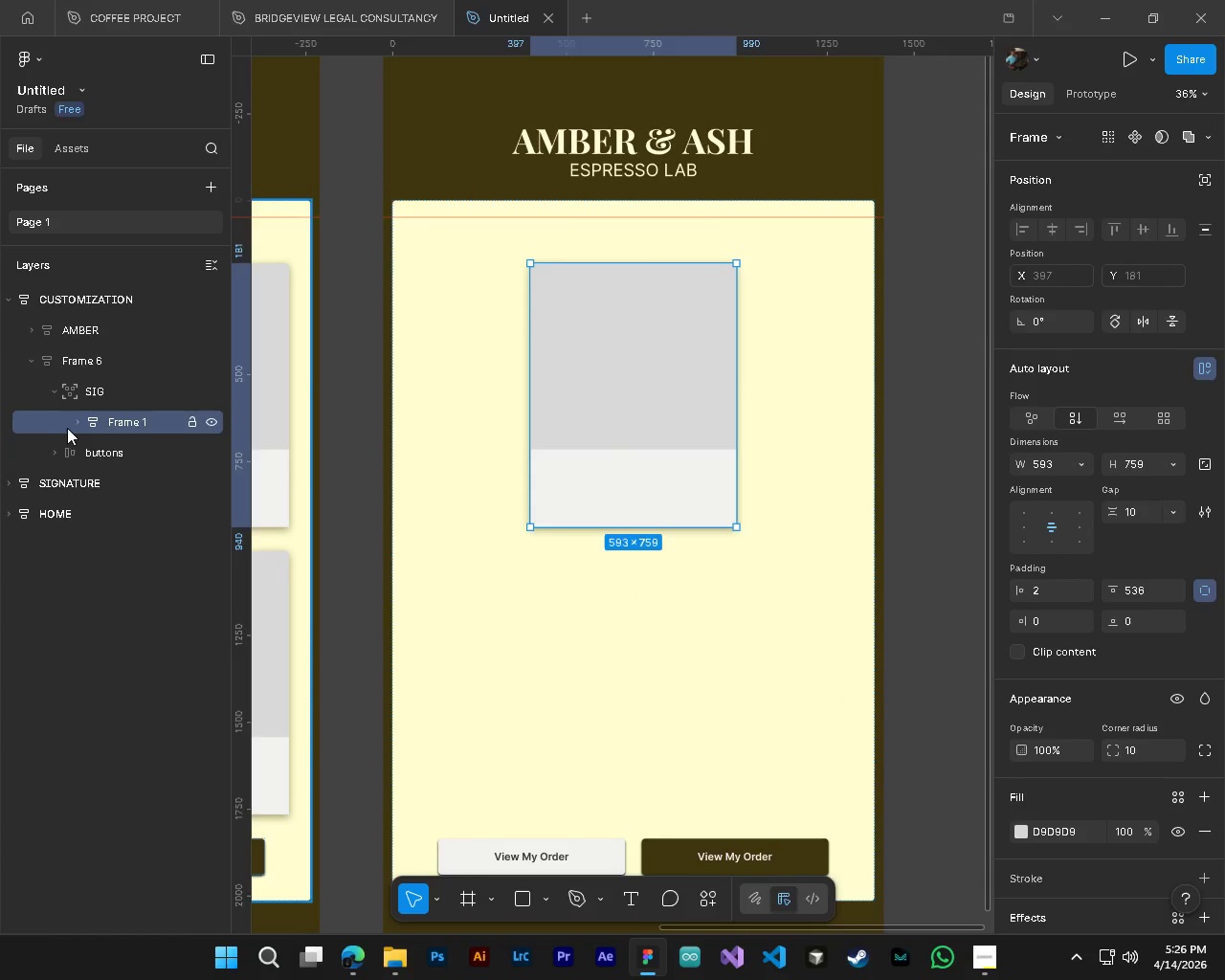 
scroll: coordinate [631, 438], scroll_direction: up, amount: 4.0
 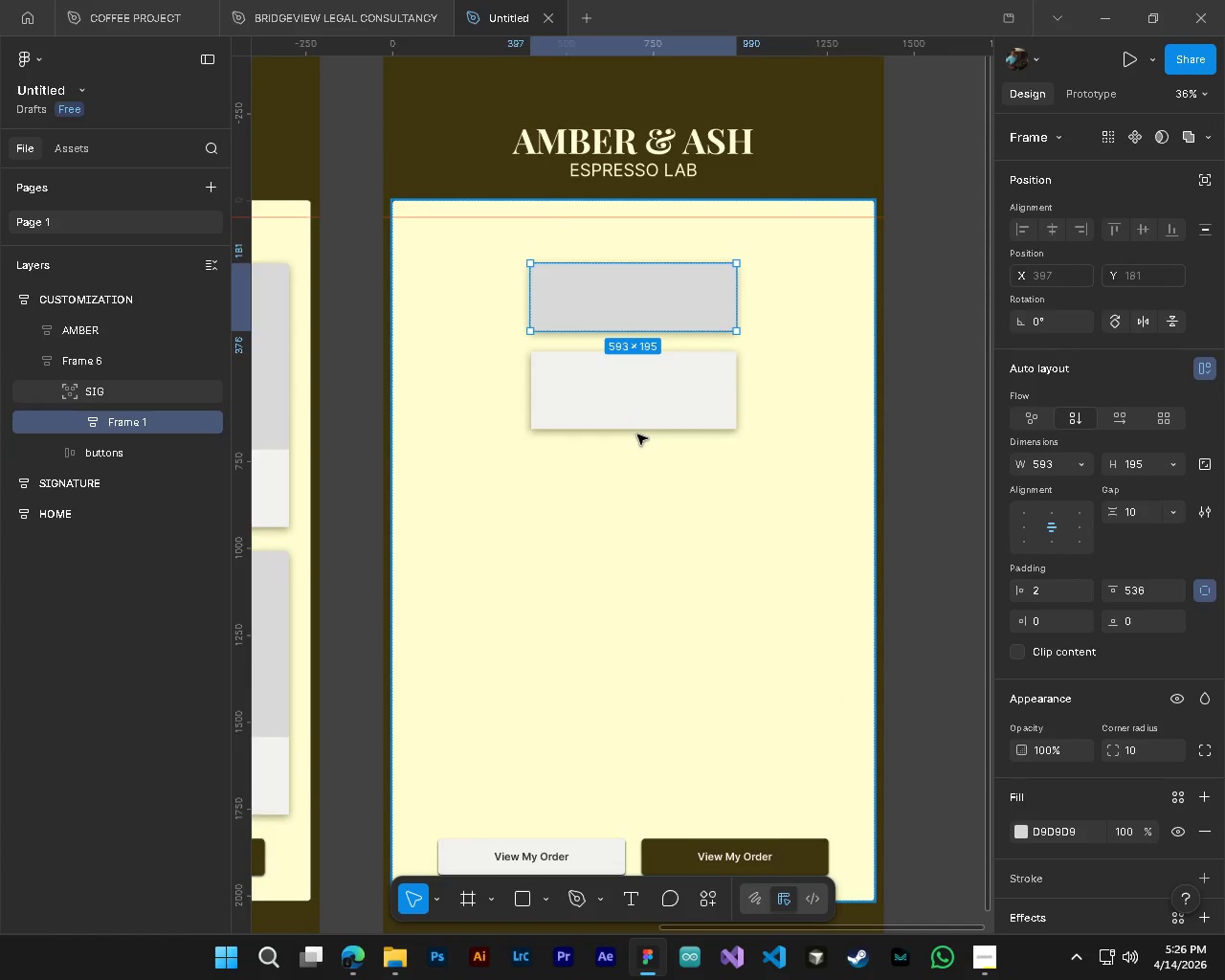 
left_click([71, 424])
 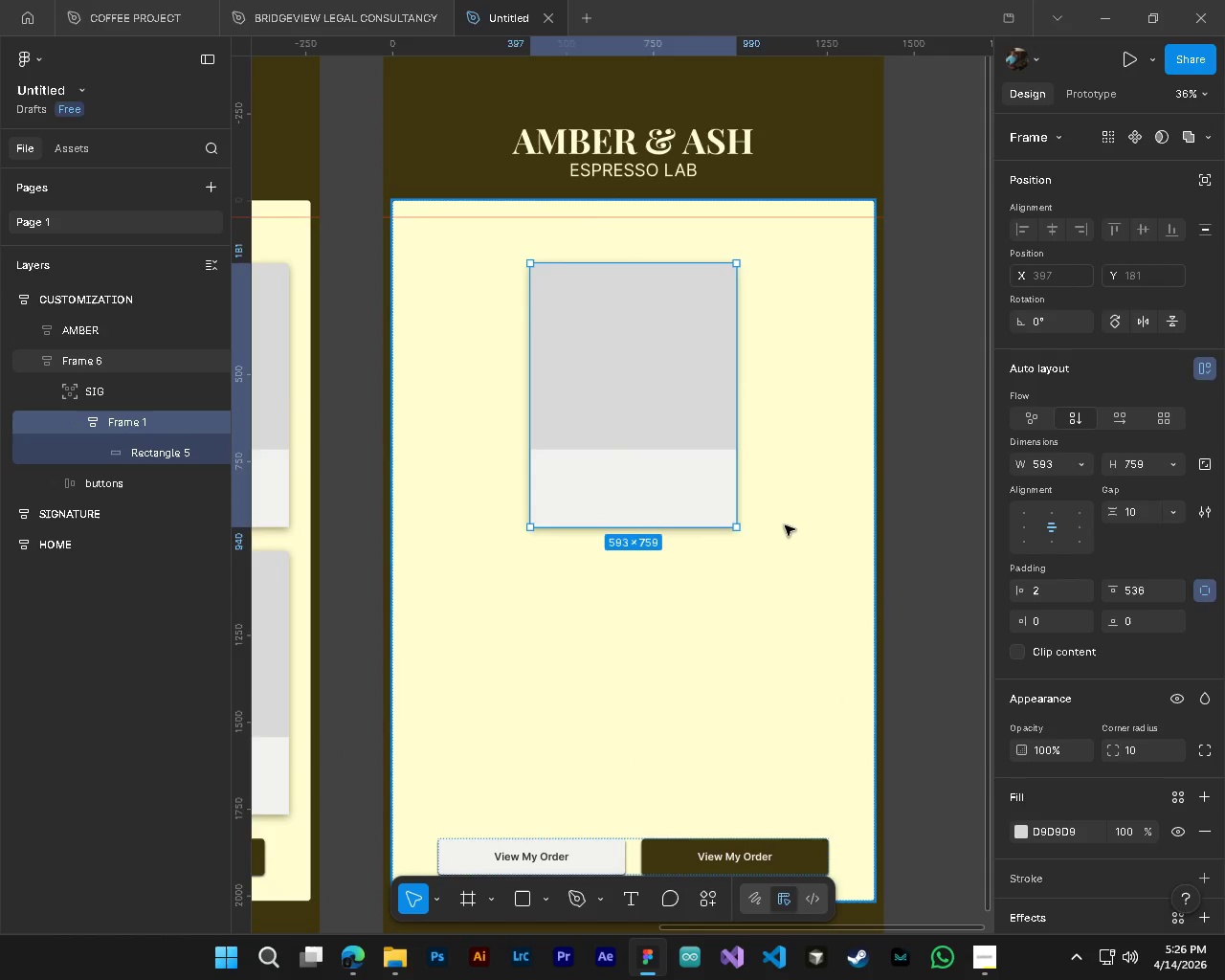 
hold_key(key=ShiftLeft, duration=1.22)
left_click_drag(start_coordinate=[738, 530], to_coordinate=[619, 412])
 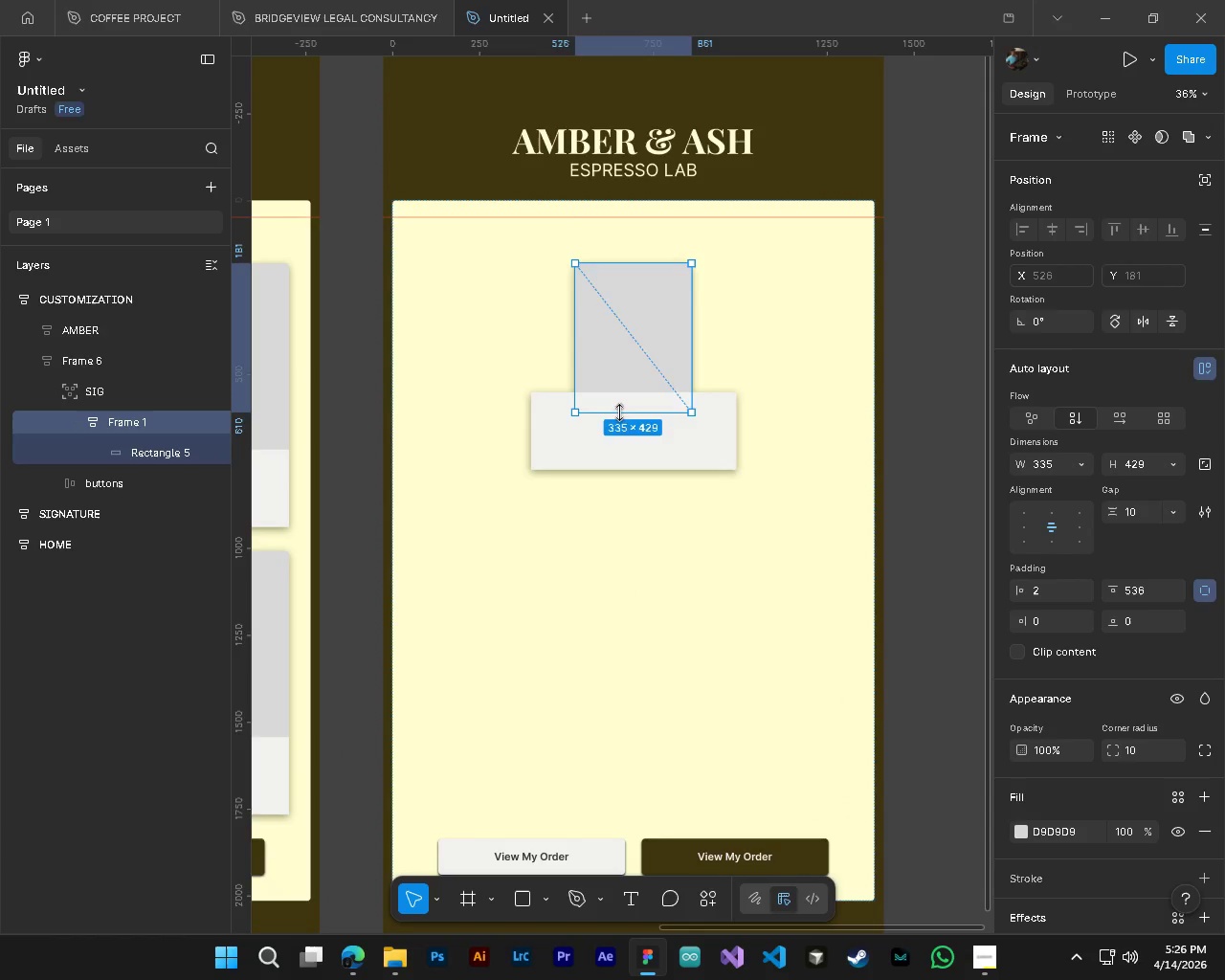 
key(Control+ControlLeft)
 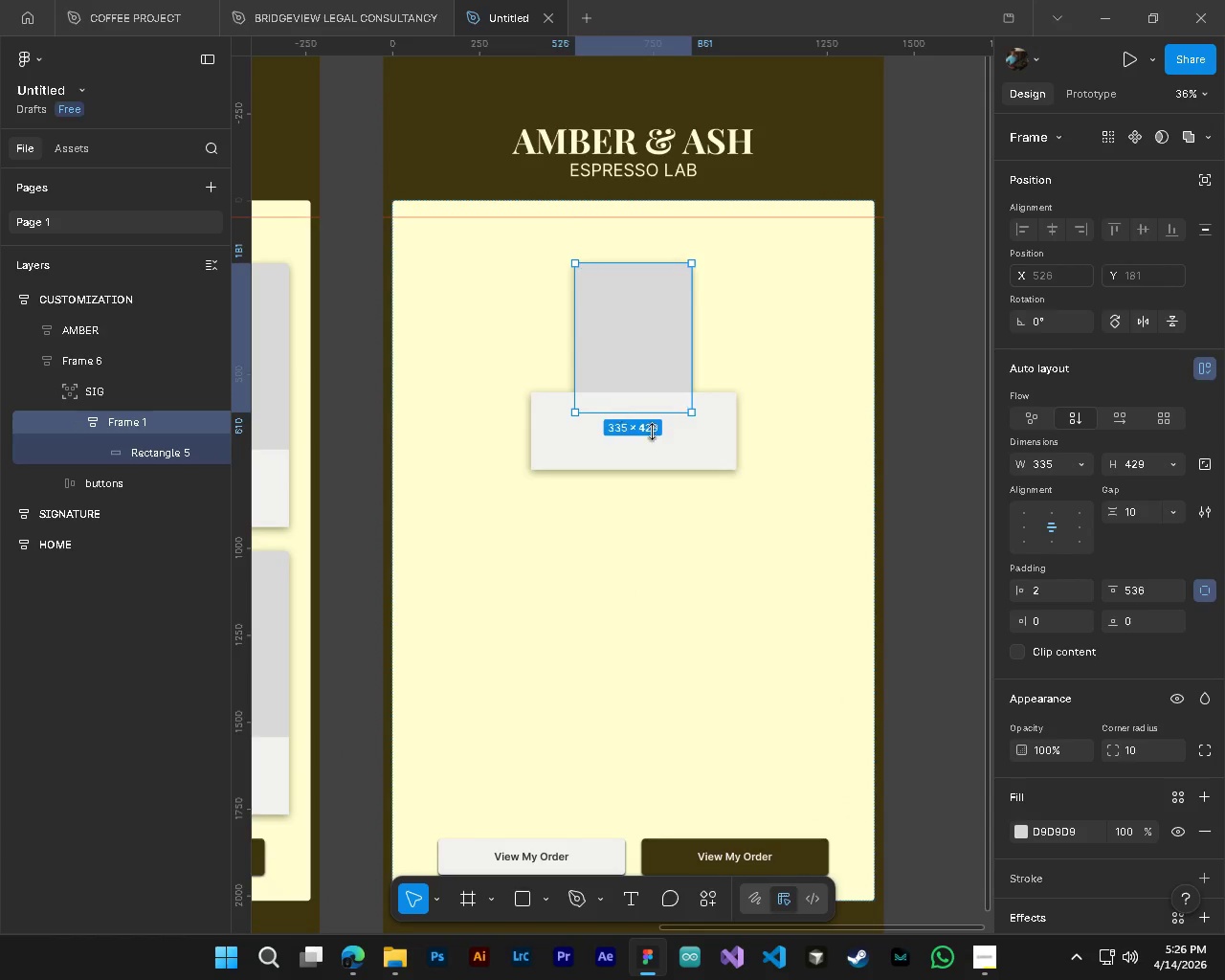 
key(Control+Z)
 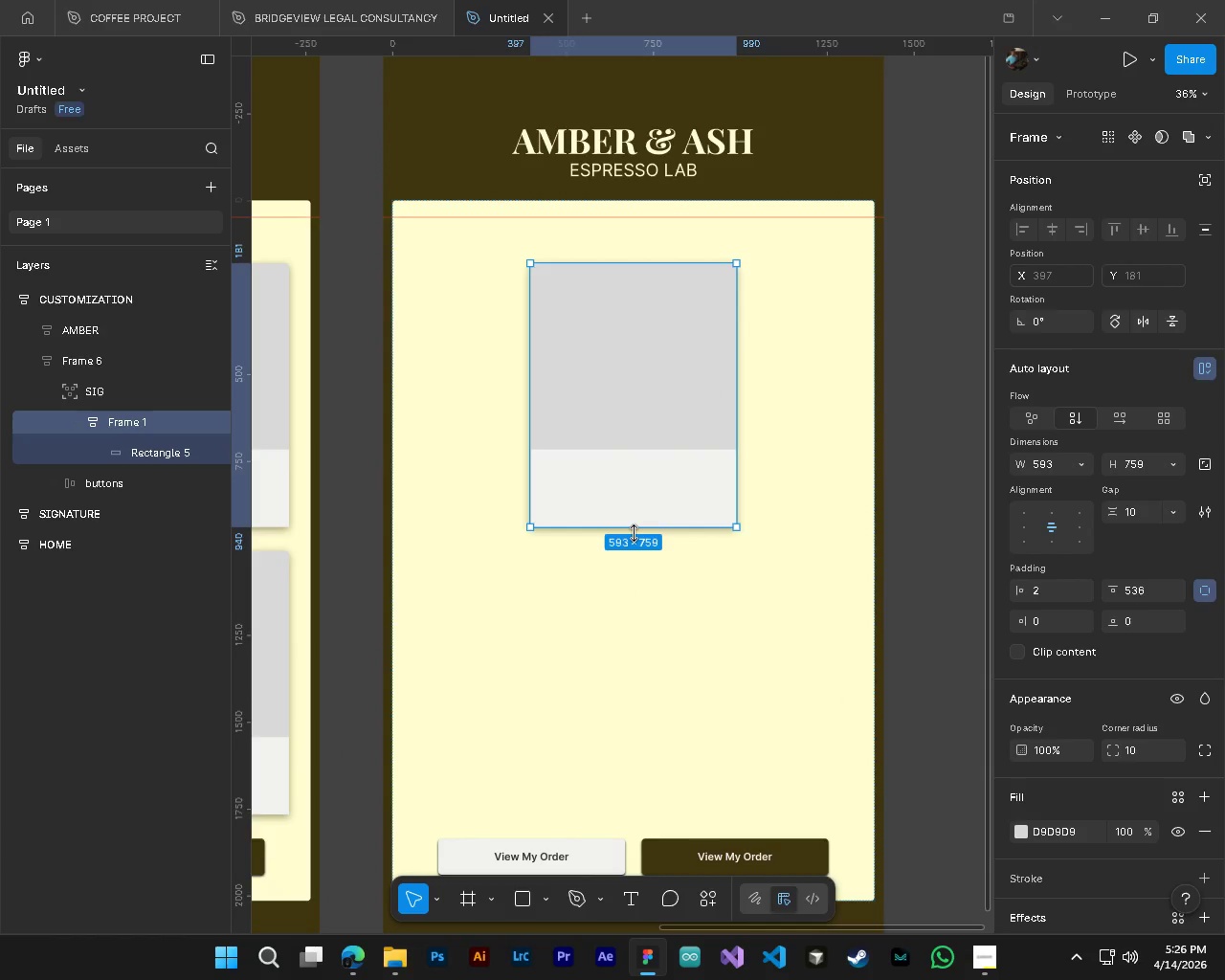 
scroll: coordinate [634, 533], scroll_direction: up, amount: 3.0
 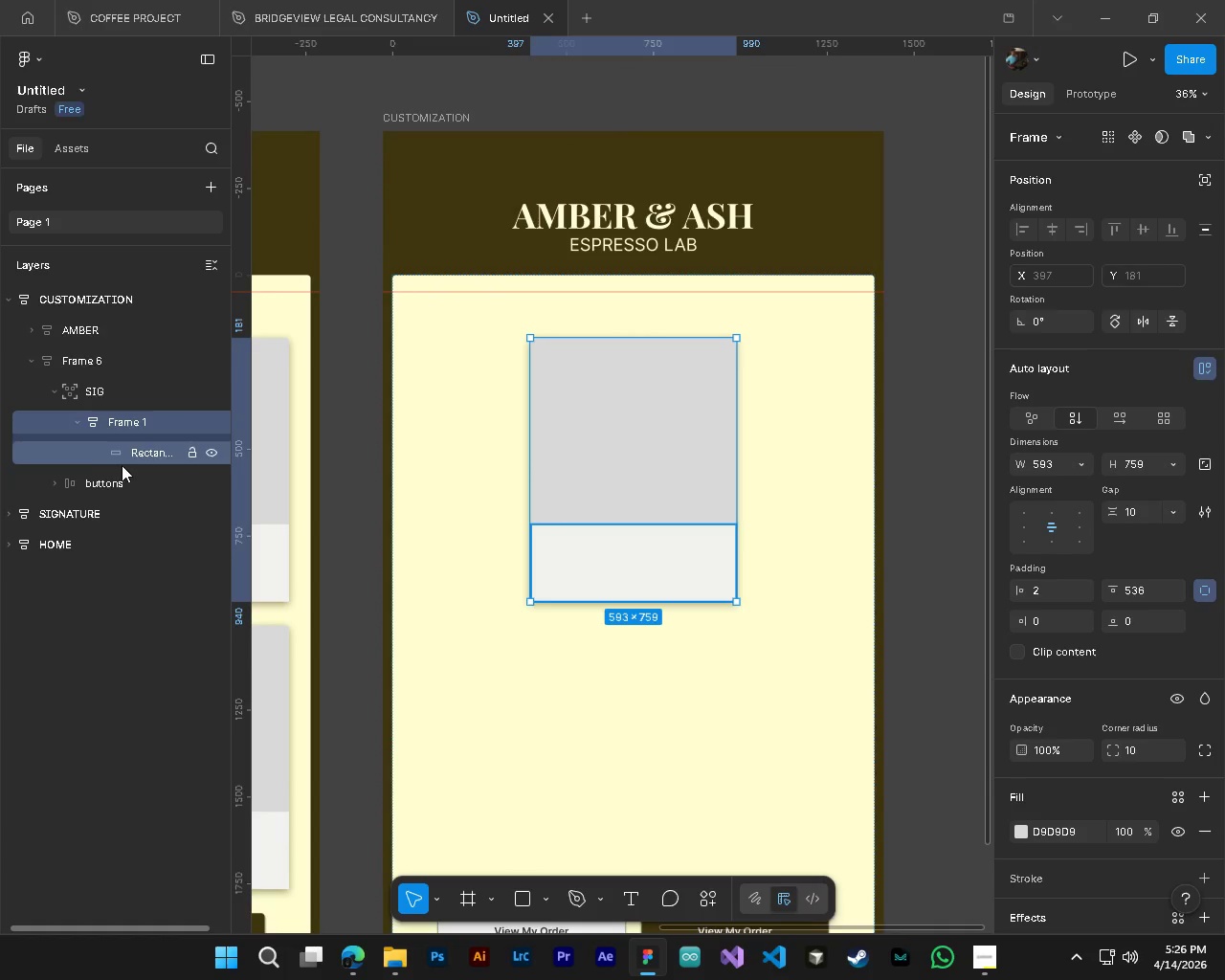 
left_click_drag(start_coordinate=[122, 458], to_coordinate=[109, 408])
 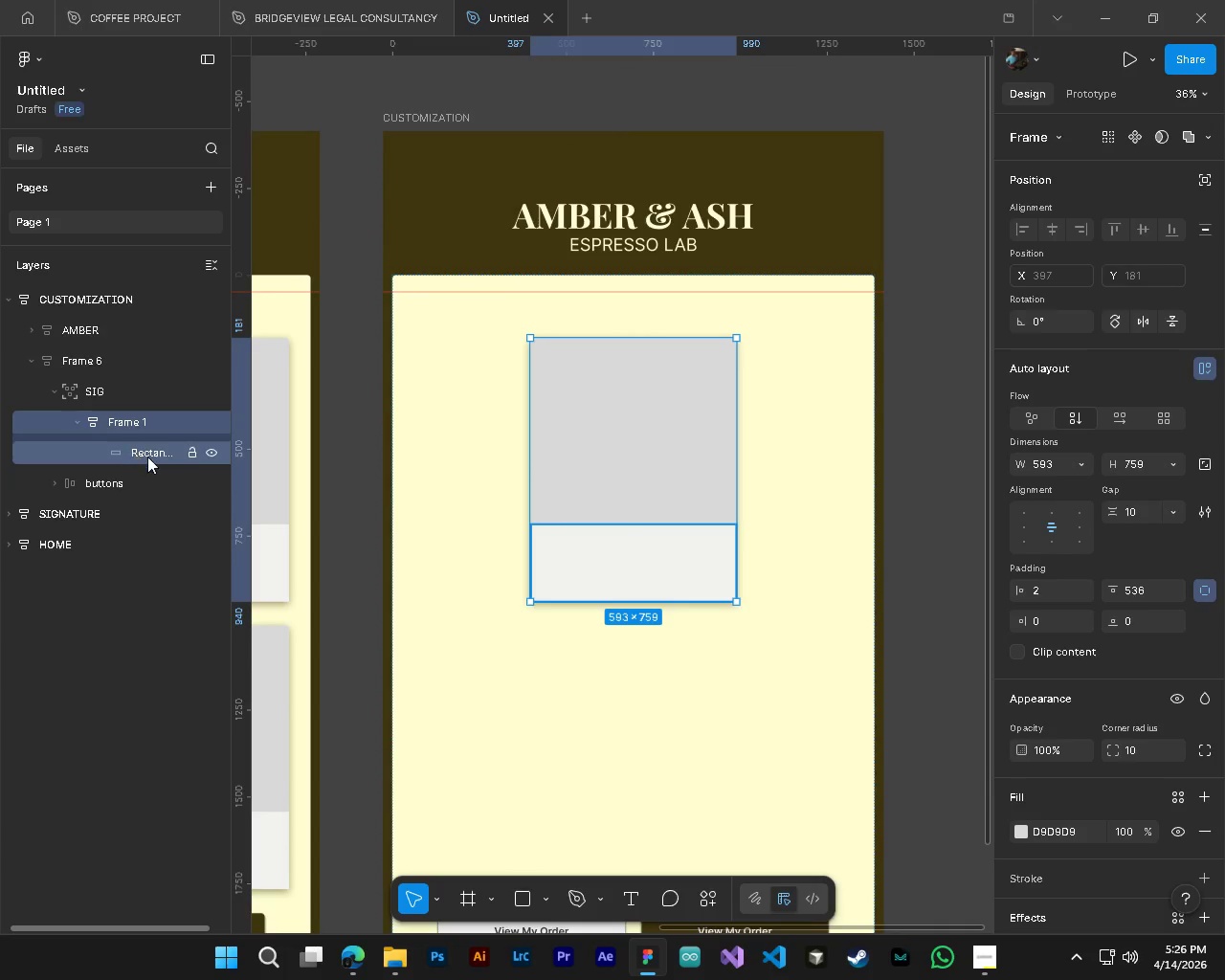 
left_click([148, 457])
 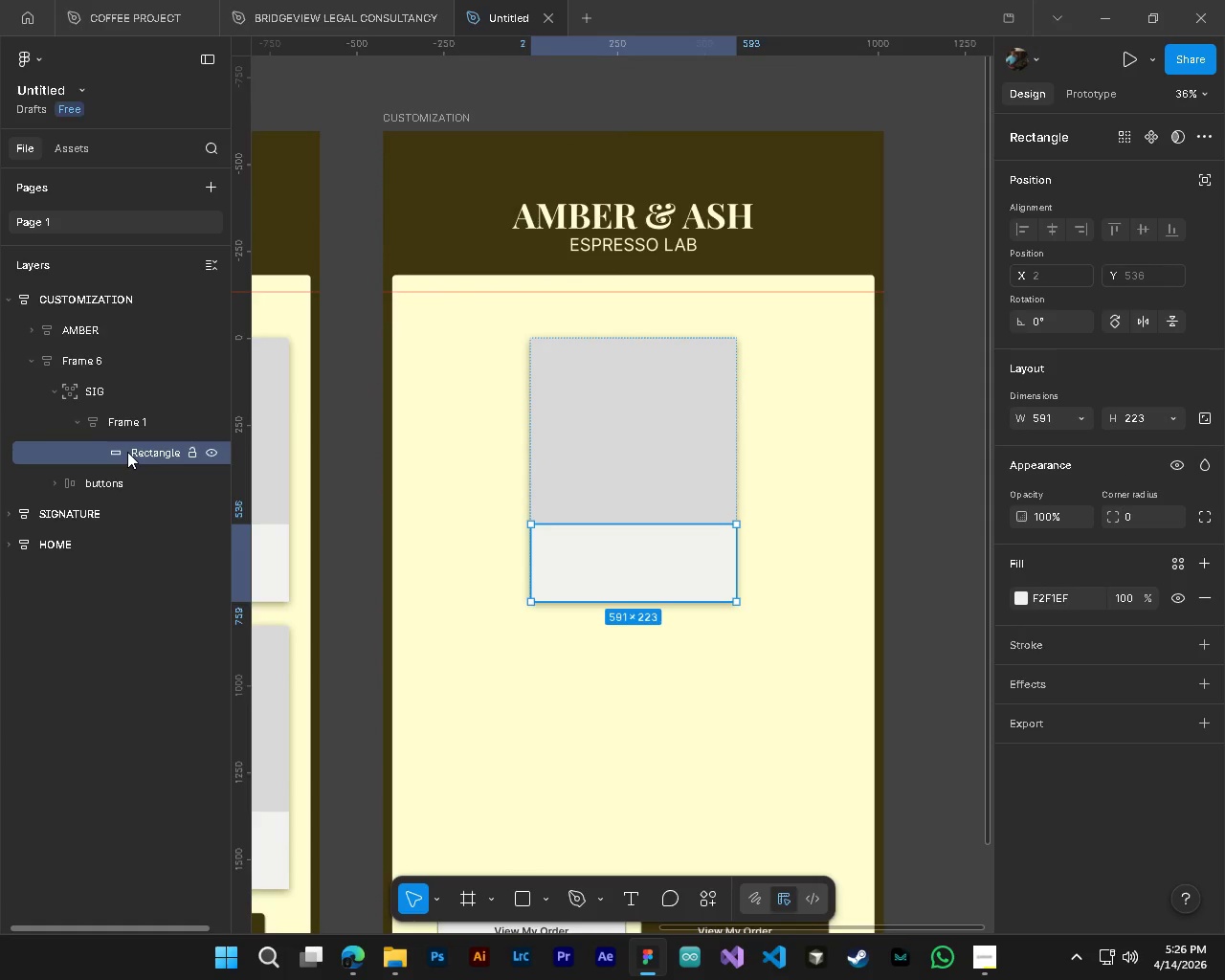 
left_click_drag(start_coordinate=[127, 452], to_coordinate=[122, 402])
 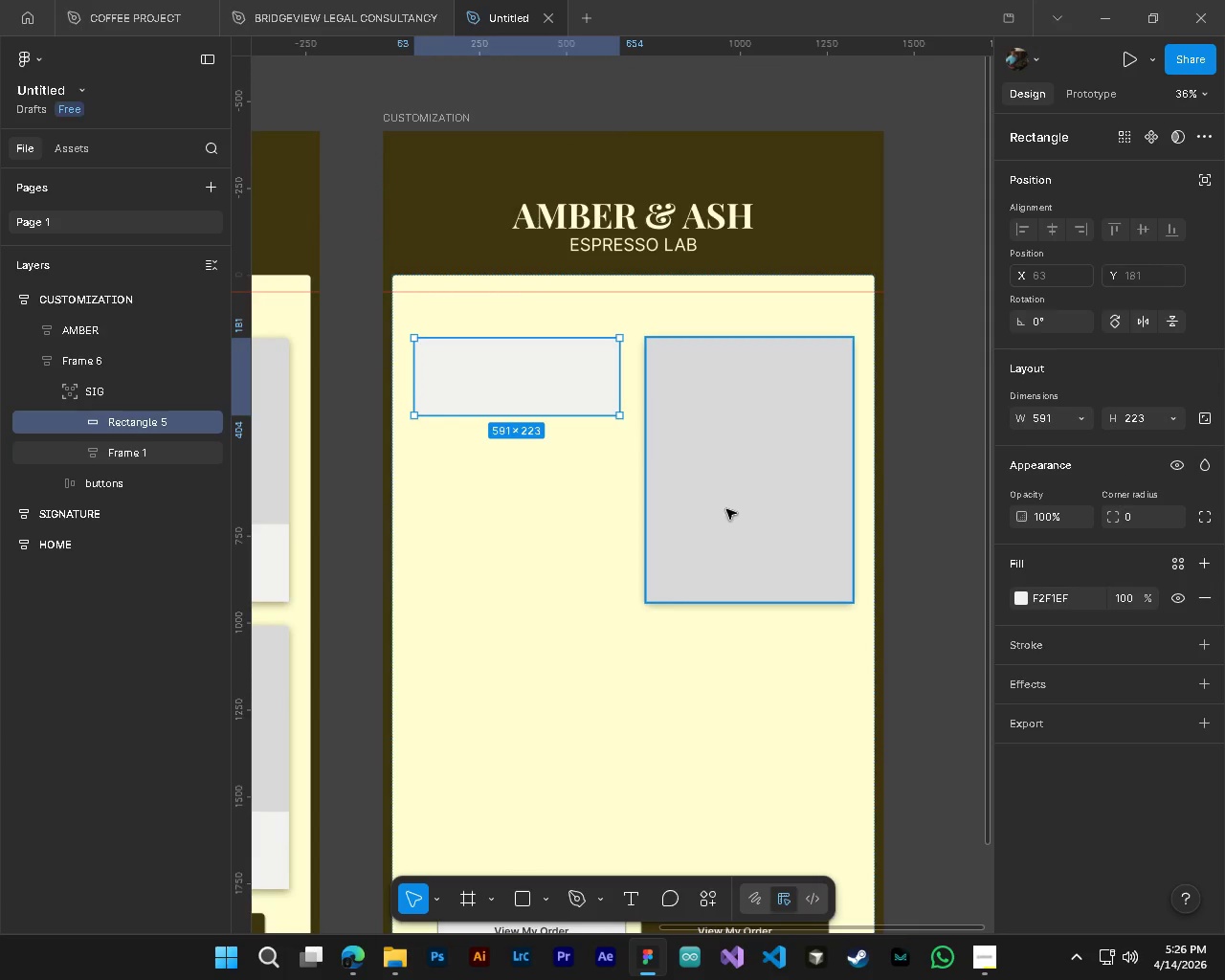 
left_click([728, 509])
 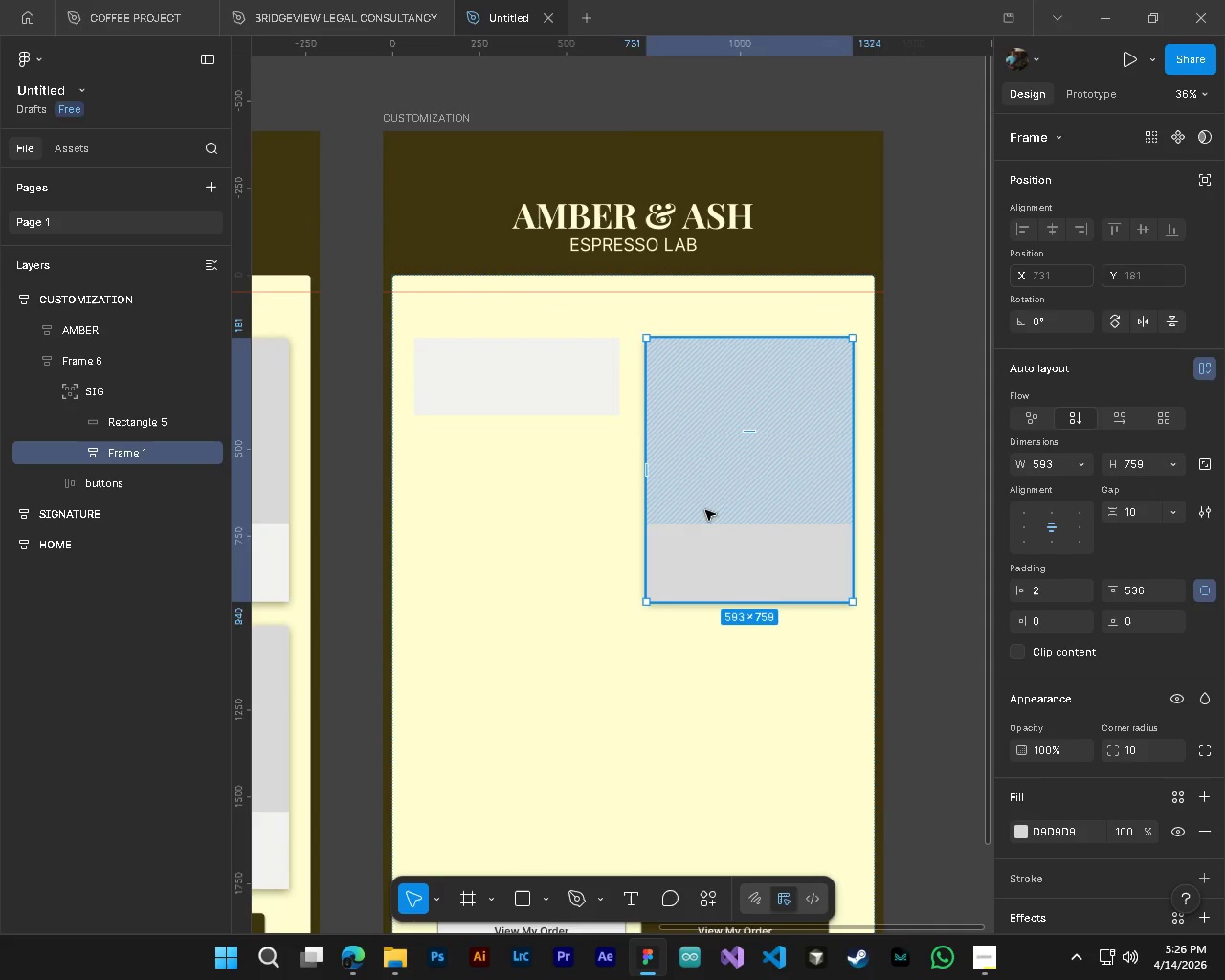 
key(Delete)
 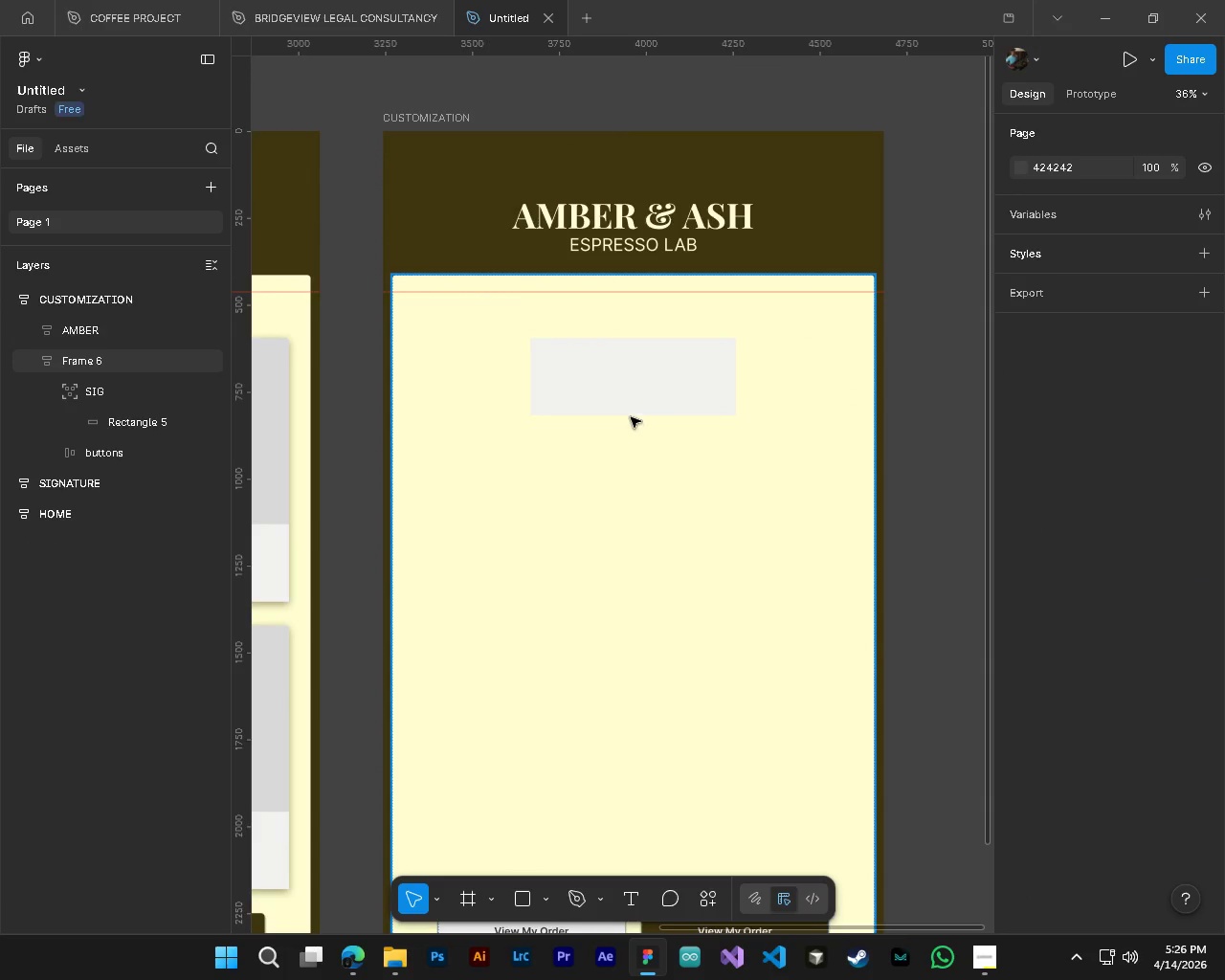 
hold_key(key=ControlLeft, duration=0.59)
left_click([631, 405])
 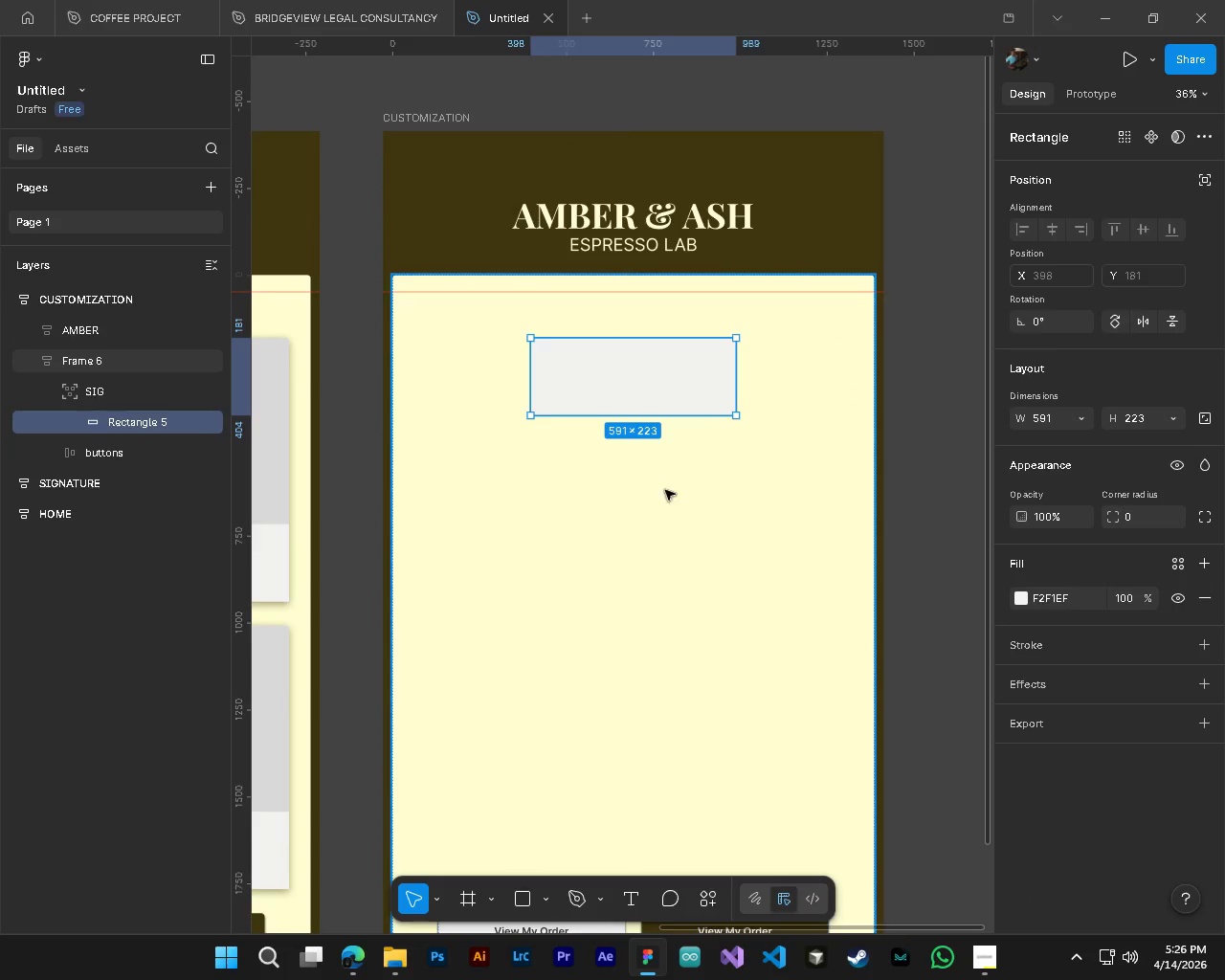 
hold_key(key=AltLeft, duration=0.47)
 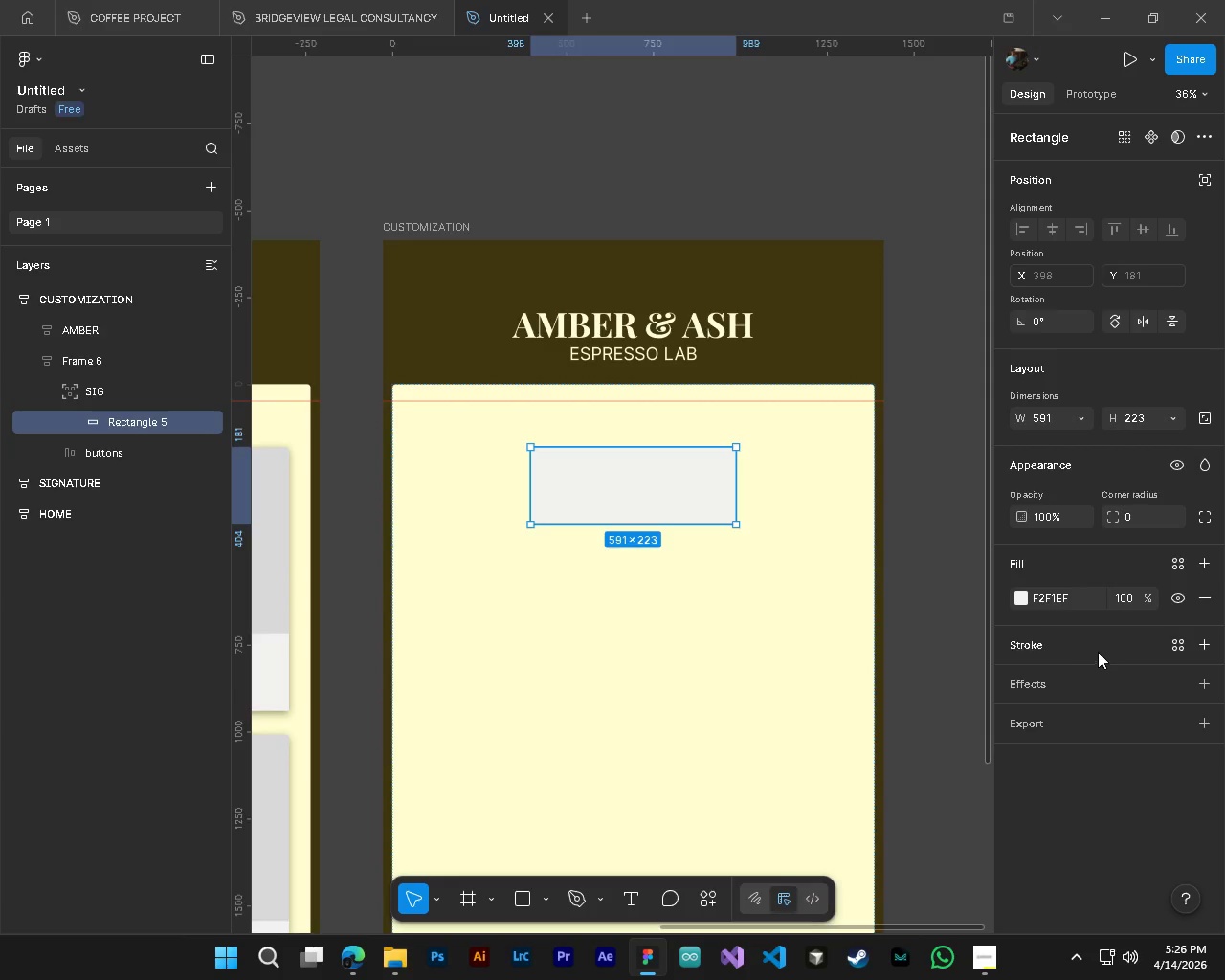 
hold_key(key=ControlLeft, duration=0.48)
 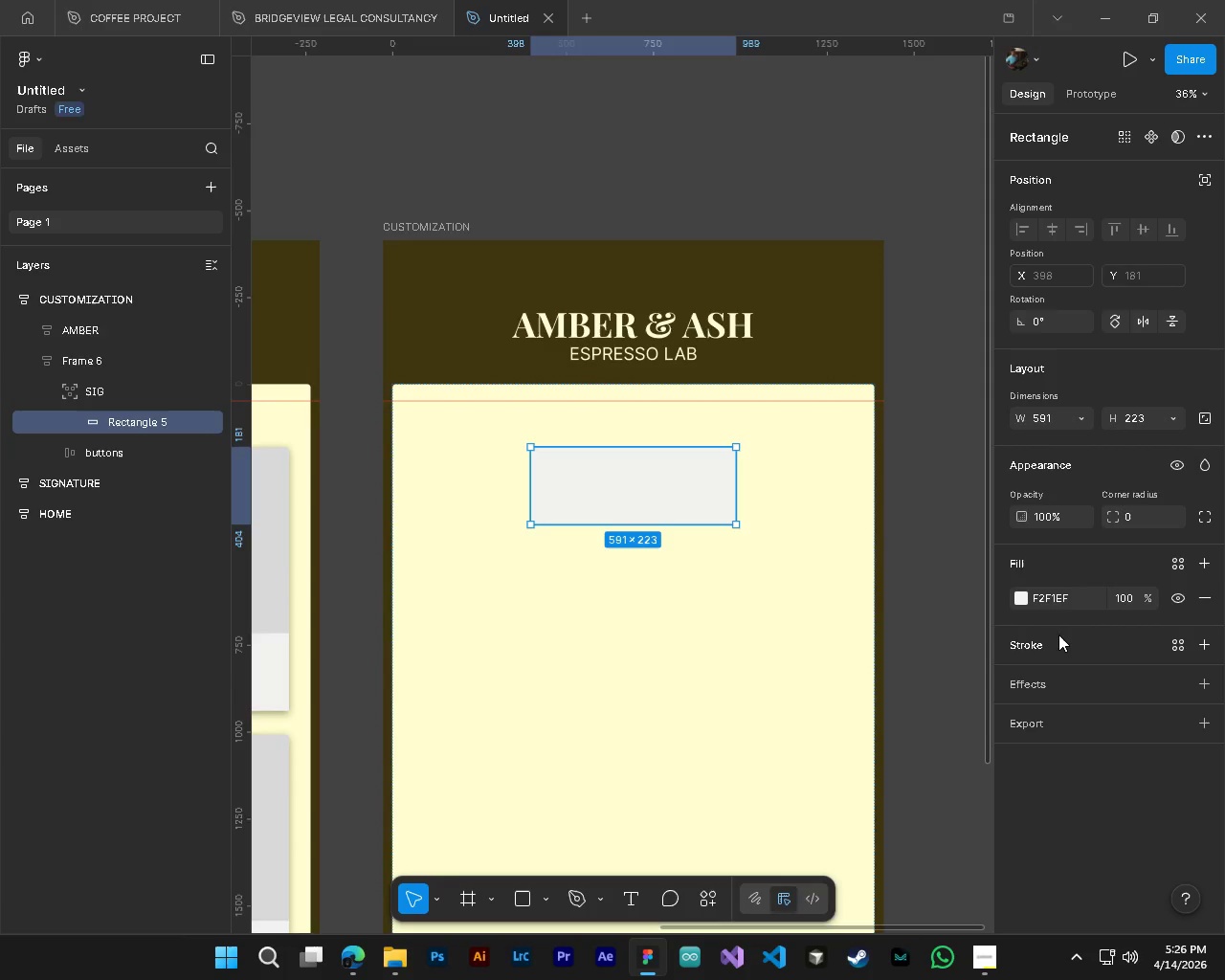 
scroll: coordinate [540, 510], scroll_direction: up, amount: 6.0
 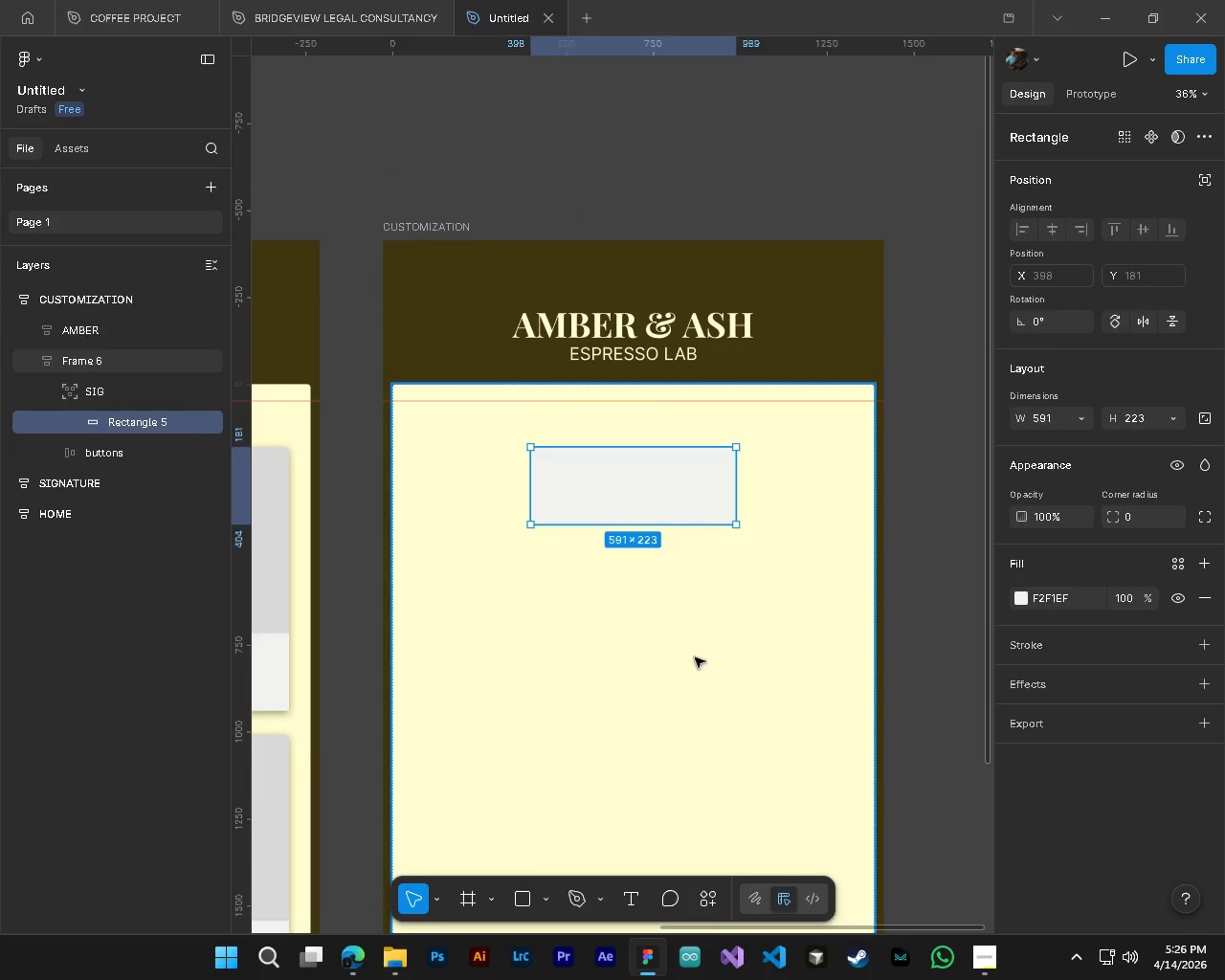 
left_click([1056, 637])
 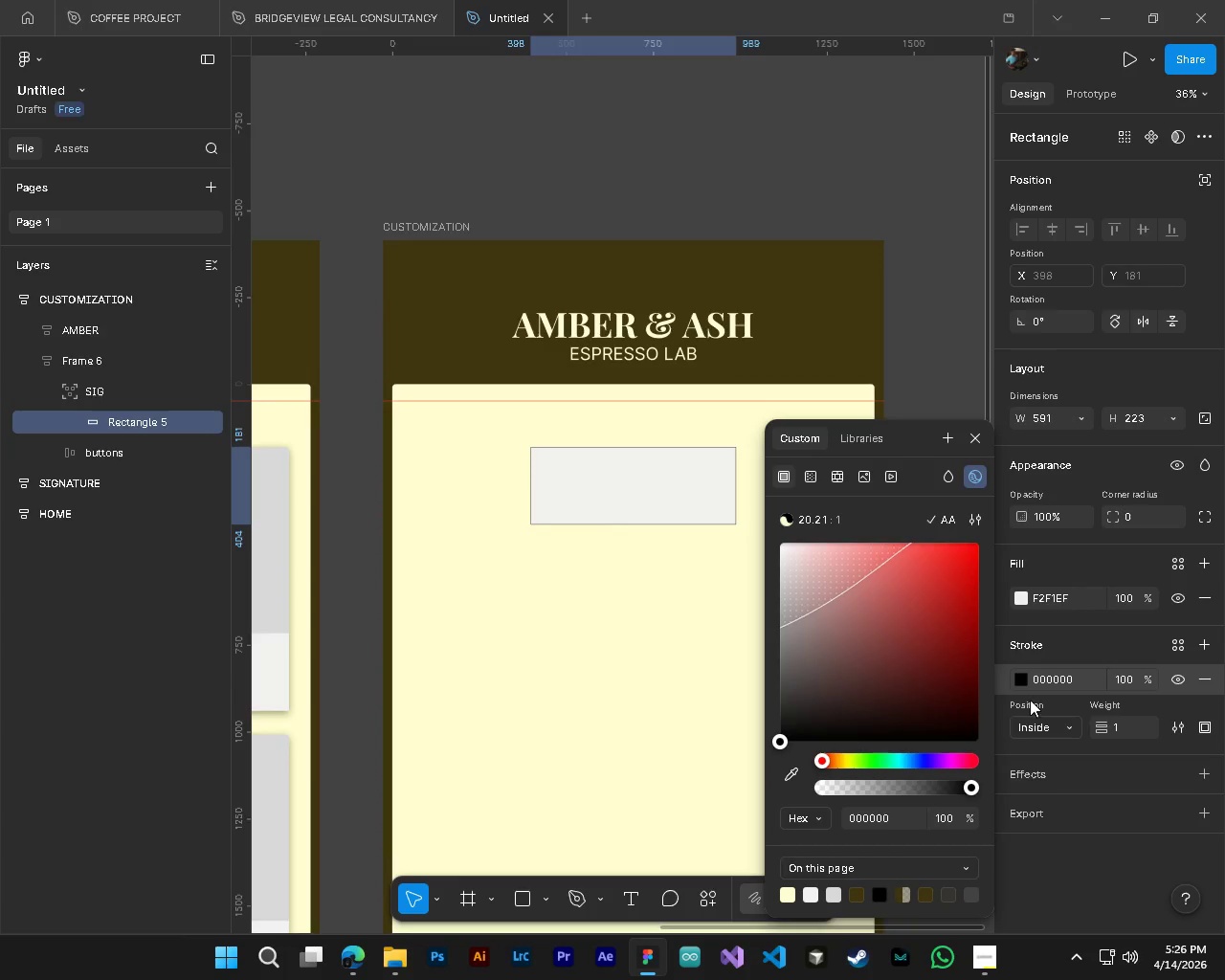 
left_click([1024, 678])
 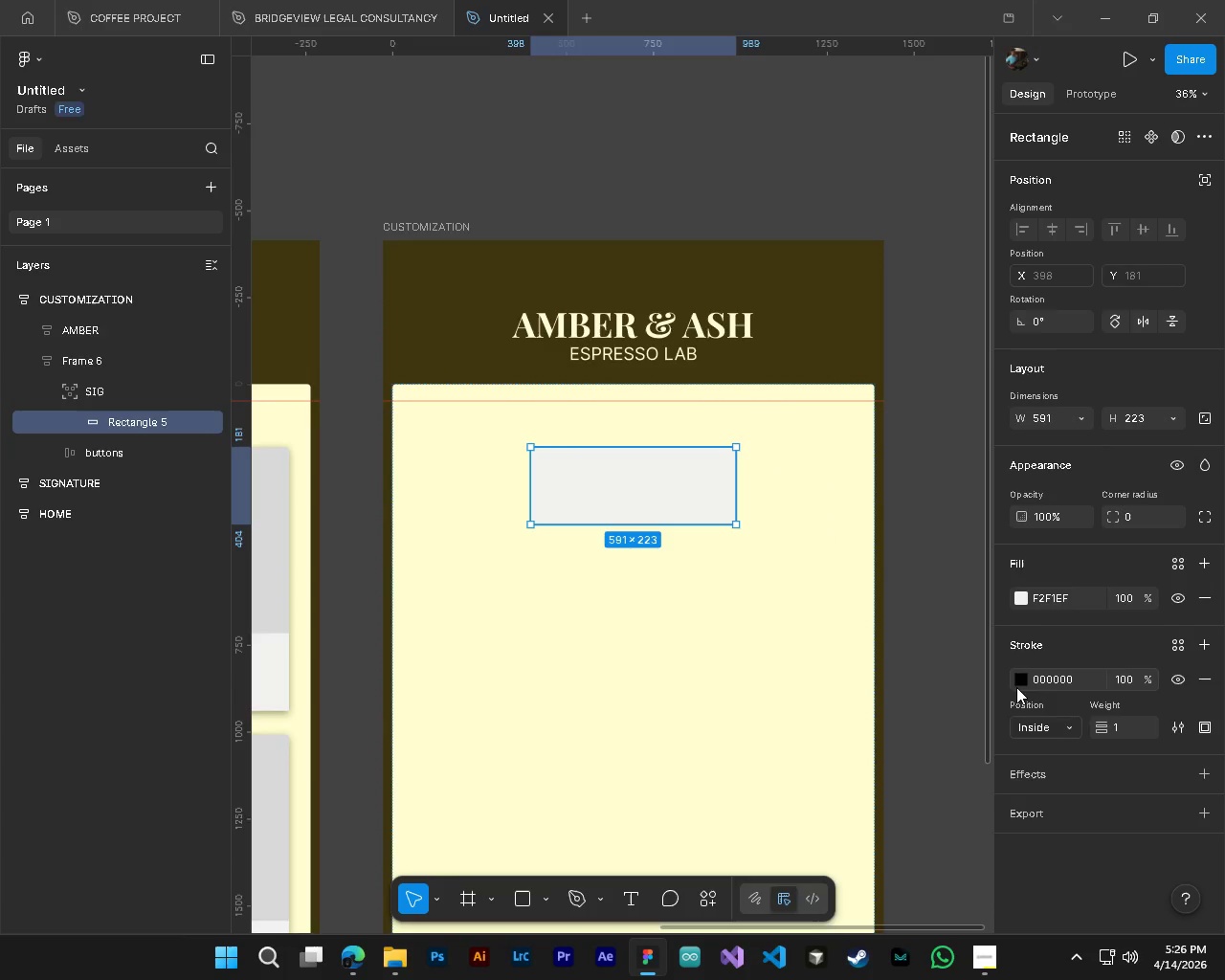 
left_click([1011, 687])
 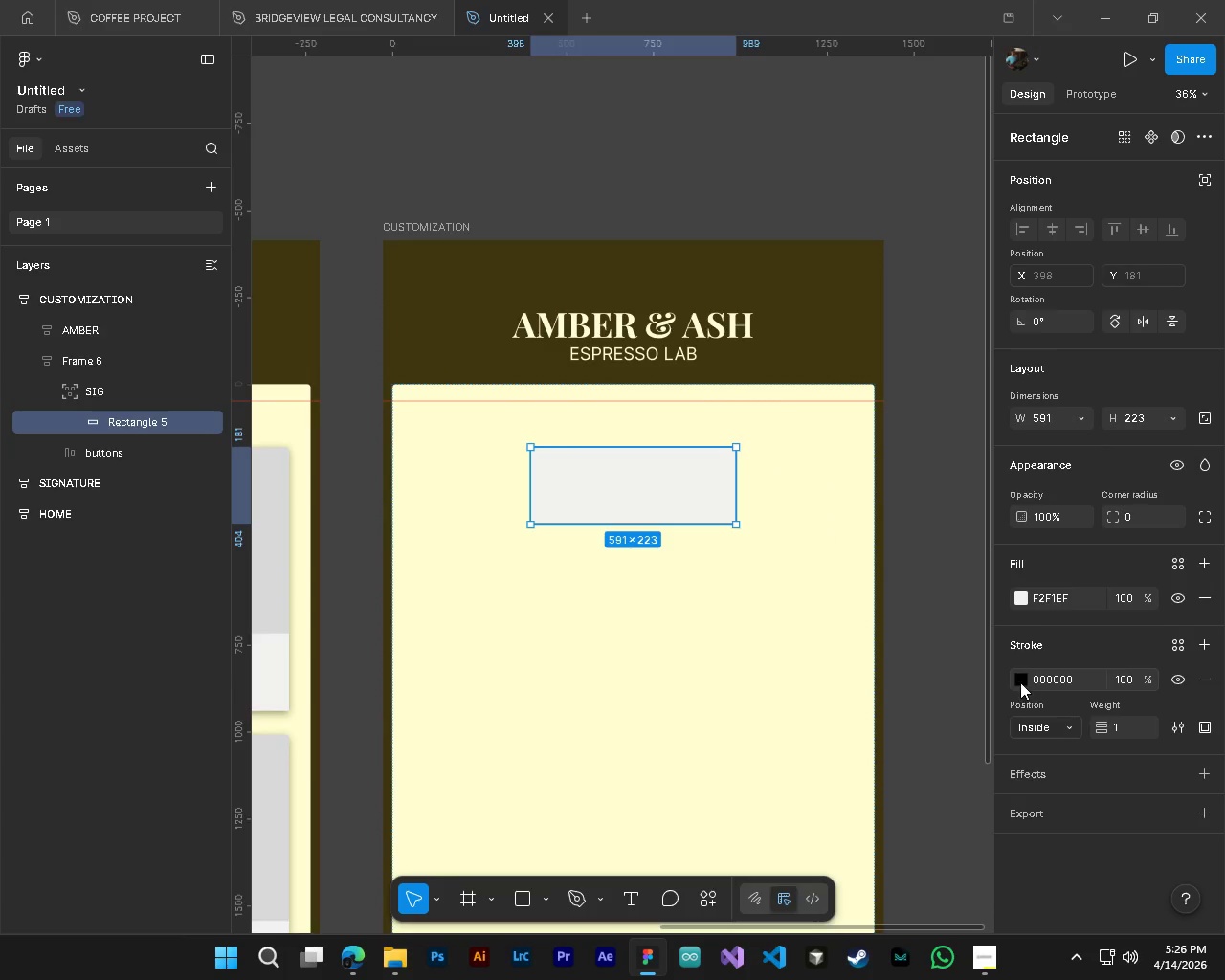 
left_click([1020, 682])
 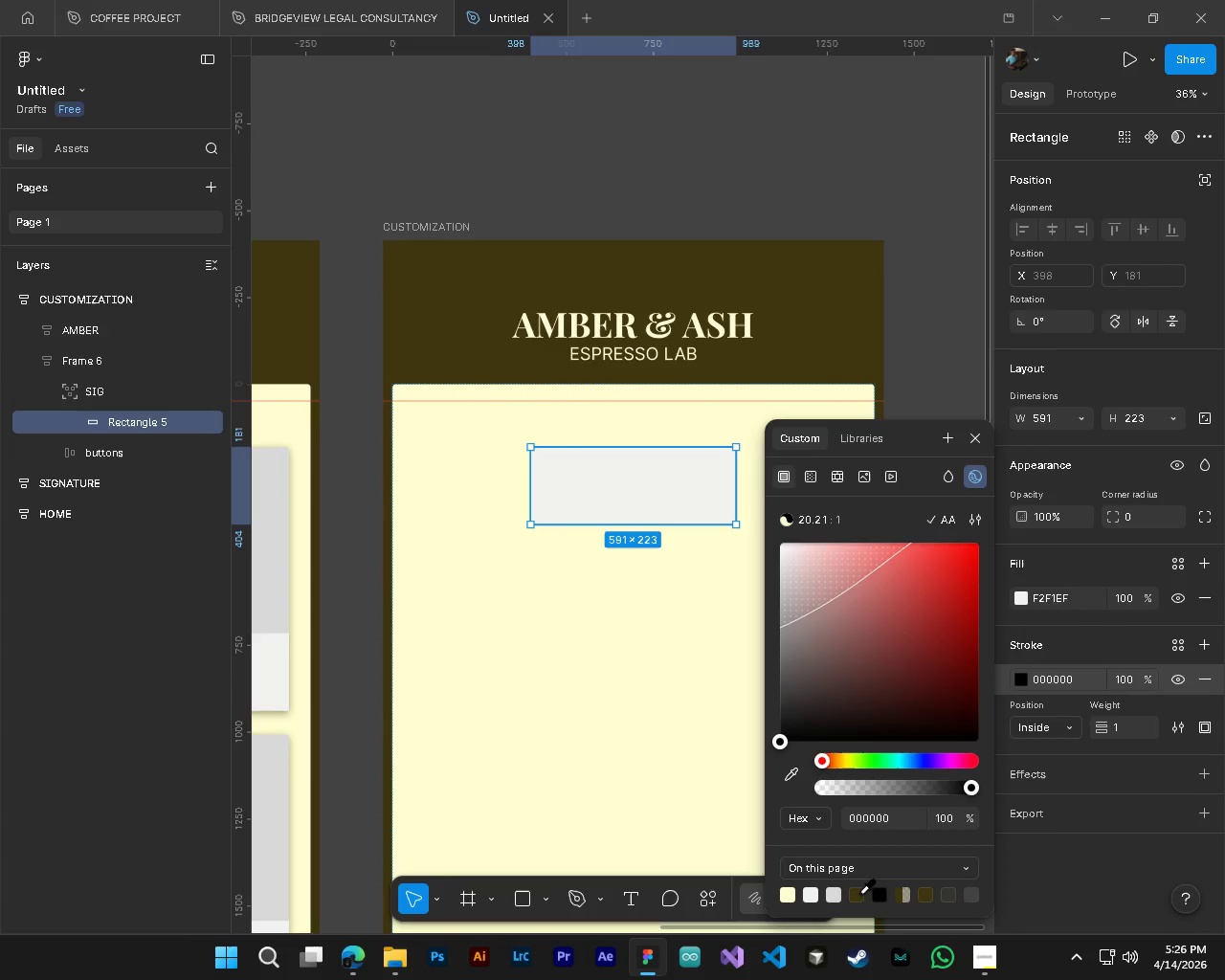 
left_click([859, 893])
 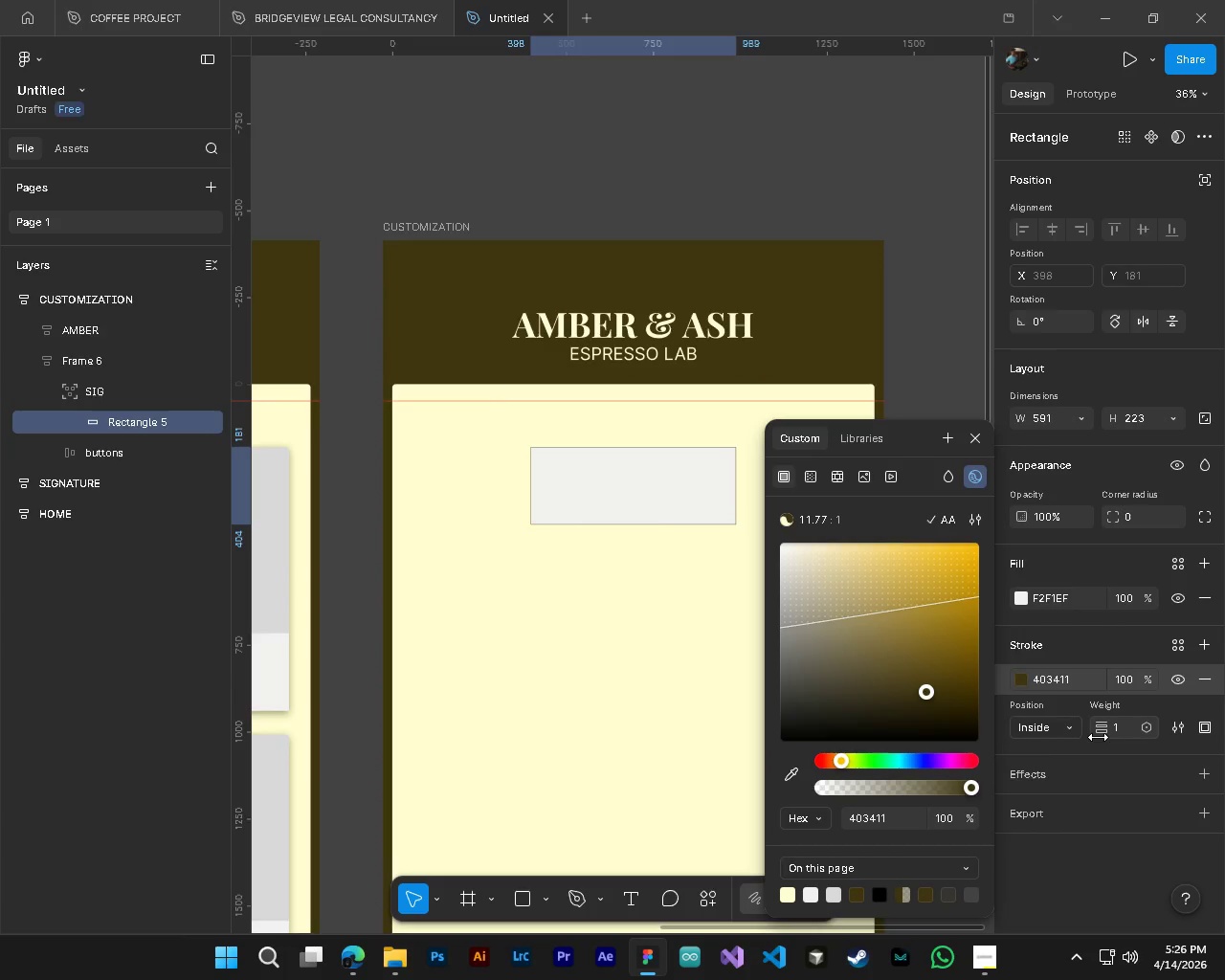 
left_click_drag(start_coordinate=[1112, 731], to_coordinate=[612, 484])
 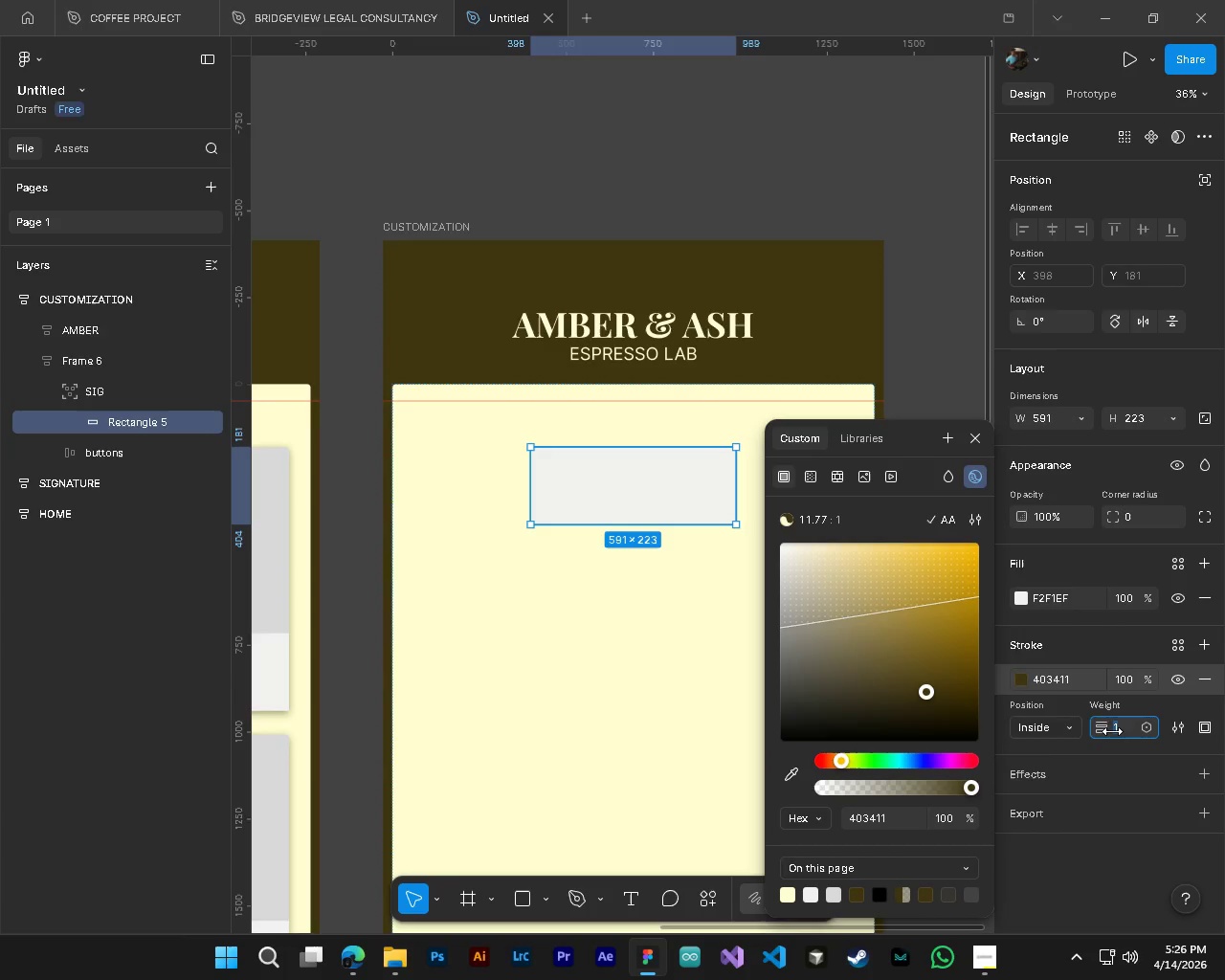 
key(Numpad3)
 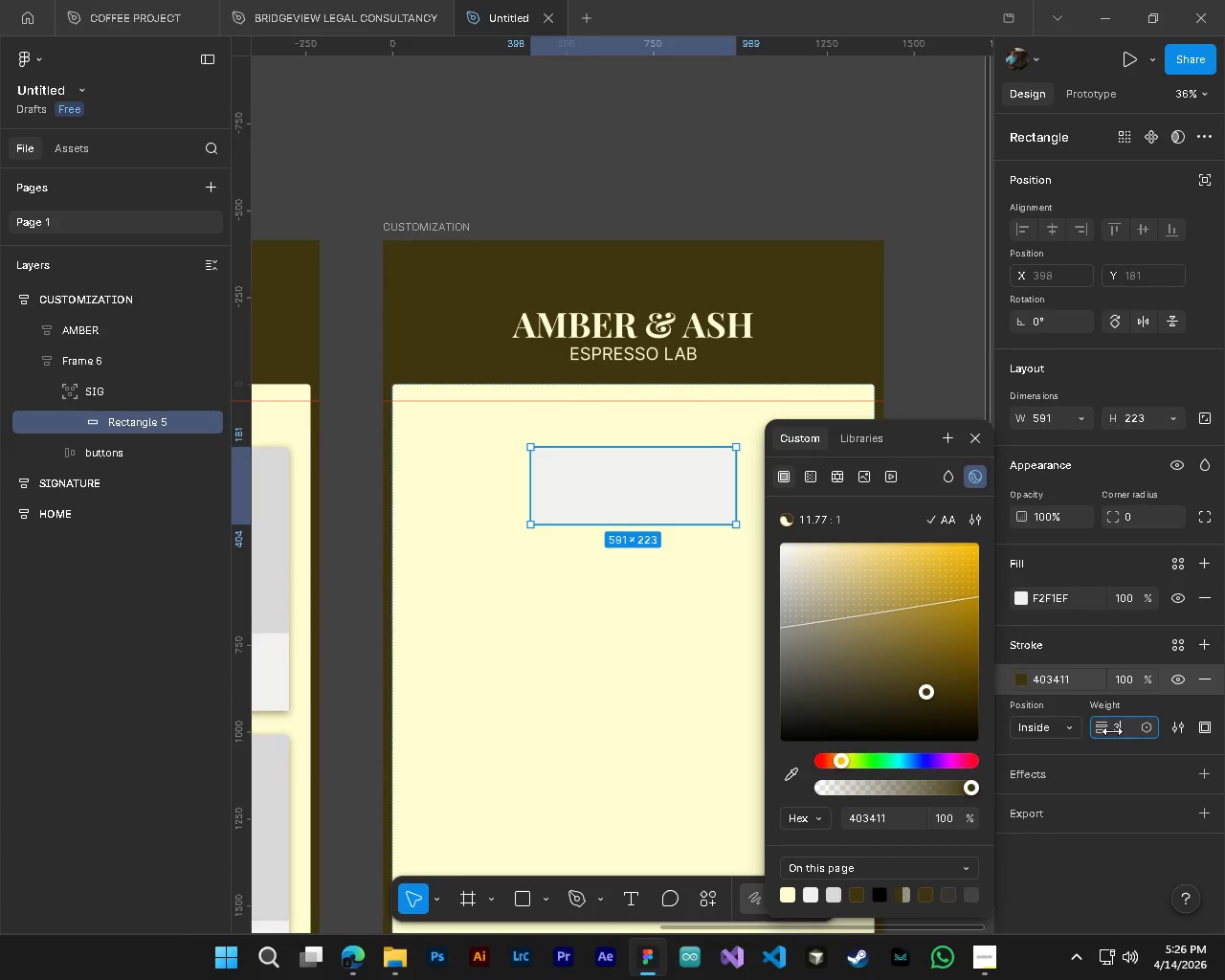 
key(NumpadEnter)
 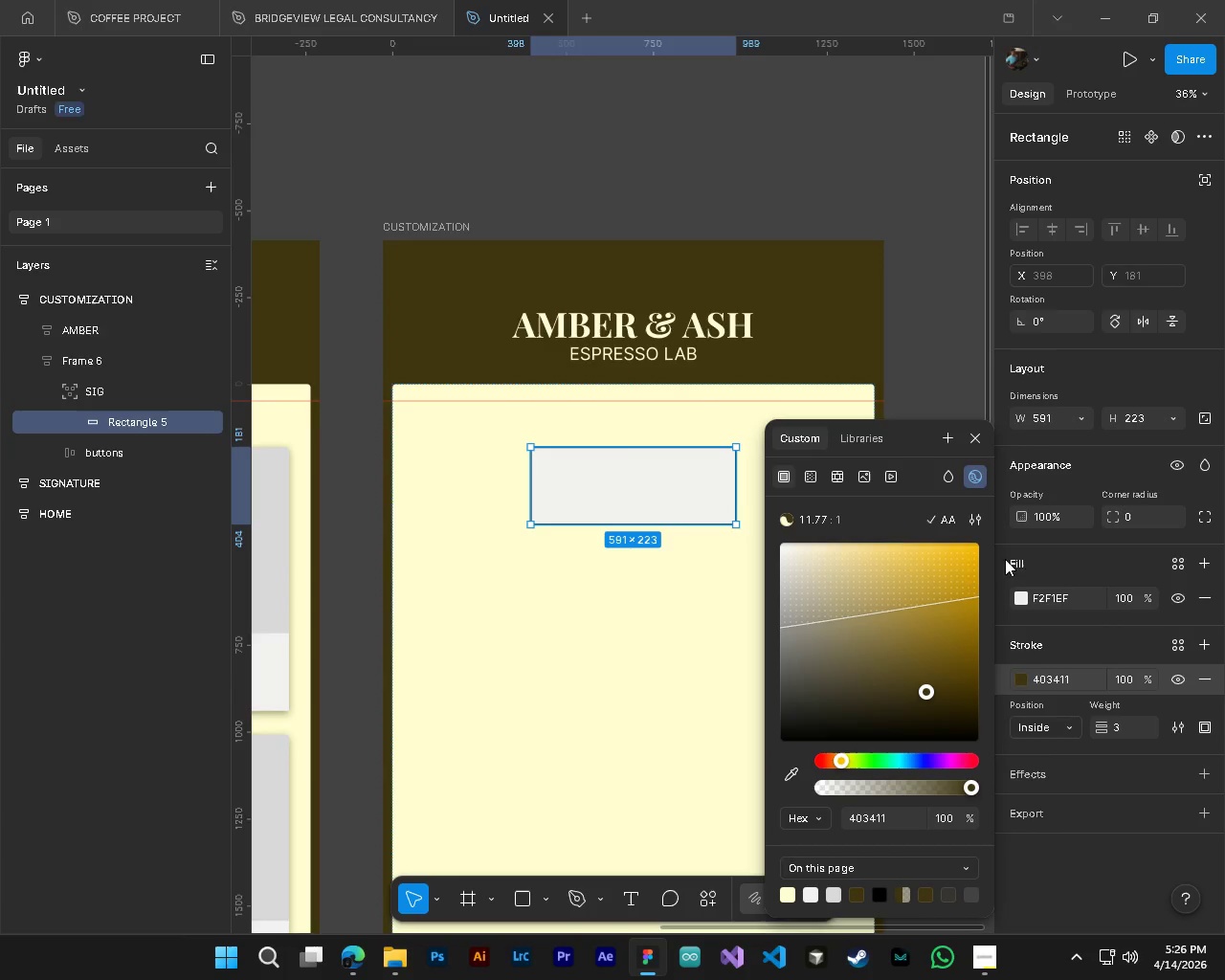 
left_click_drag(start_coordinate=[1111, 524], to_coordinate=[676, 495])
 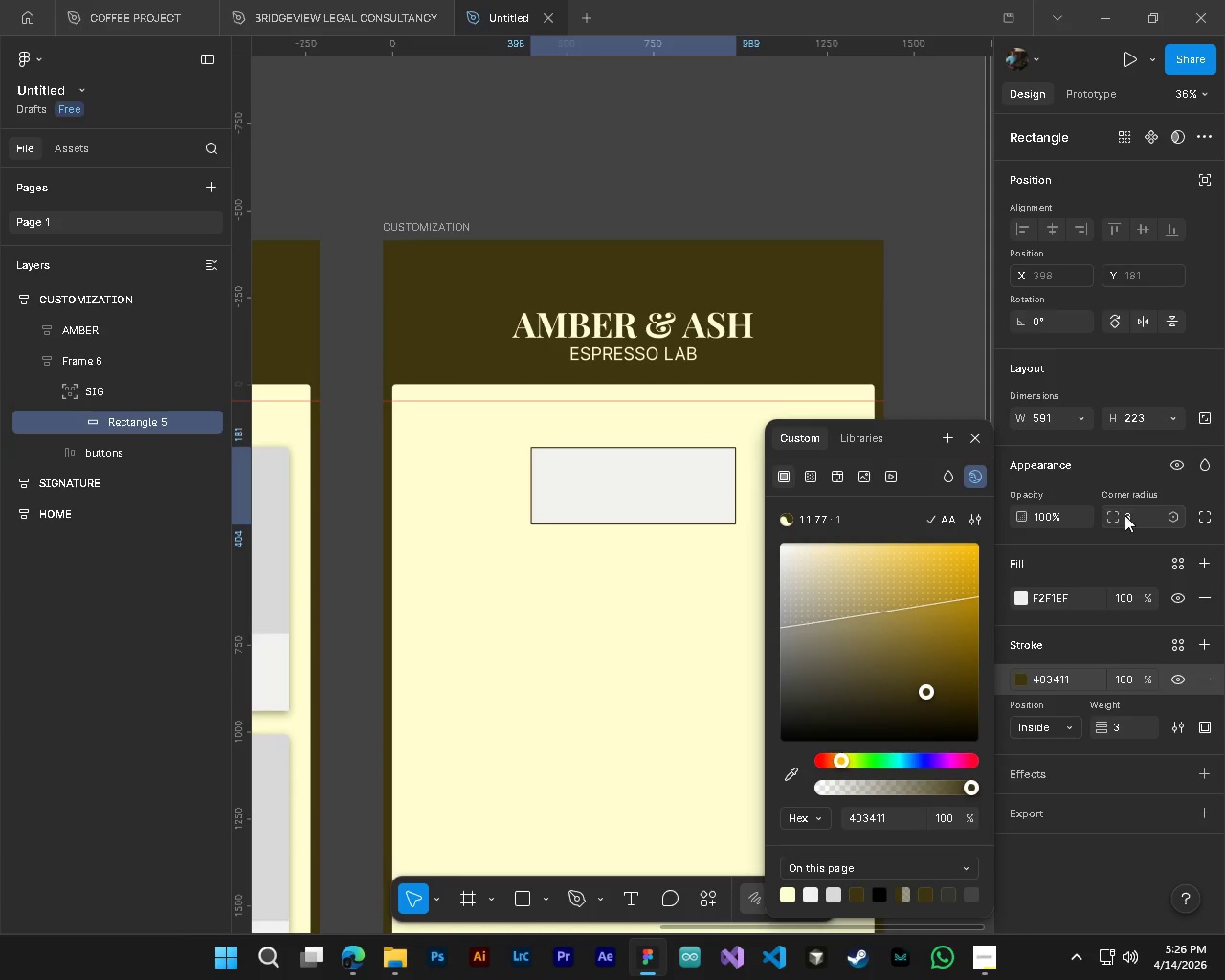 
left_click([1125, 515])
 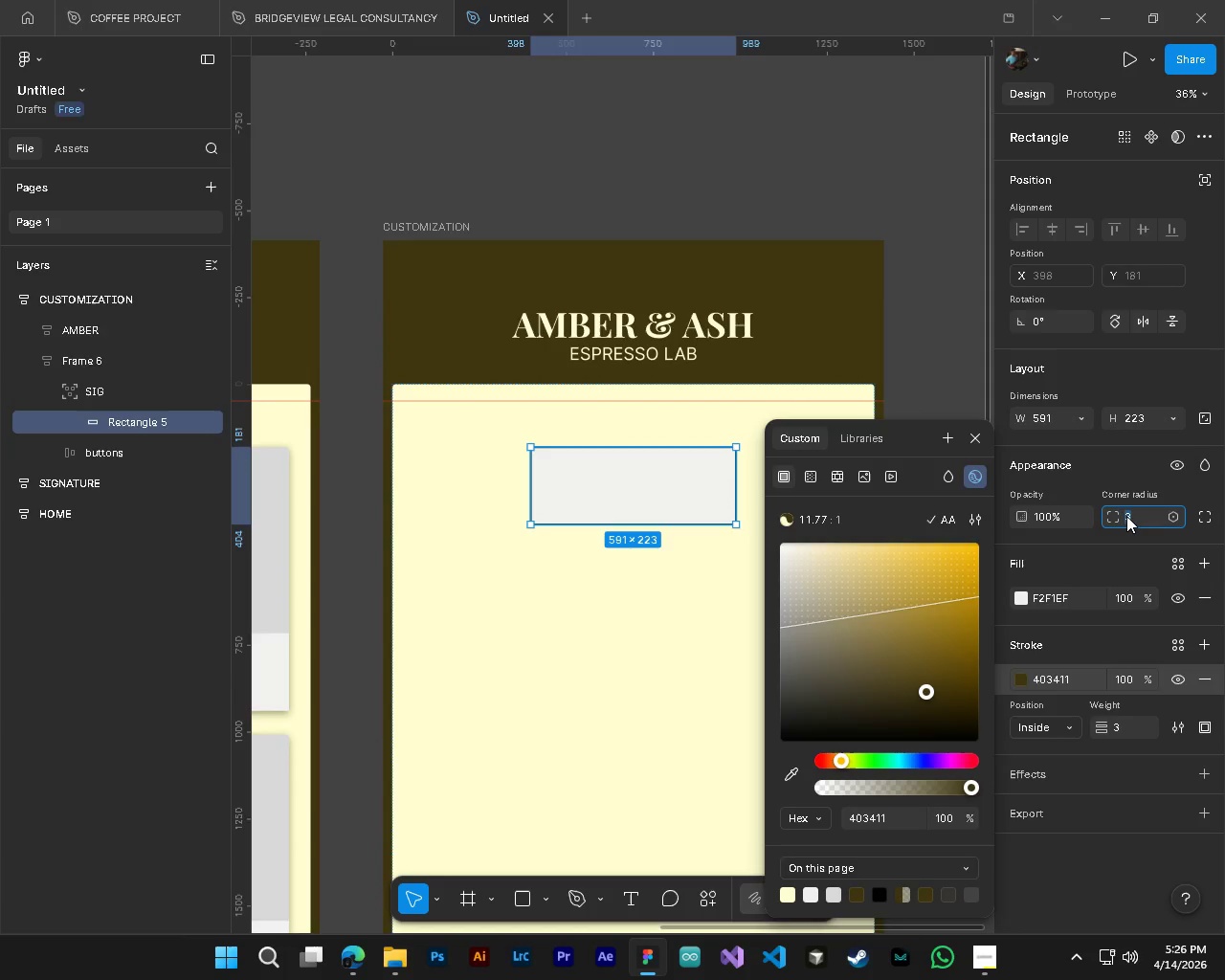 
key(Numpad1)
 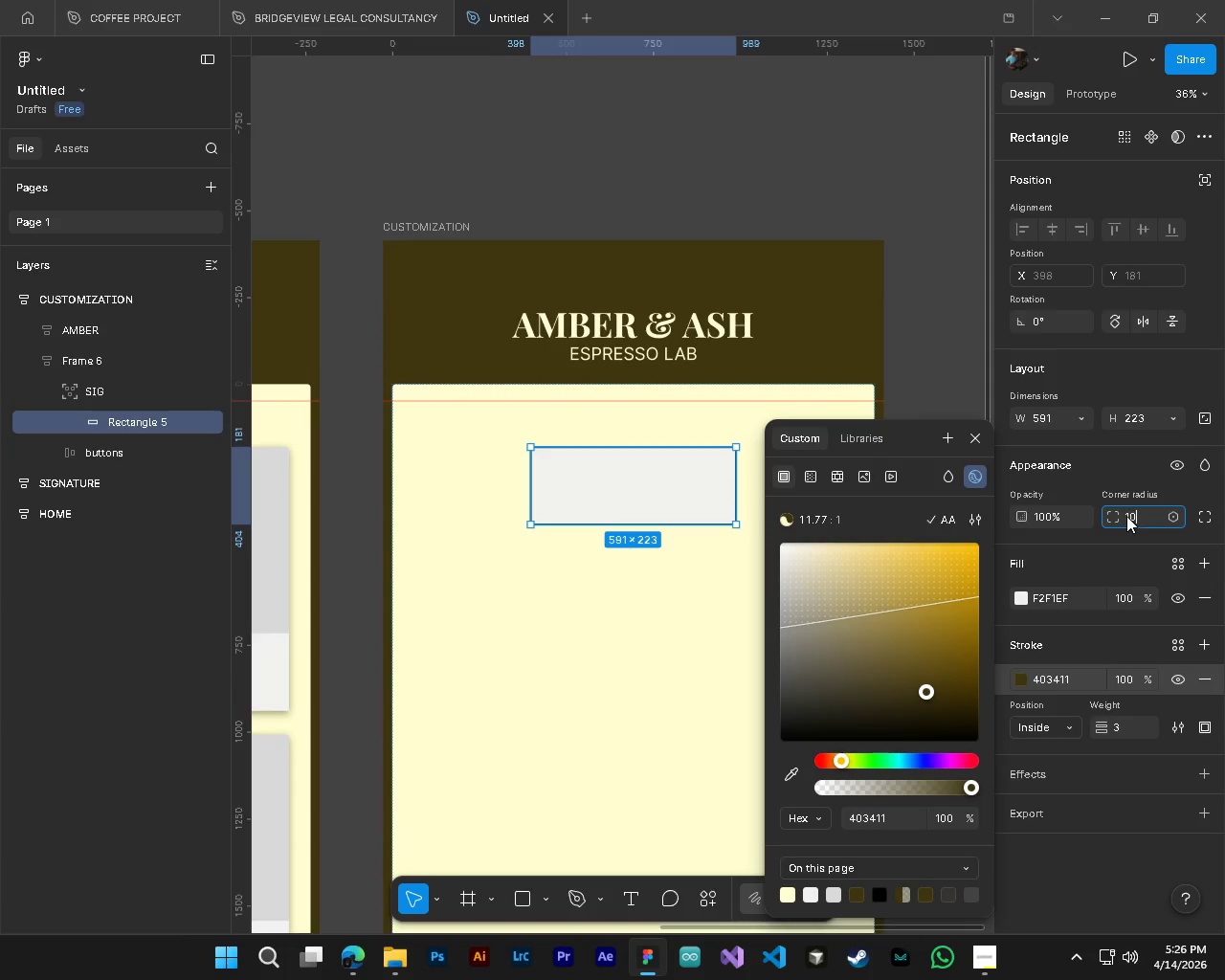 
key(Numpad0)
 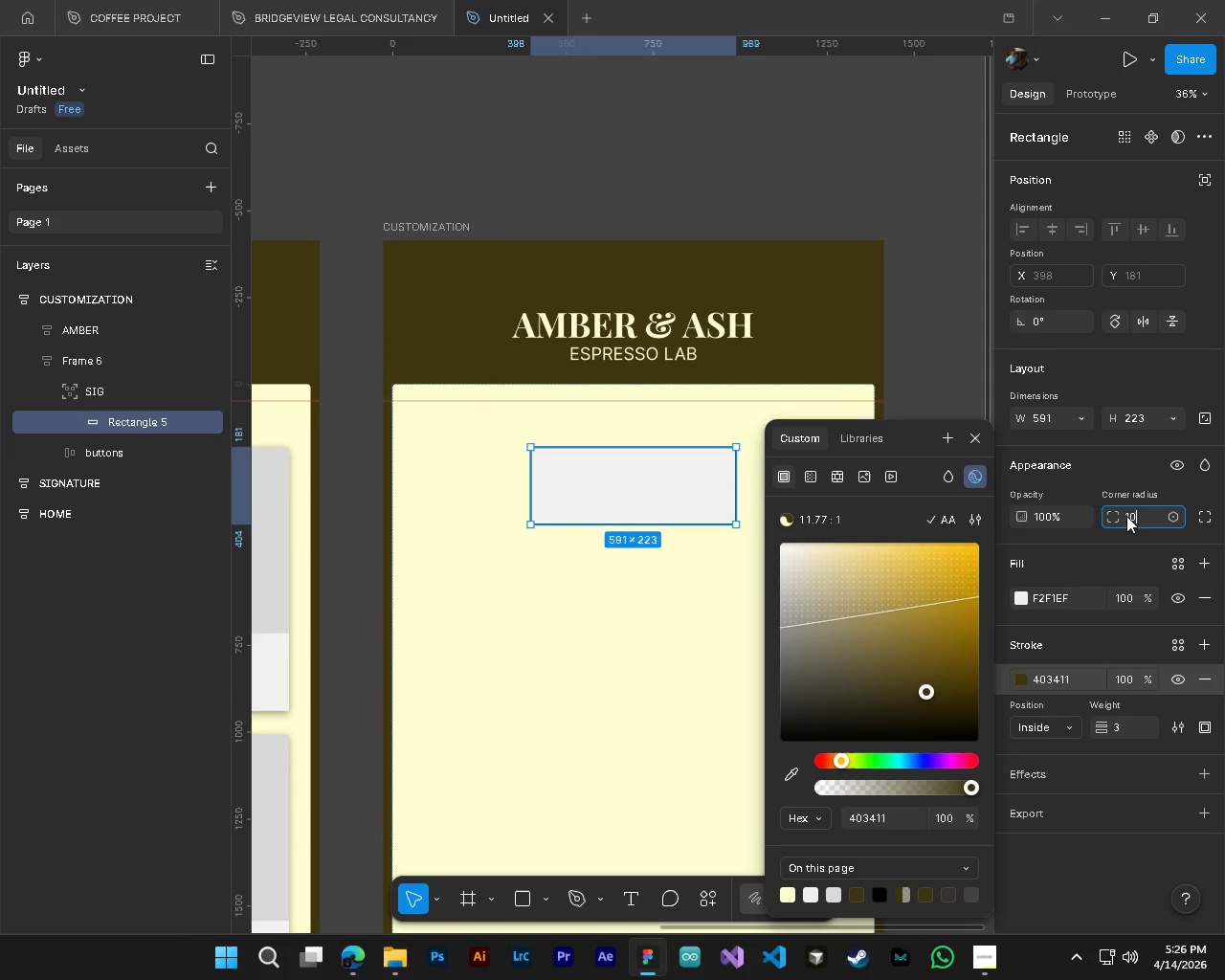 
key(NumpadEnter)
 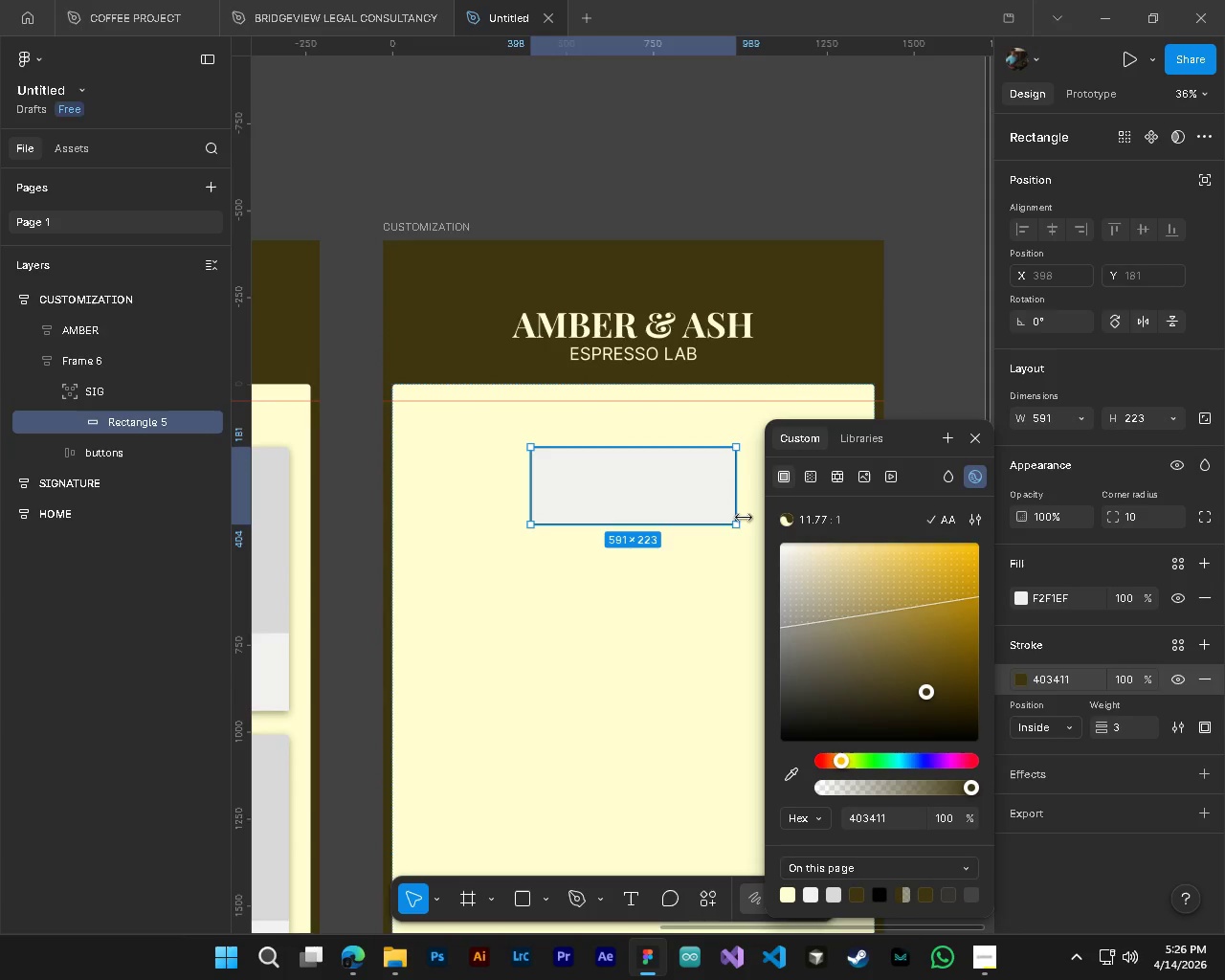 
left_click_drag(start_coordinate=[741, 525], to_coordinate=[620, 490])
 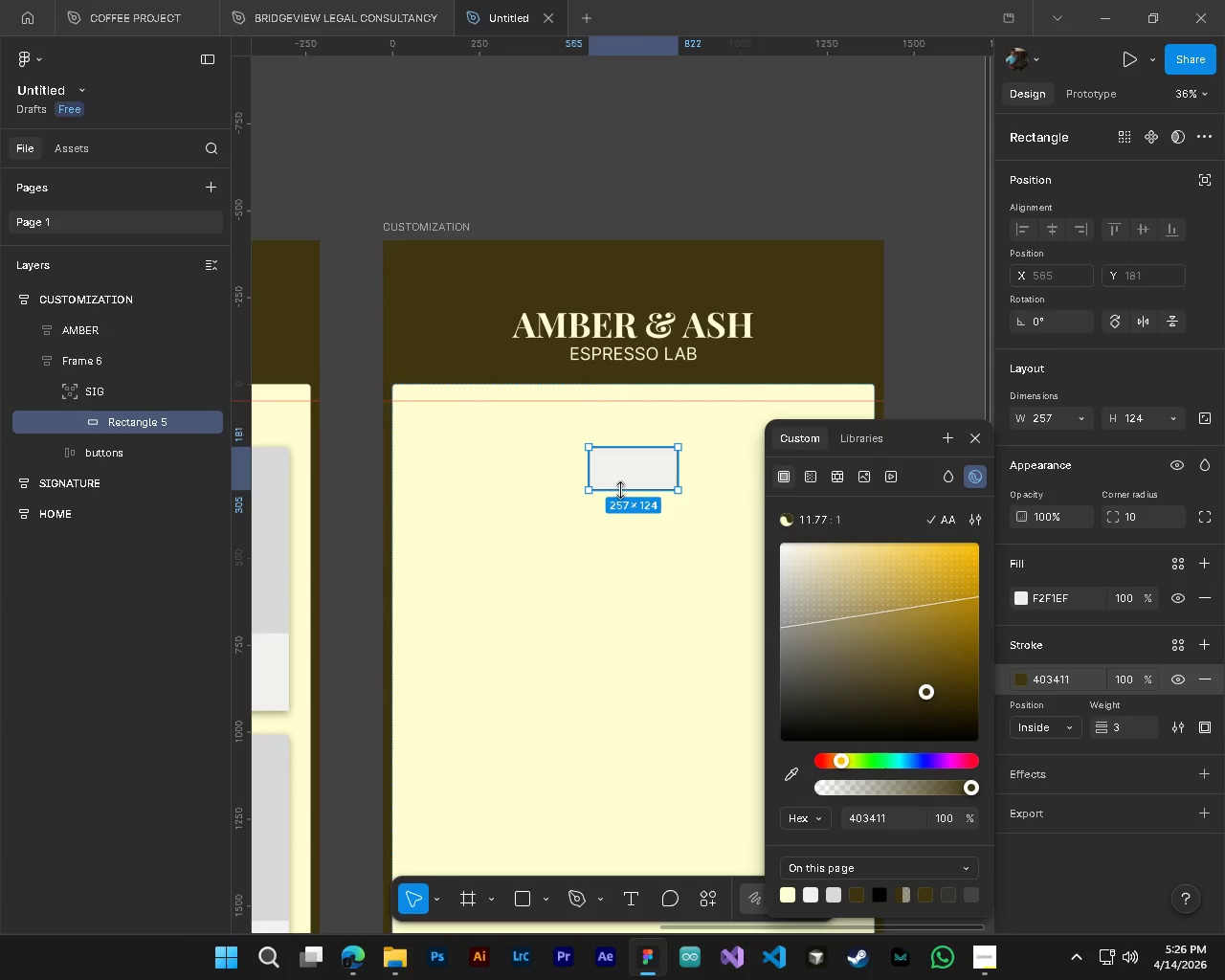 
hold_key(key=ControlLeft, duration=0.41)
 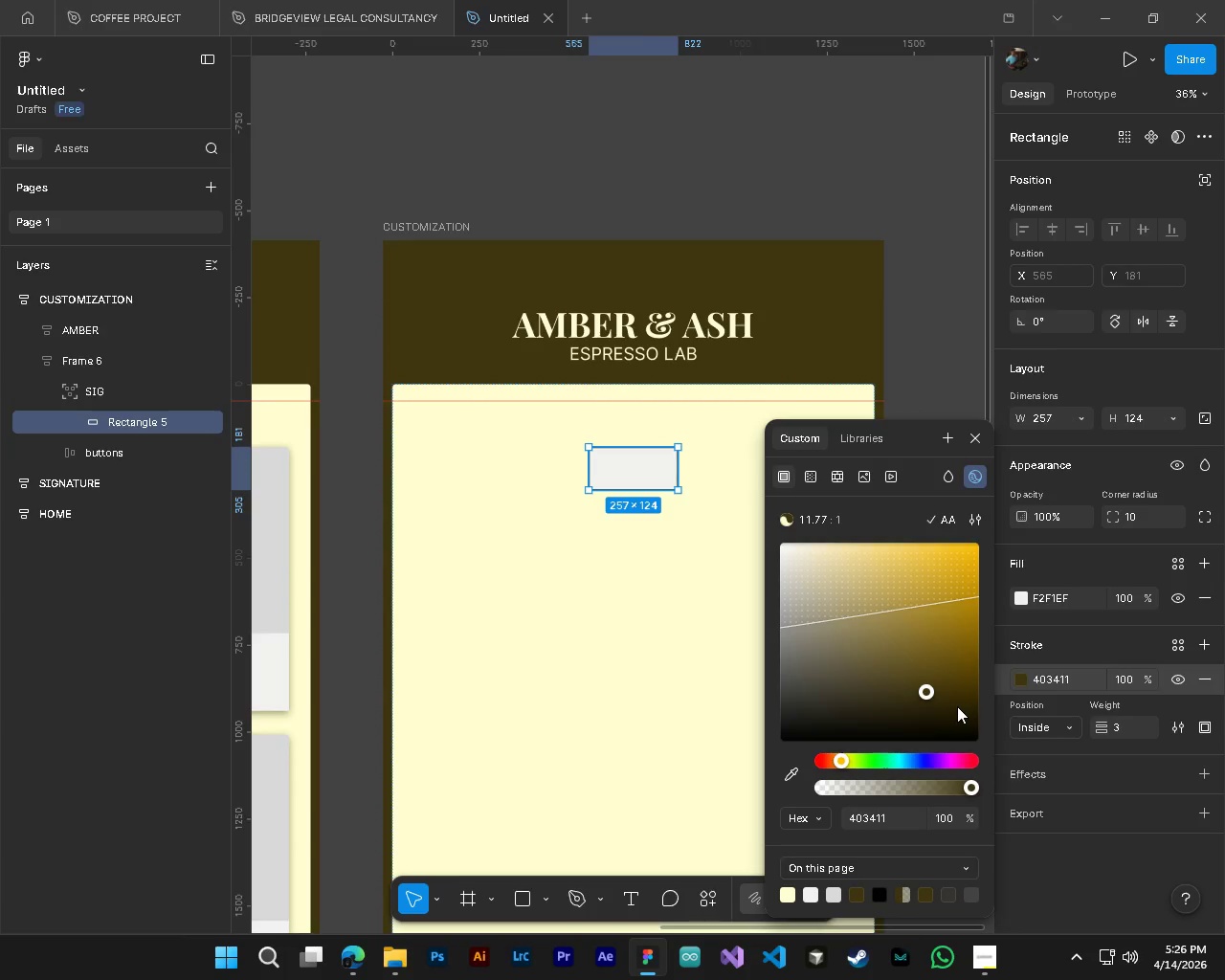 
hold_key(key=AltLeft, duration=0.31)
 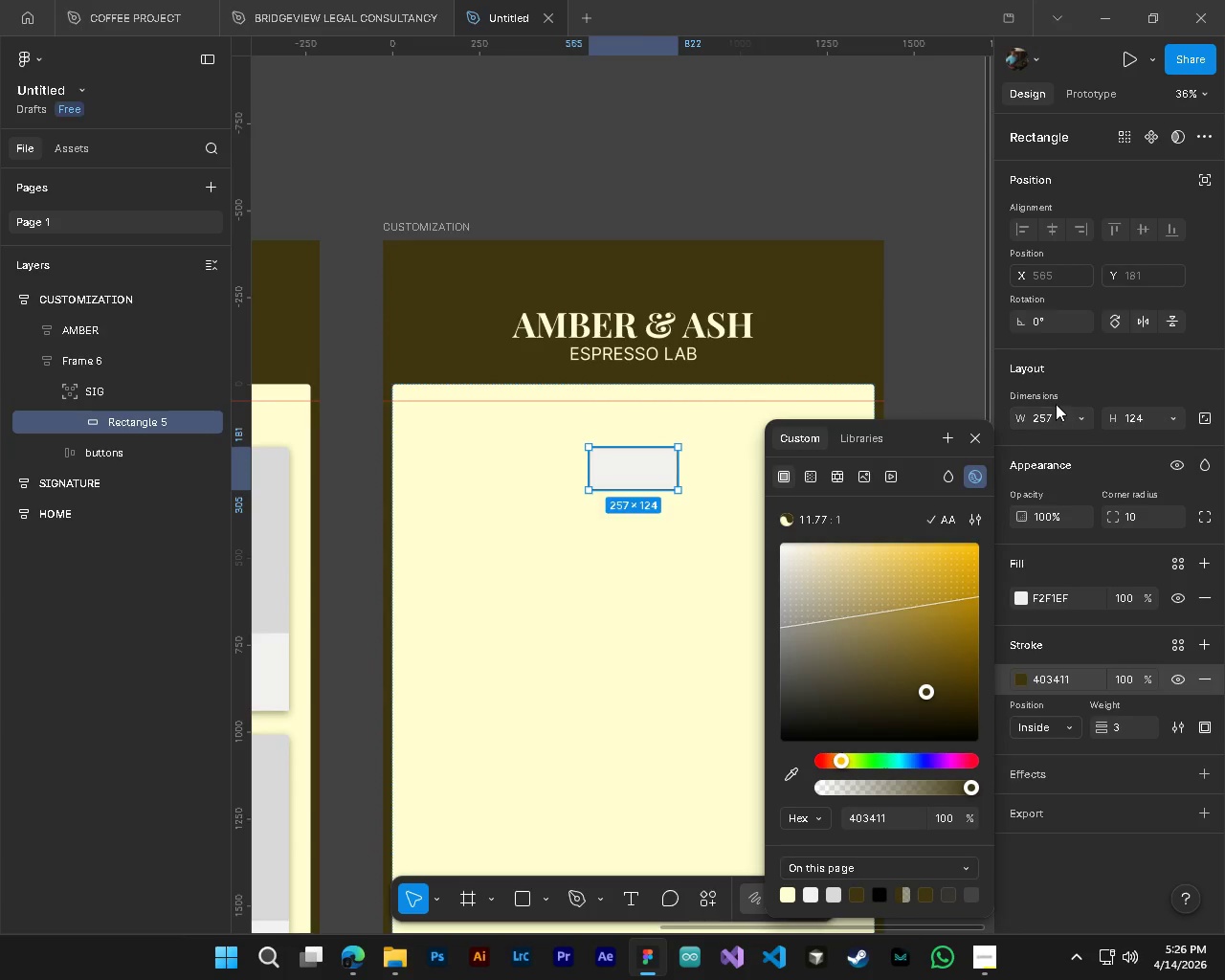 
left_click([1058, 426])
 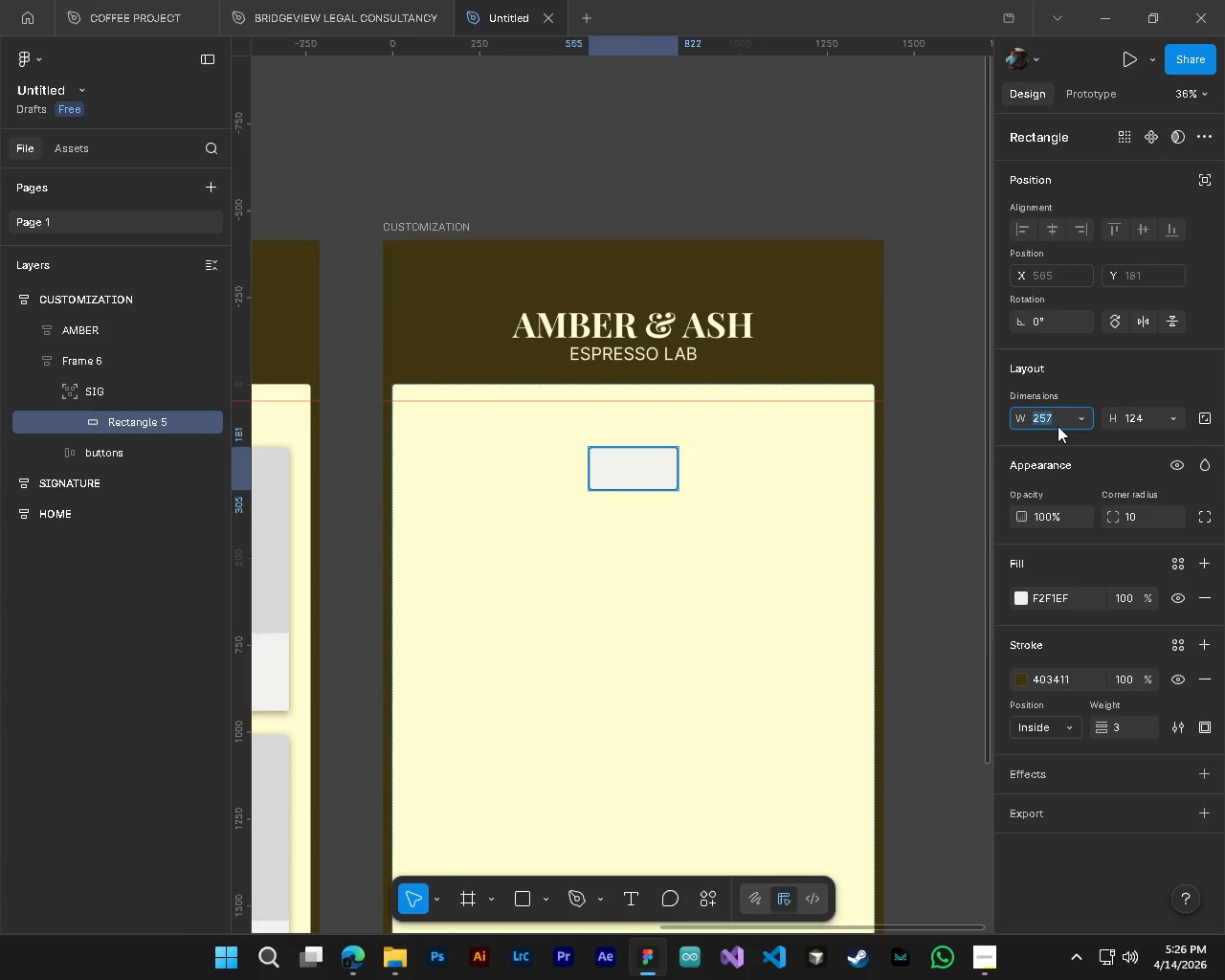 
key(Numpad4)
 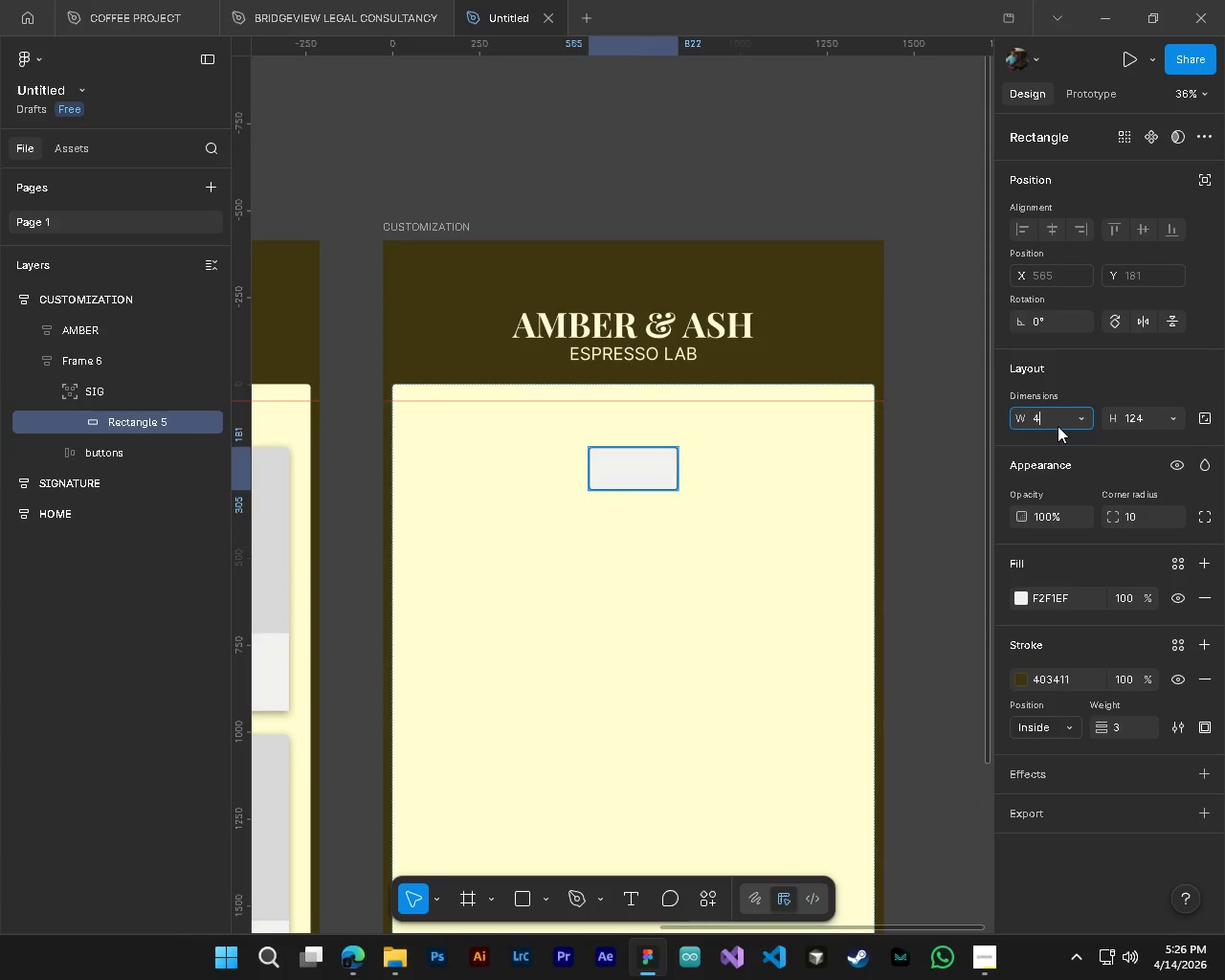 
key(NumpadEnter)
 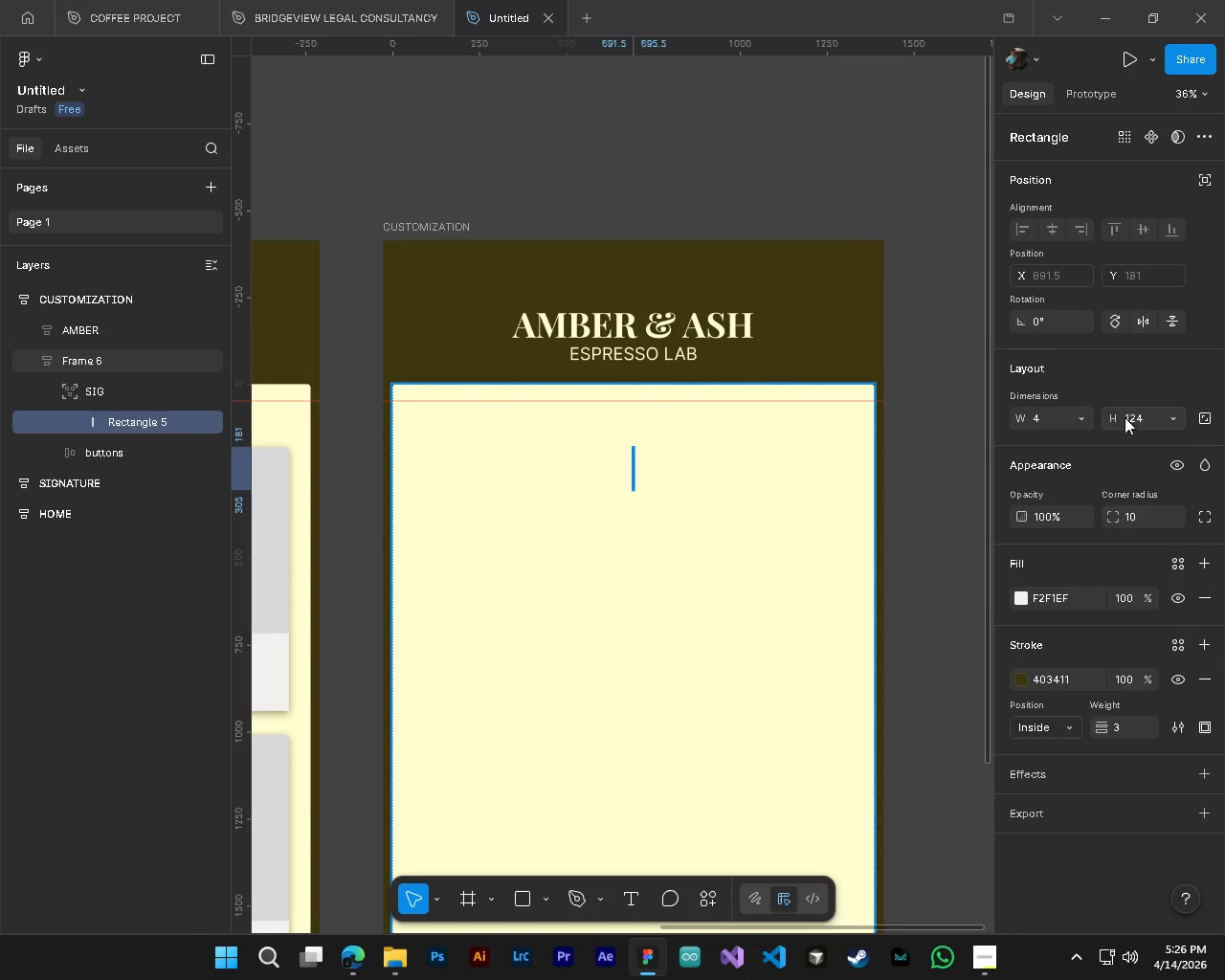 
left_click([1139, 418])
 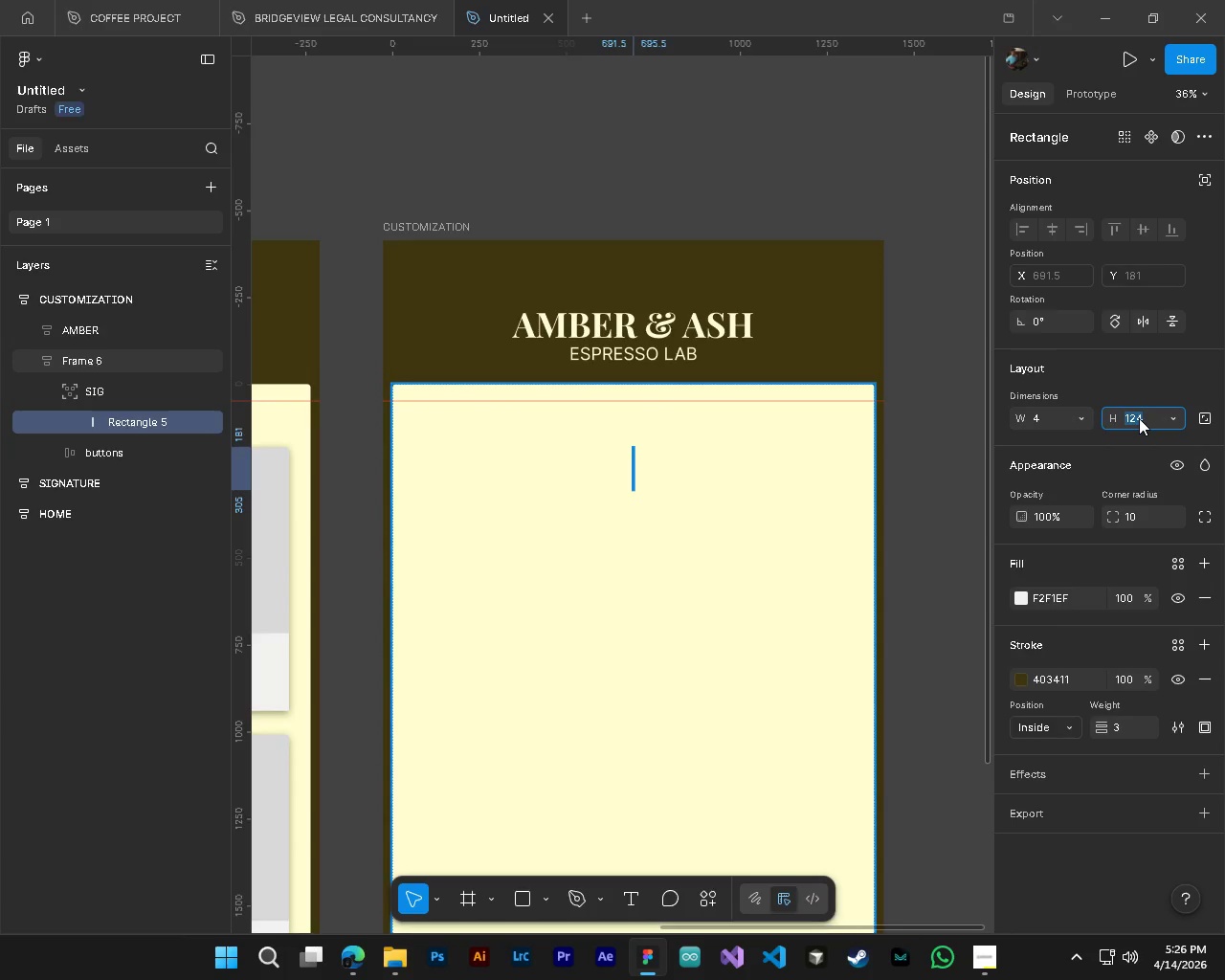 
key(Numpad4)
 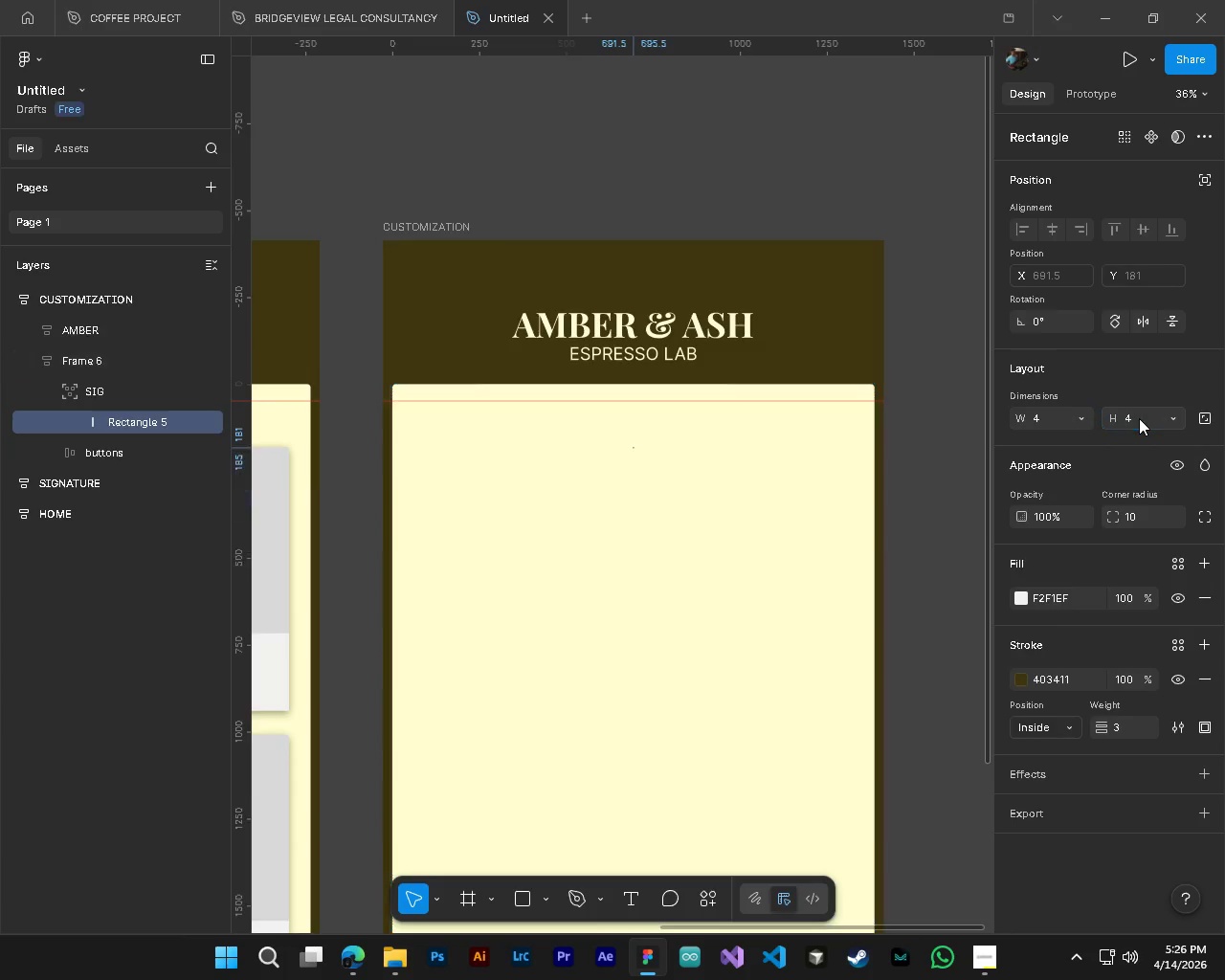 
key(NumpadEnter)
 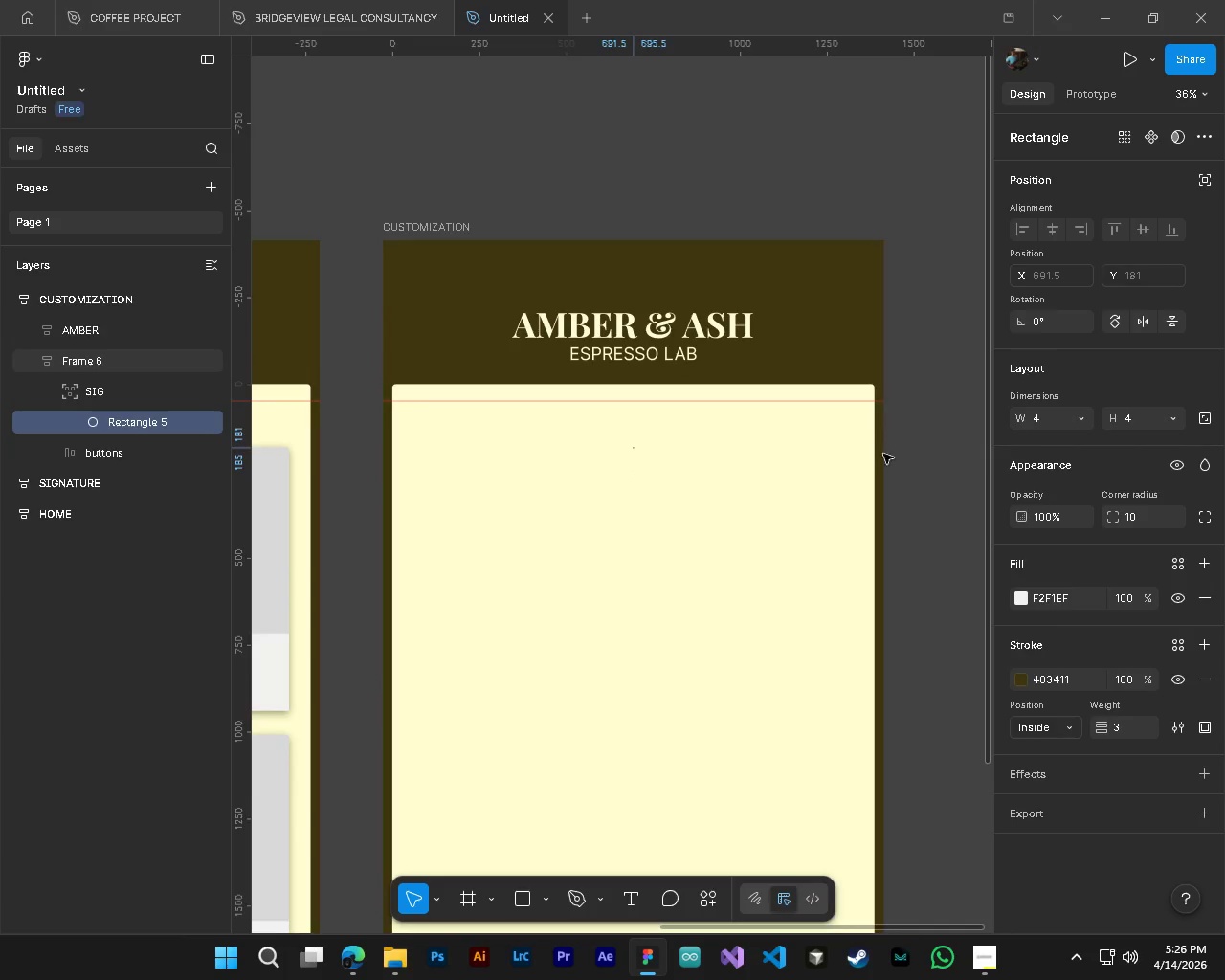 
key(Alt+Control+AltLeft)
 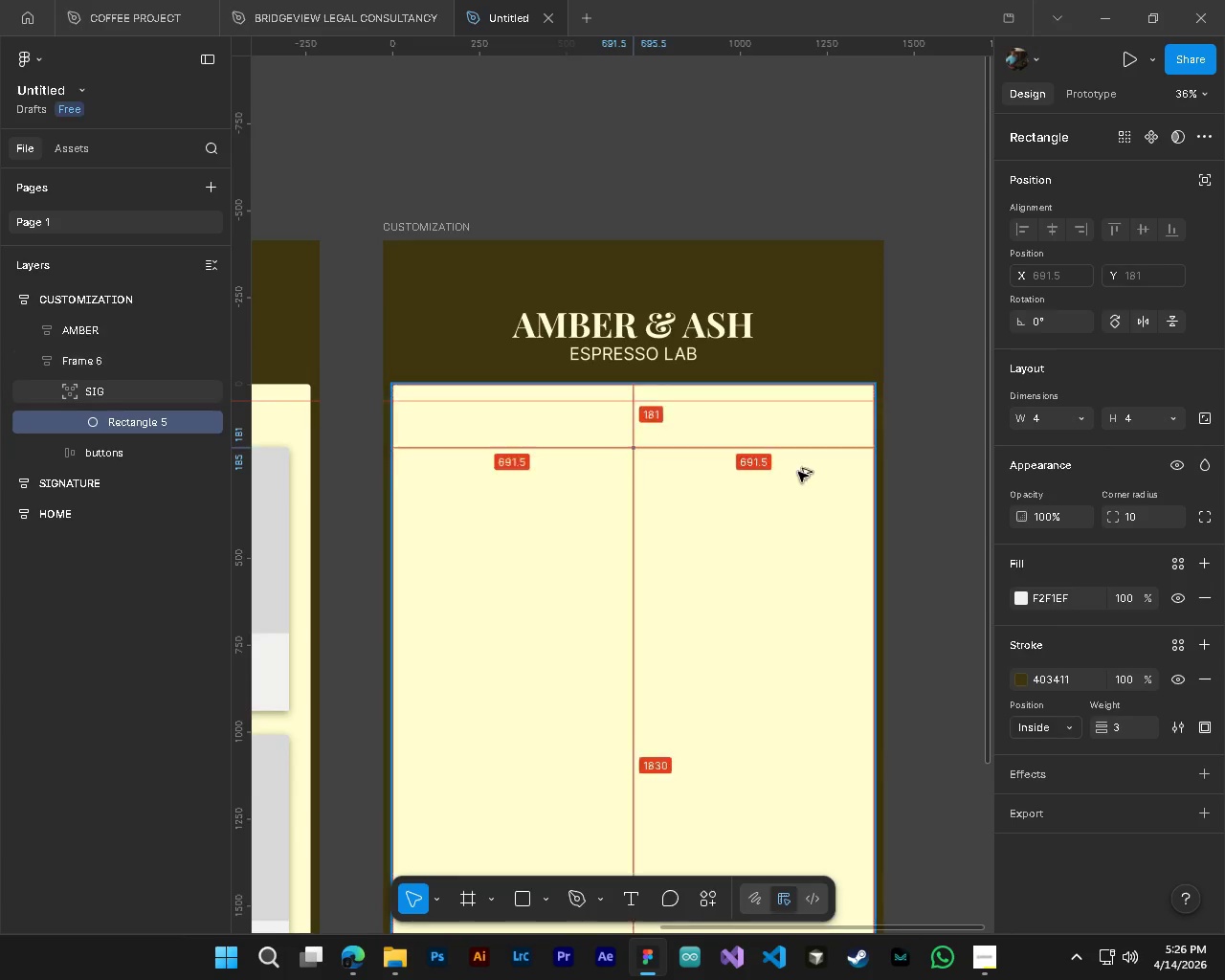 
key(Alt+Control+AltLeft)
 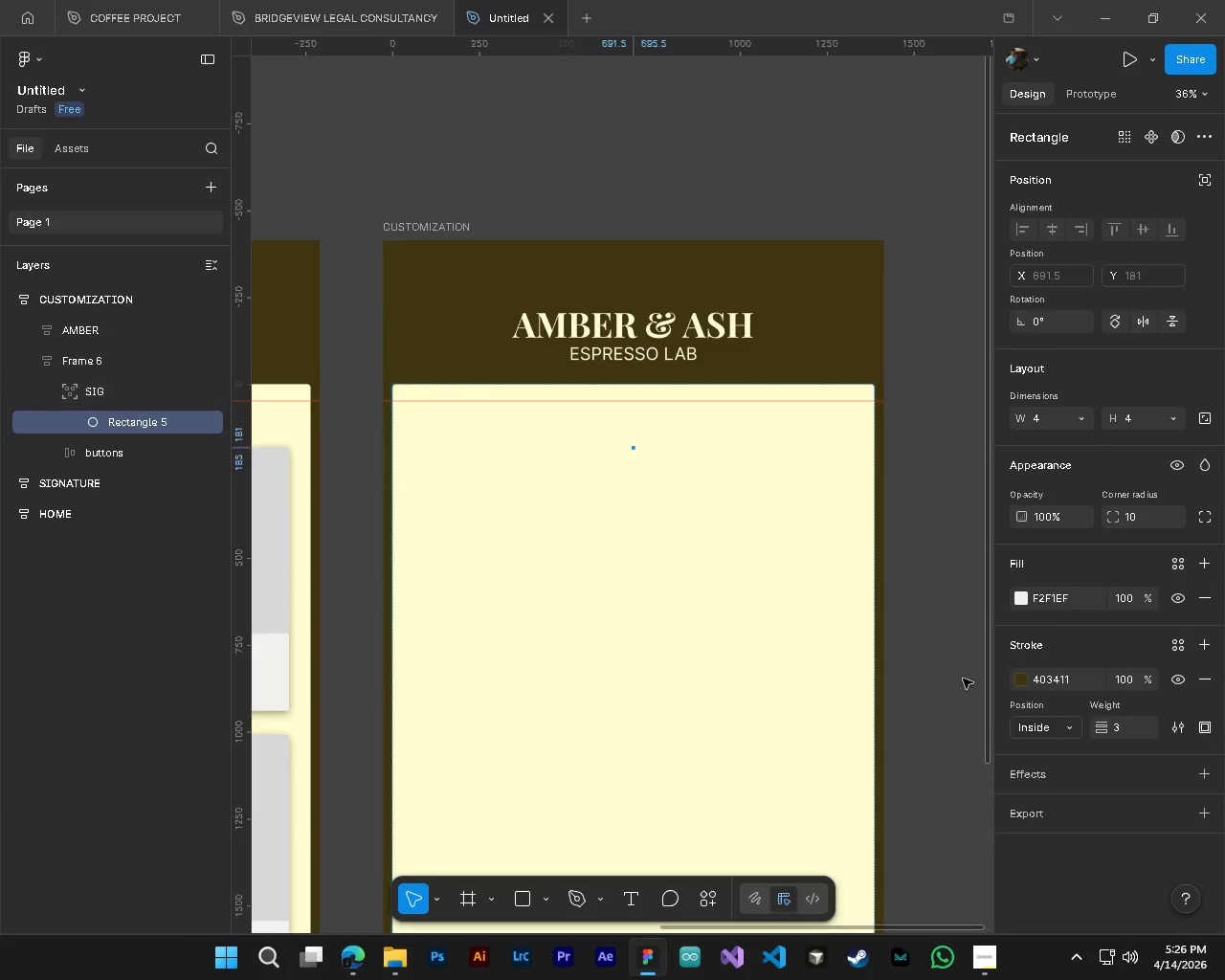 
key(Control+Z)
 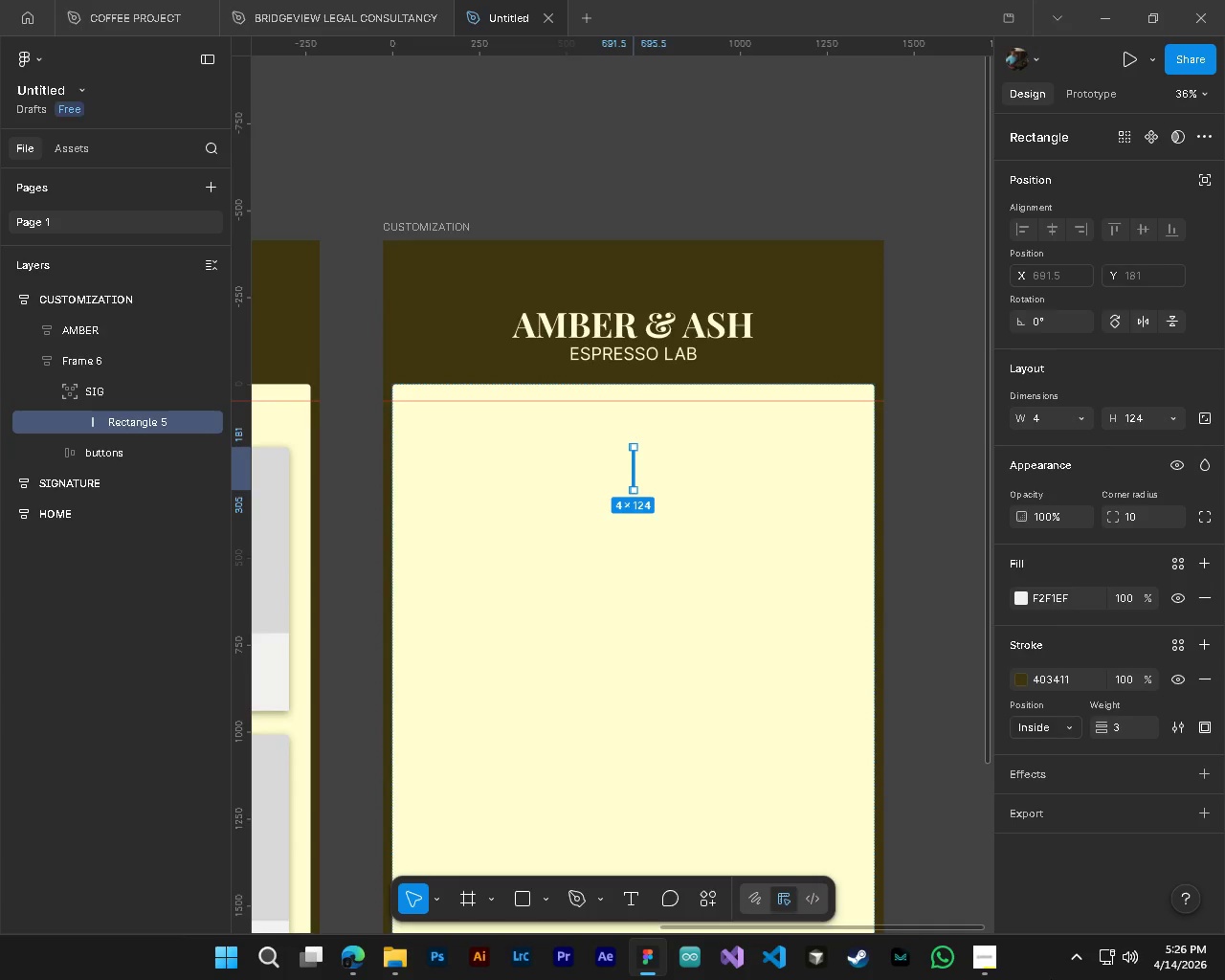 
key(Control+ControlLeft)
 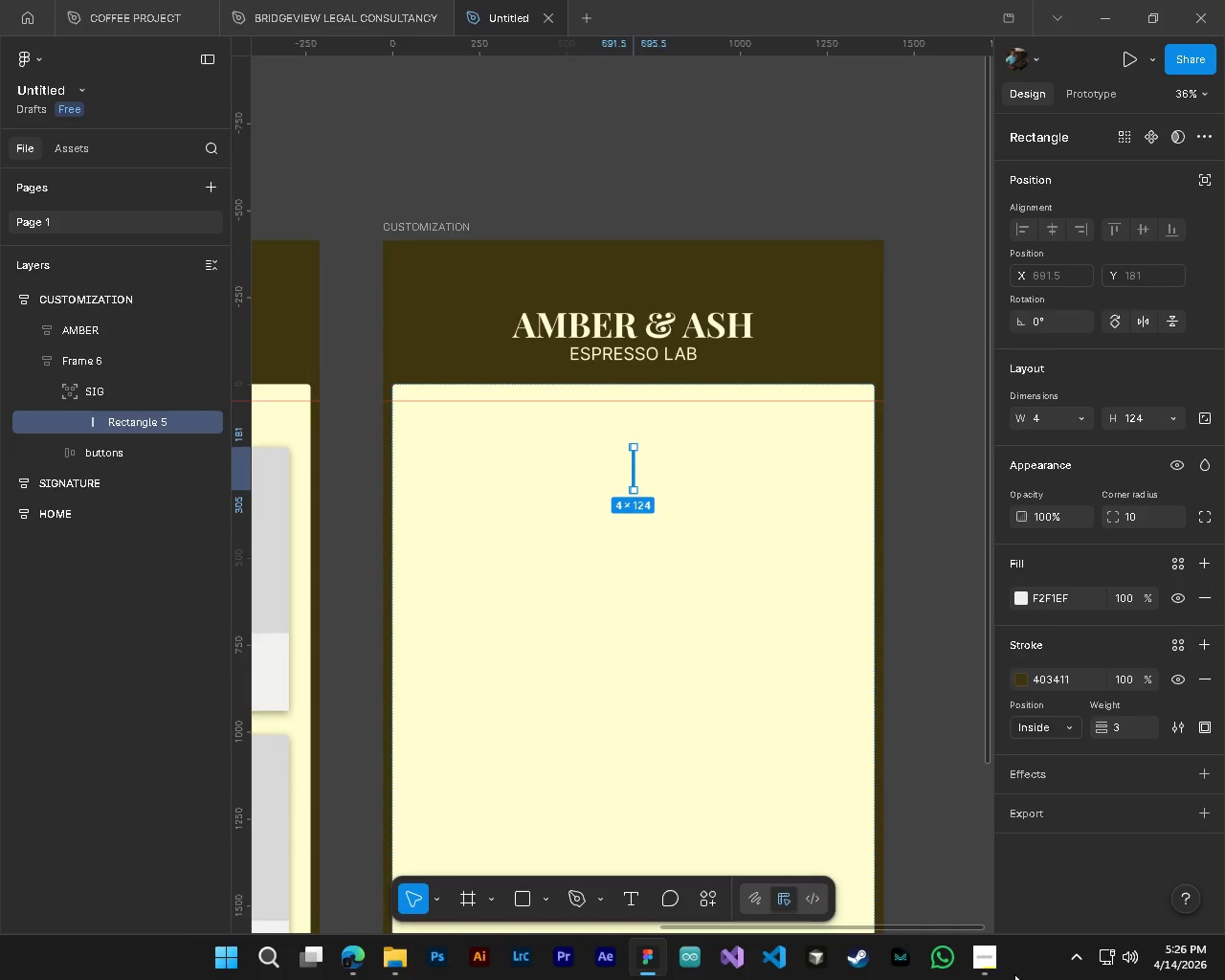 
key(Control+Z)
 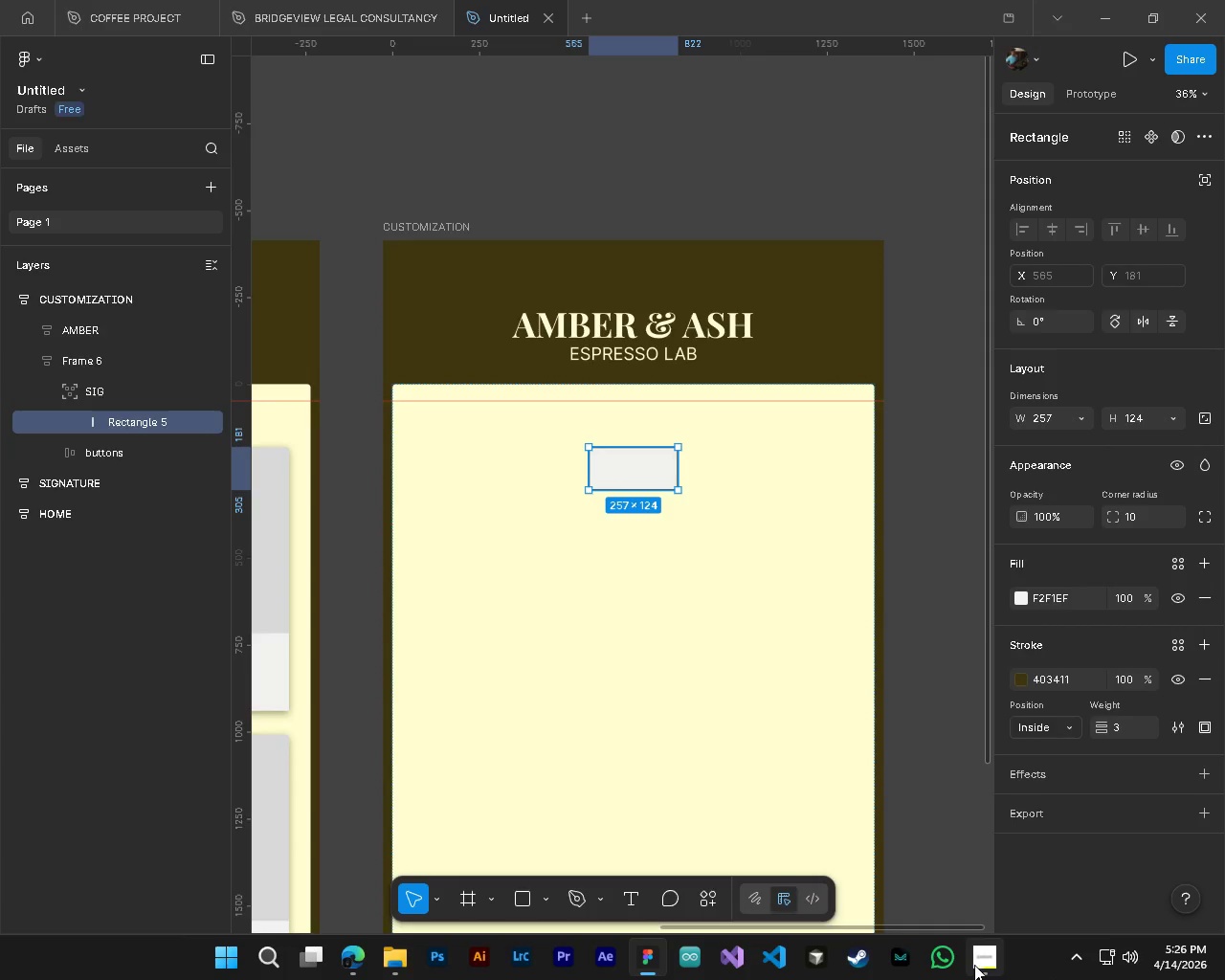 
left_click([974, 965])